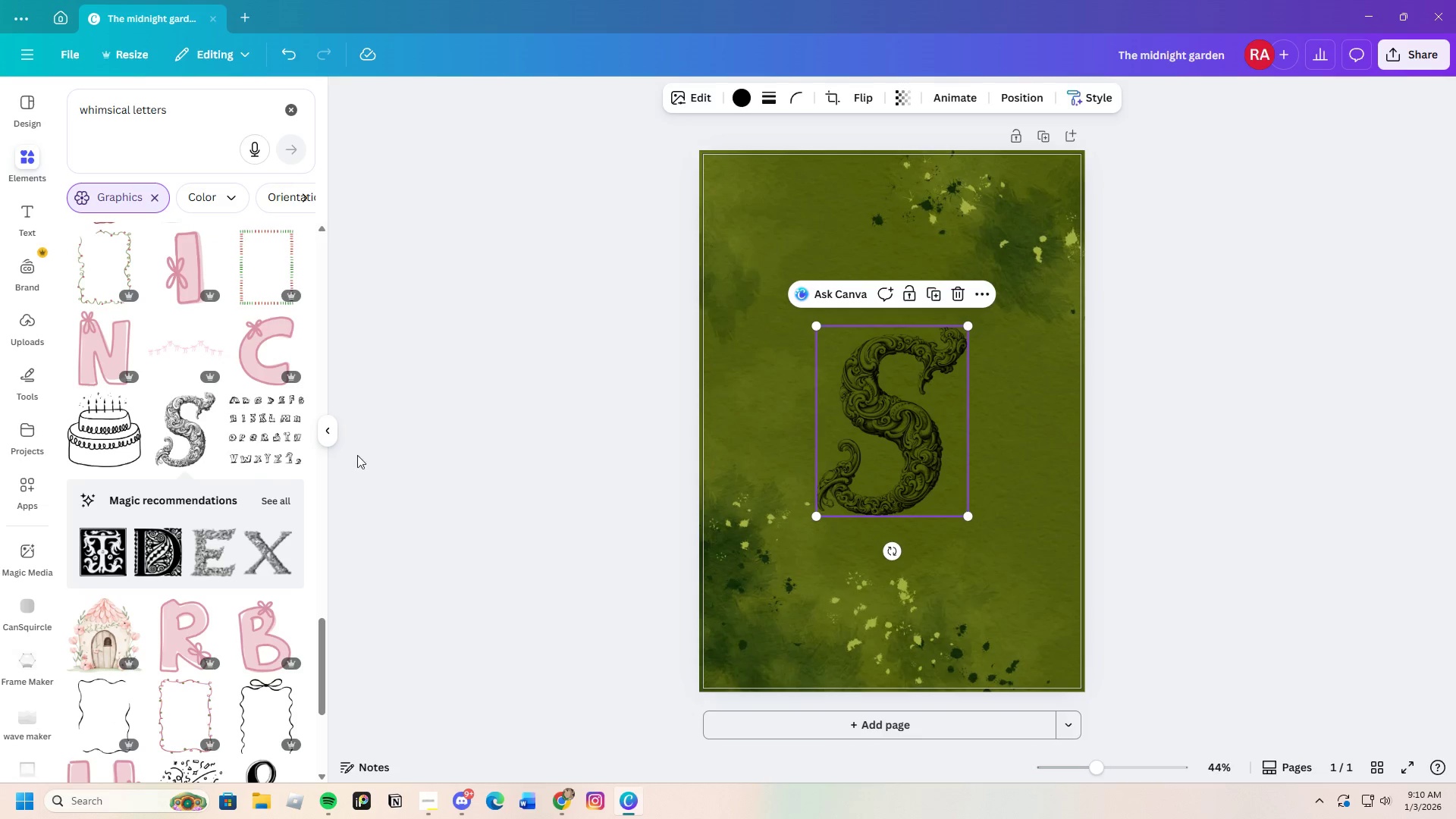 
left_click([276, 502])
 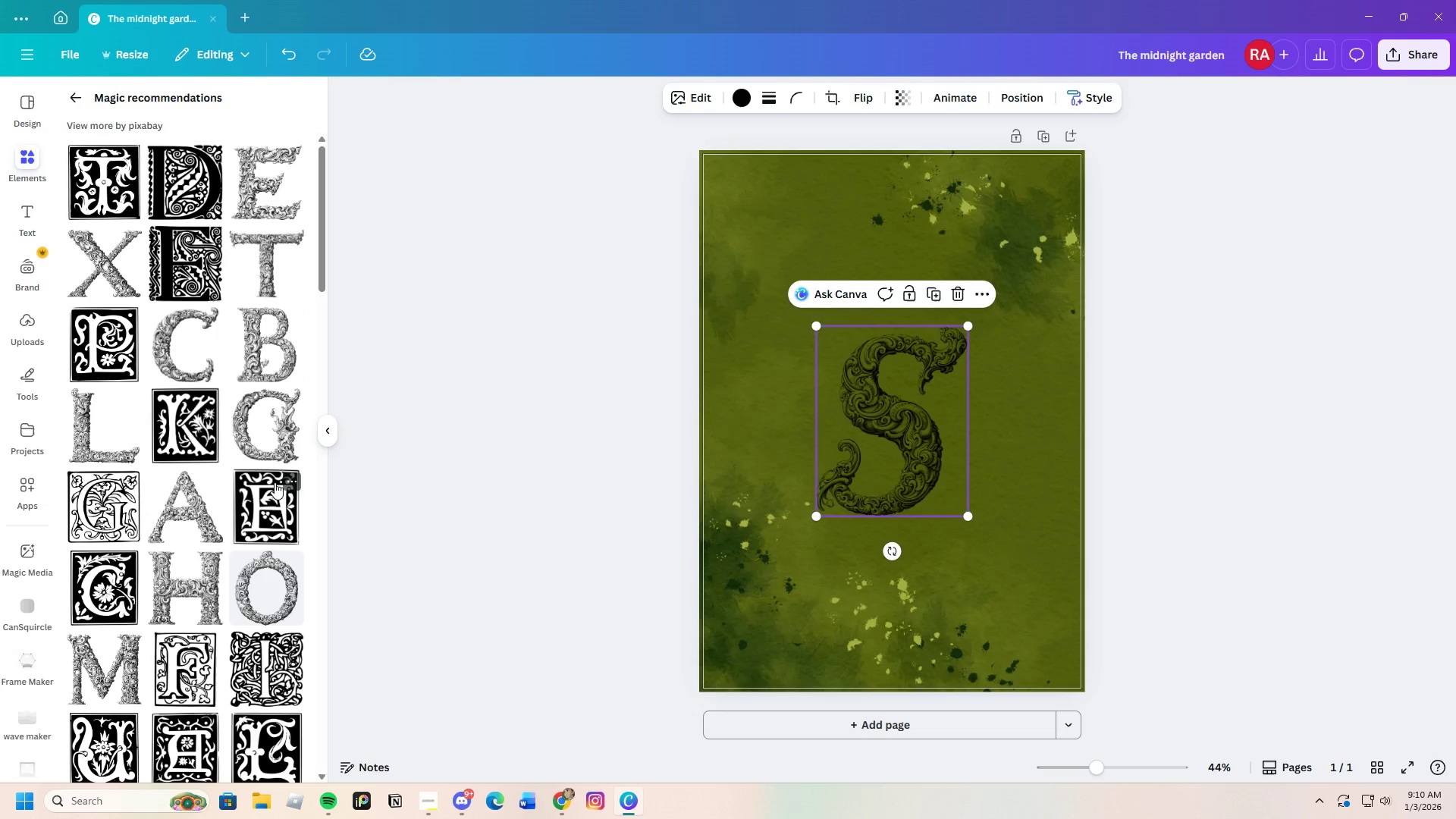 
scroll: coordinate [267, 502], scroll_direction: down, amount: 3.0
 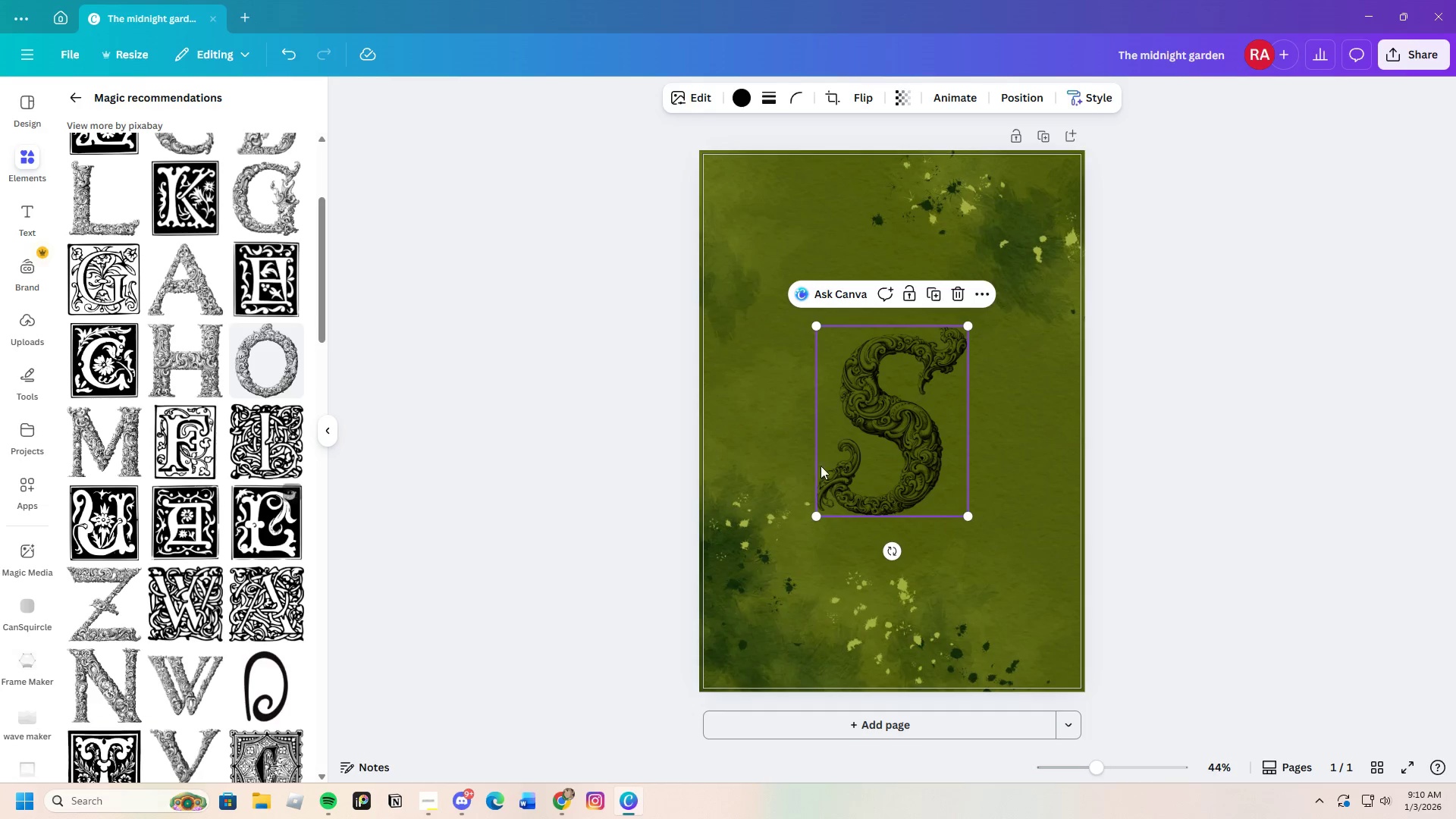 
left_click([957, 298])
 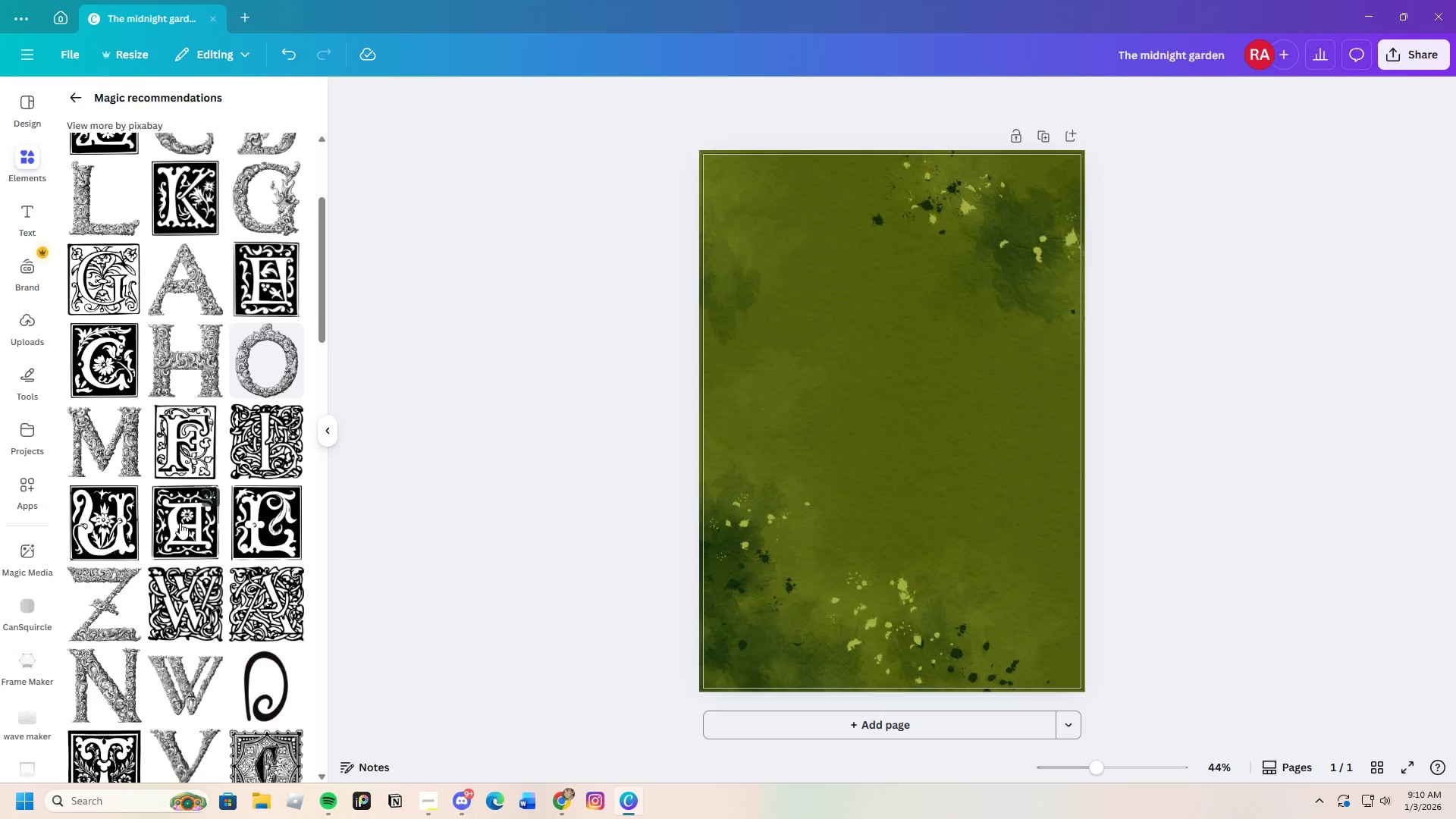 
scroll: coordinate [180, 522], scroll_direction: up, amount: 2.0
 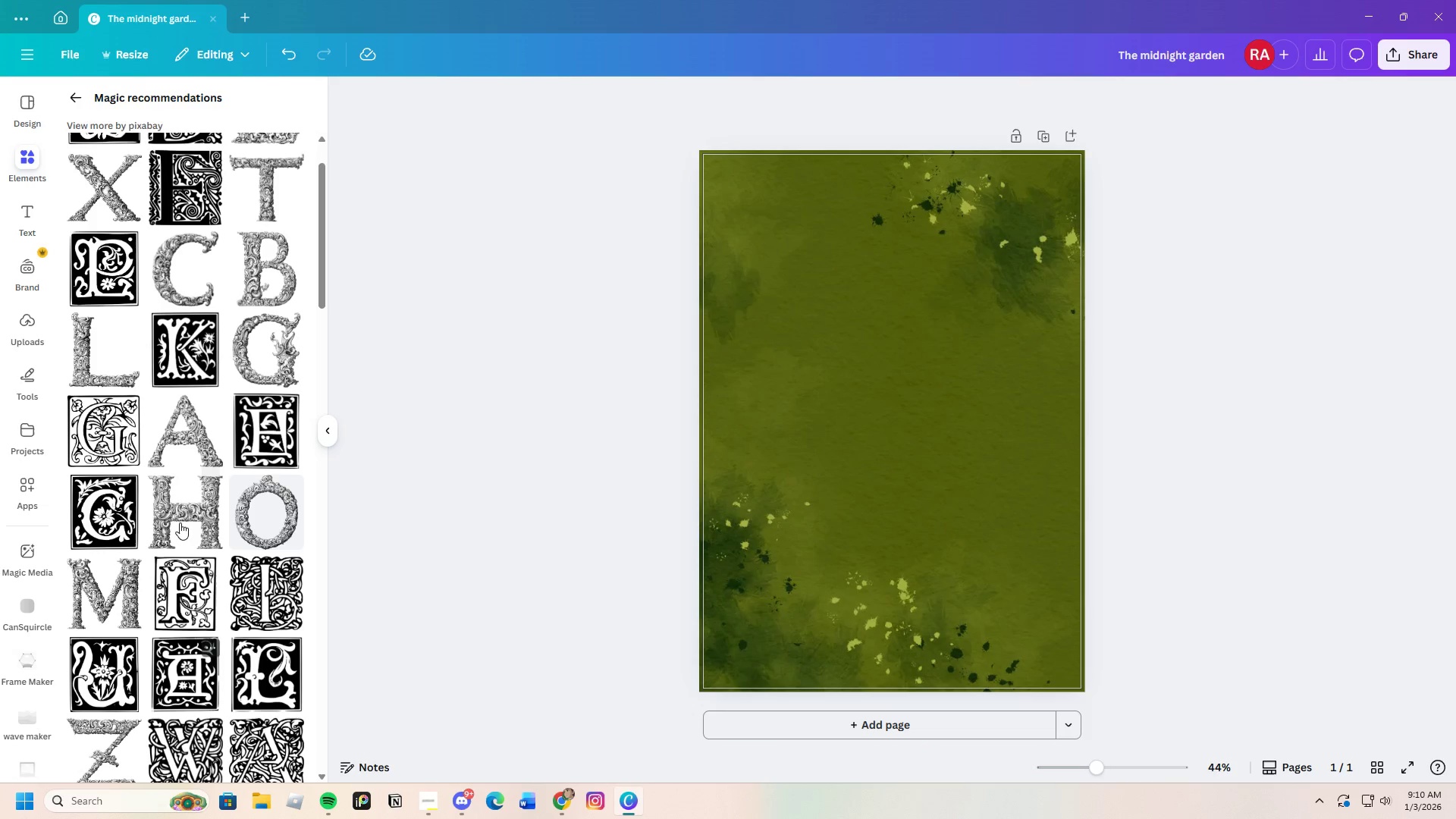 
scroll: coordinate [180, 522], scroll_direction: down, amount: 4.0
 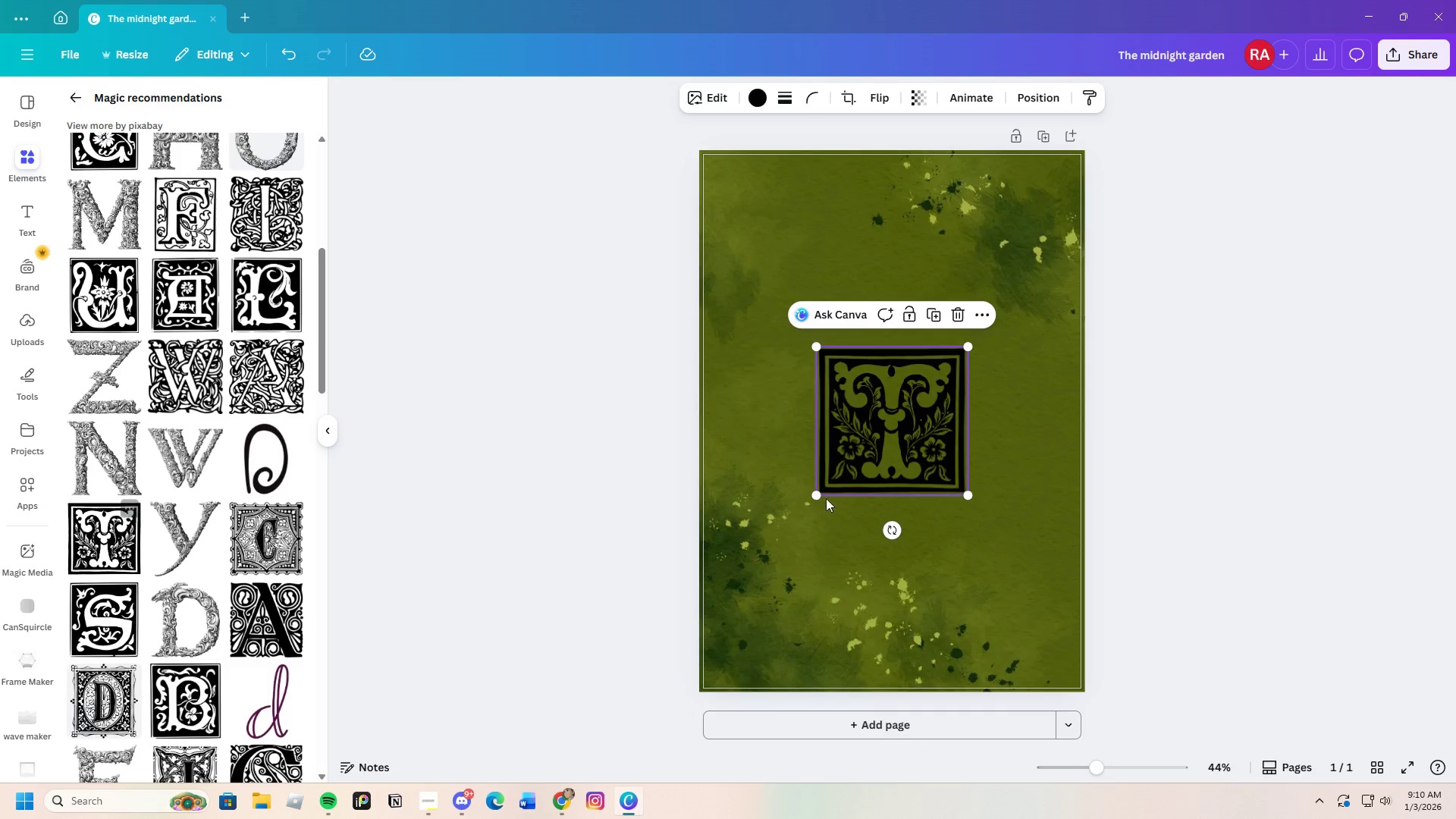 
left_click_drag(start_coordinate=[911, 460], to_coordinate=[815, 345])
 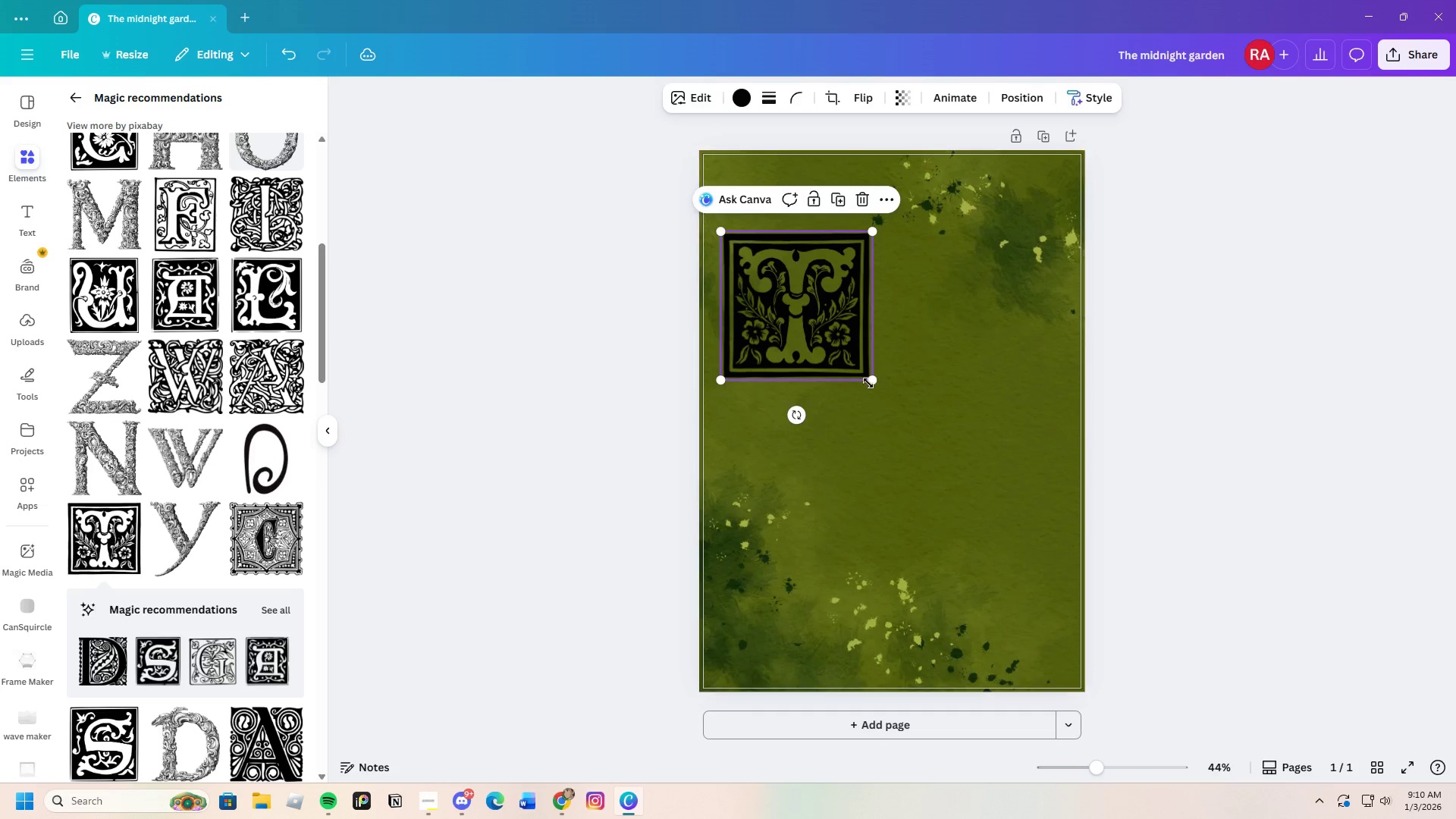 
left_click_drag(start_coordinate=[871, 383], to_coordinate=[812, 307])
 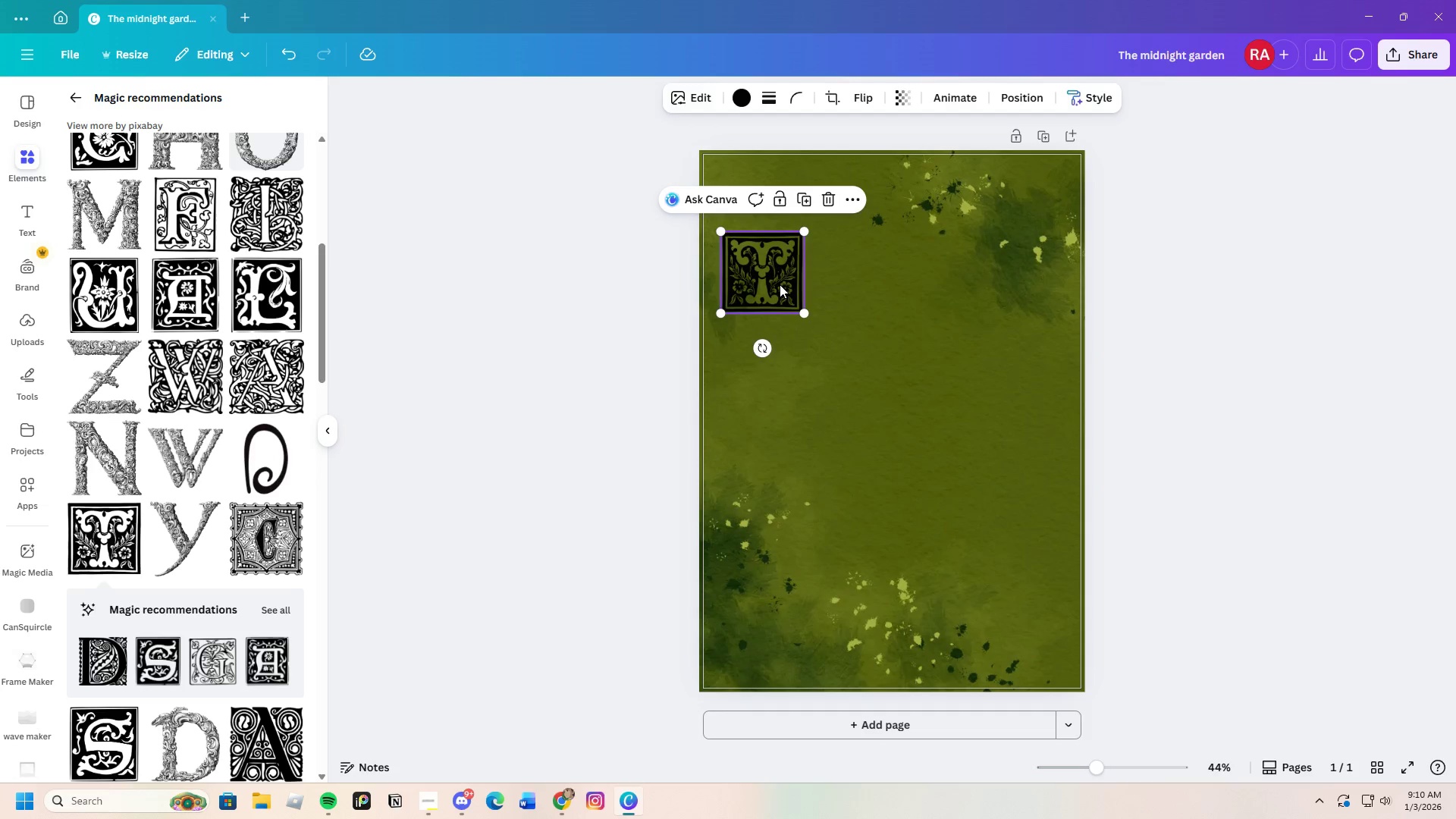 
left_click_drag(start_coordinate=[780, 284], to_coordinate=[777, 276])
 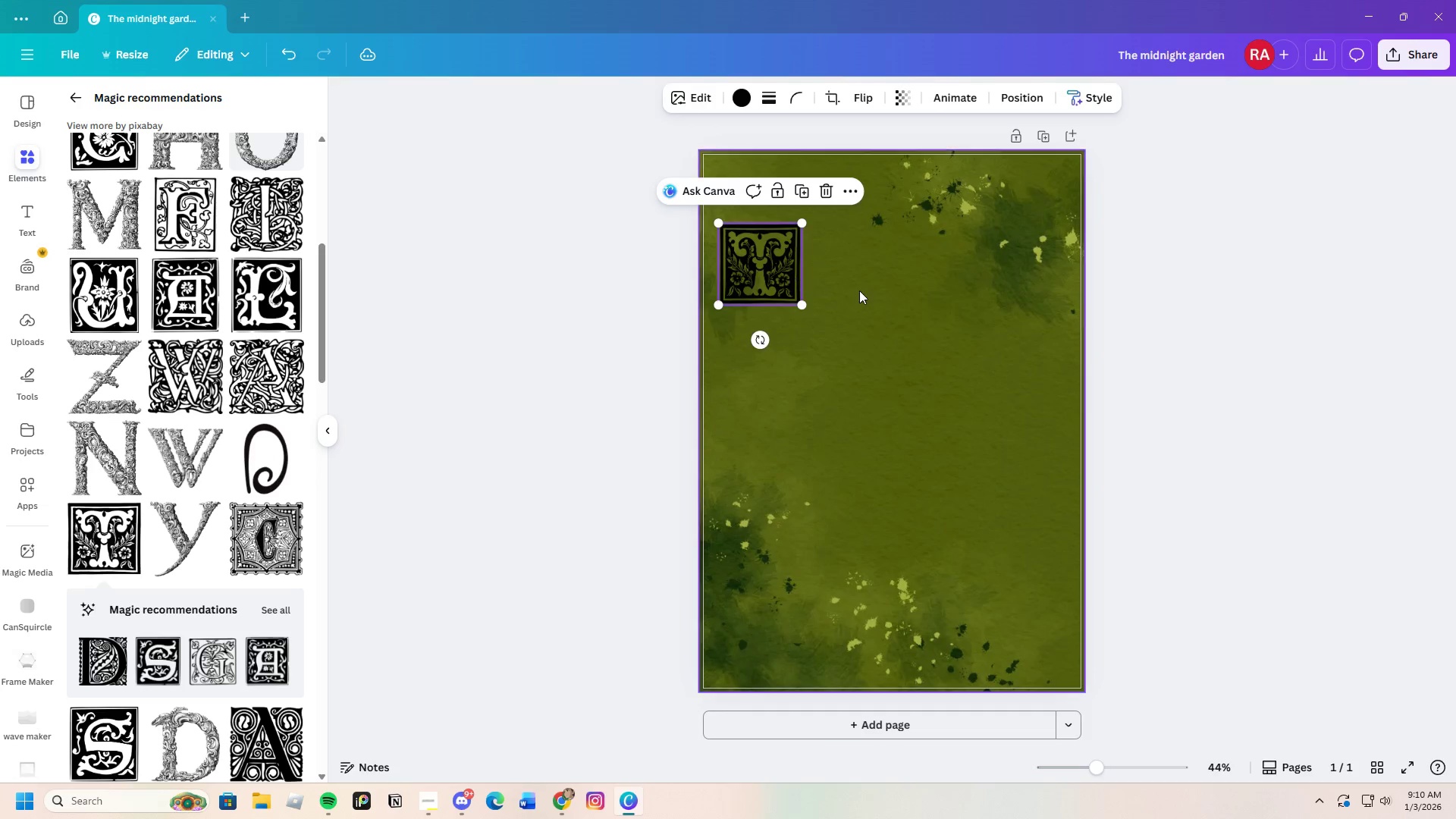 
left_click([859, 290])
 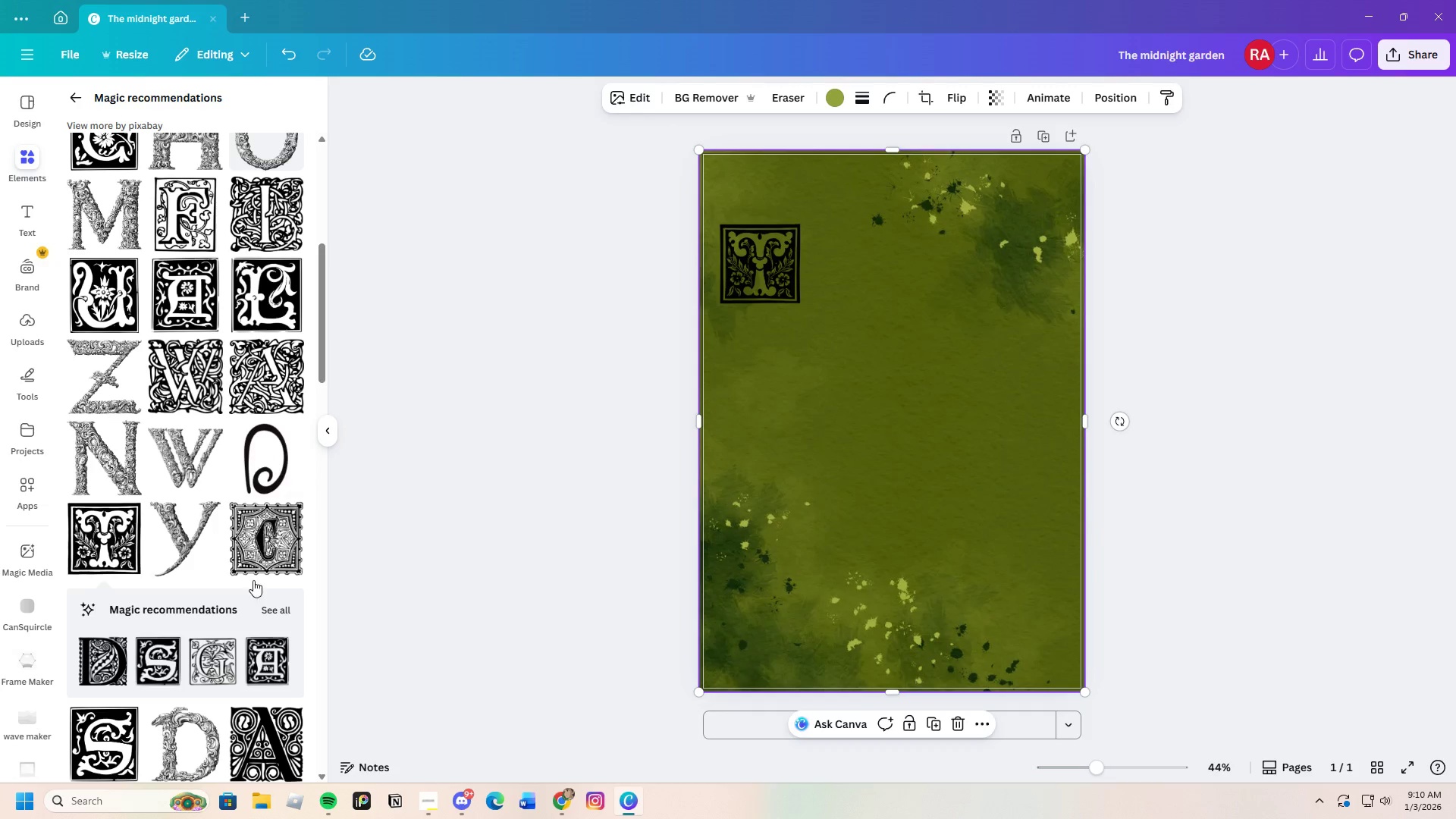 
scroll: coordinate [217, 595], scroll_direction: up, amount: 2.0
 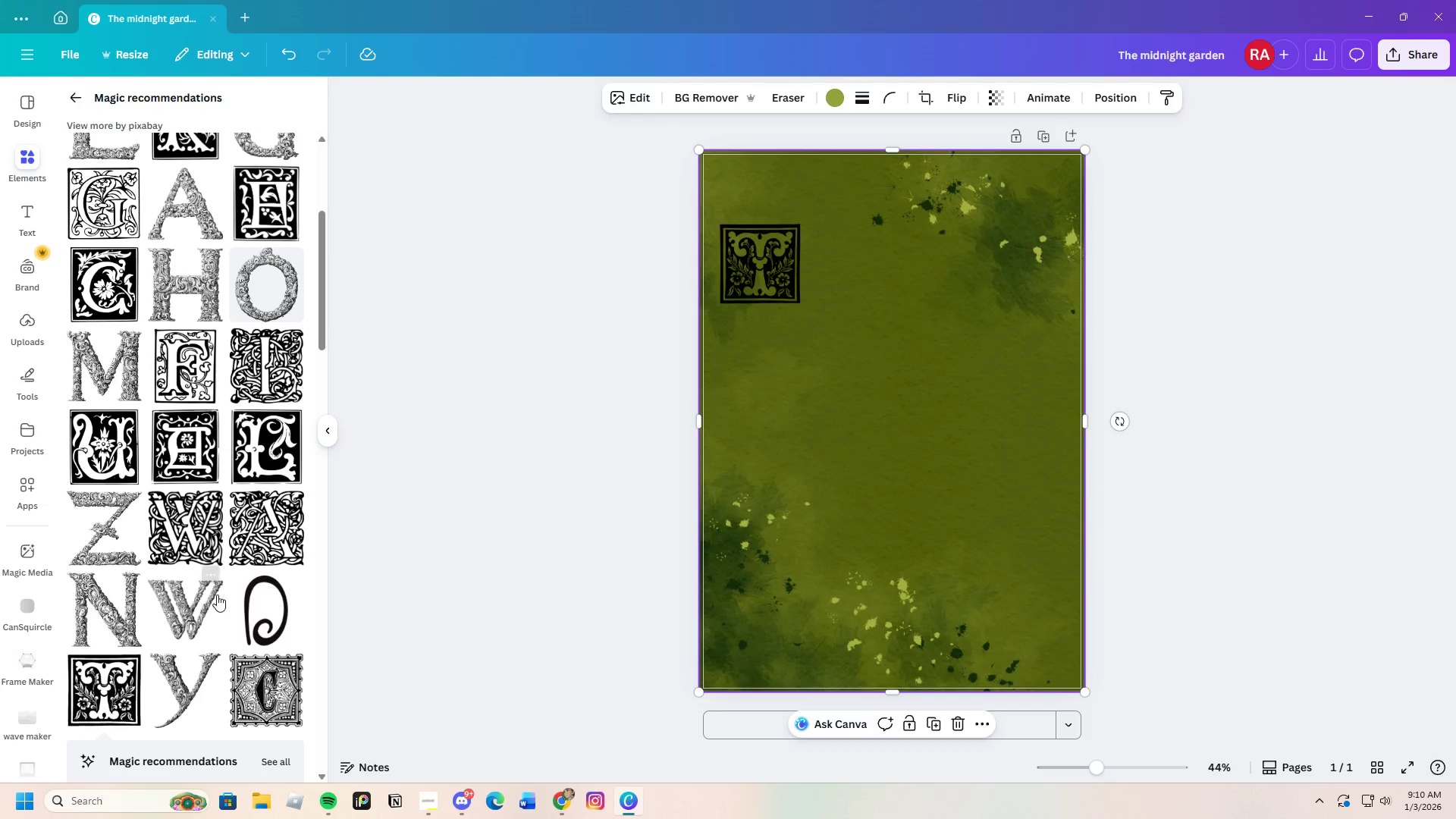 
scroll: coordinate [217, 595], scroll_direction: down, amount: 12.0
 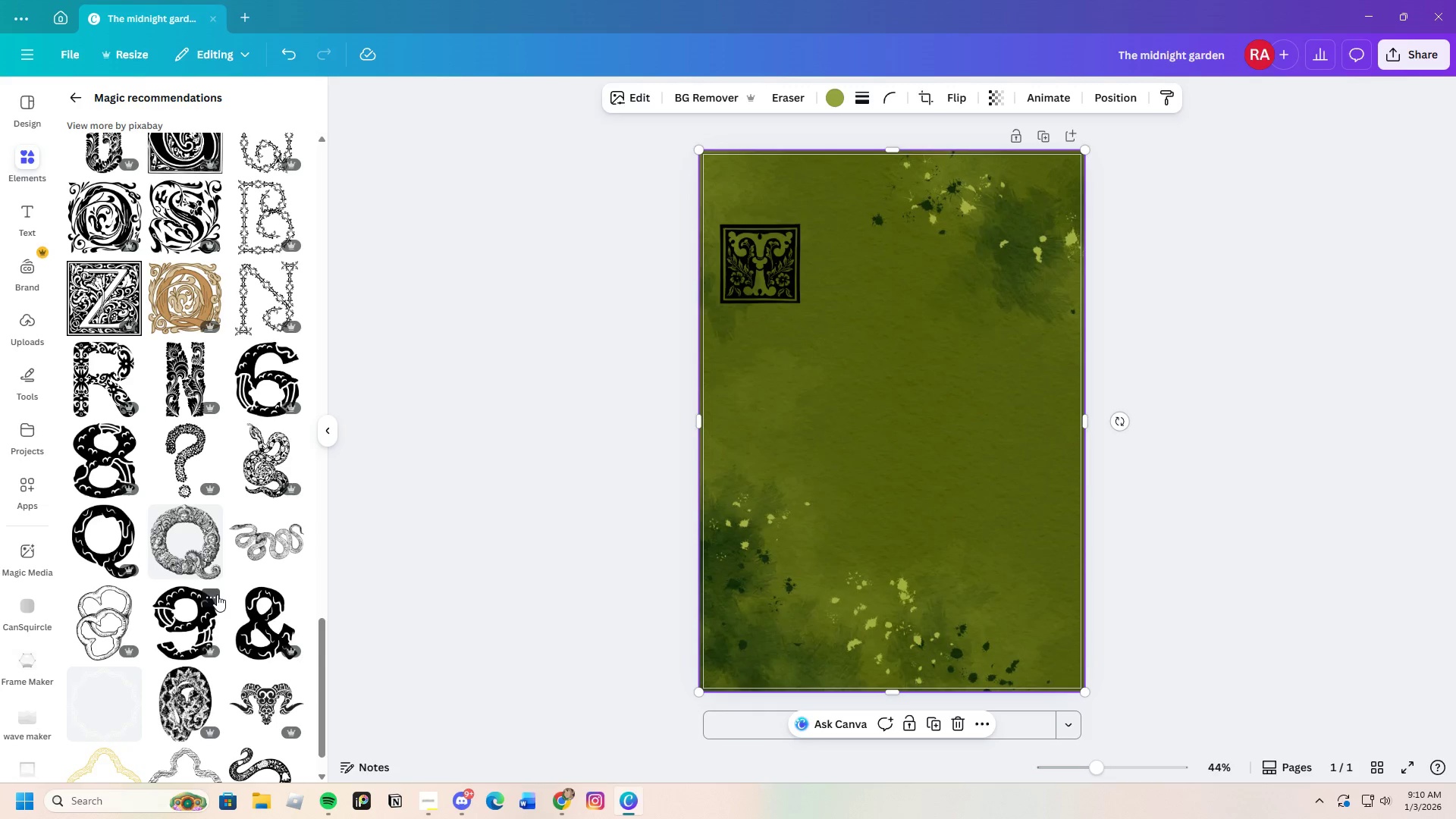 
scroll: coordinate [217, 595], scroll_direction: up, amount: 1.0
 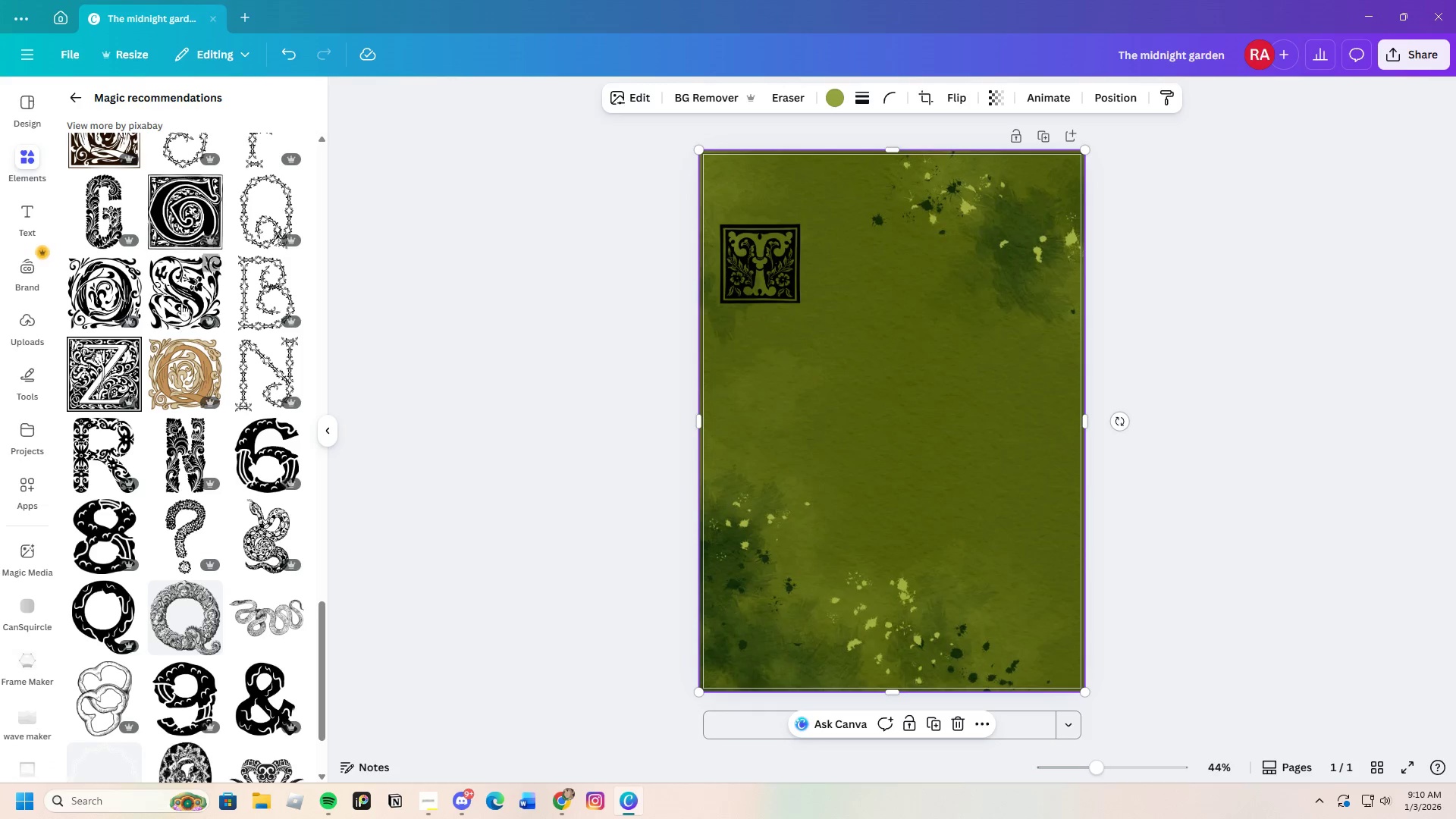 
left_click([181, 285])
 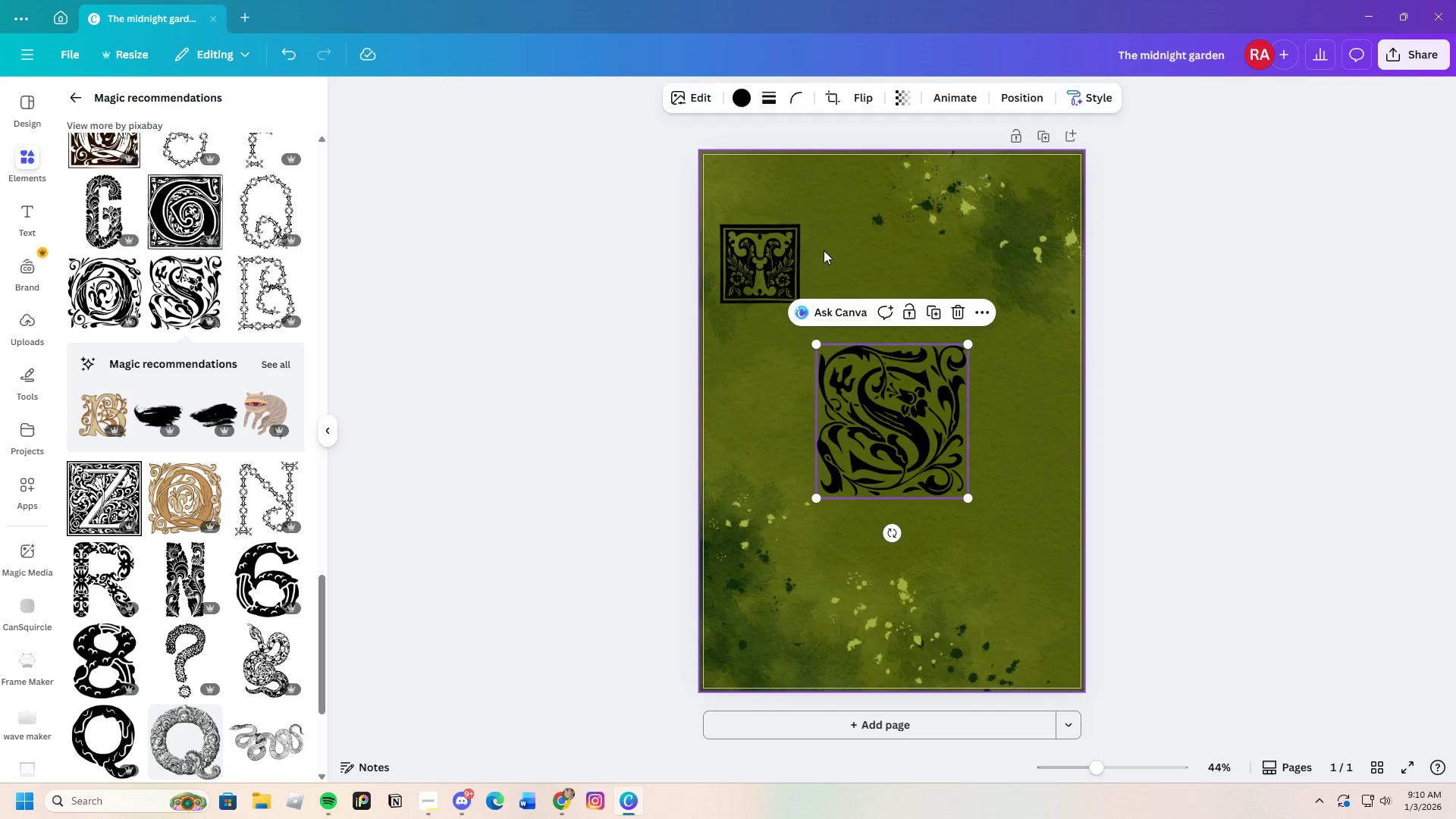 
left_click([787, 240])
 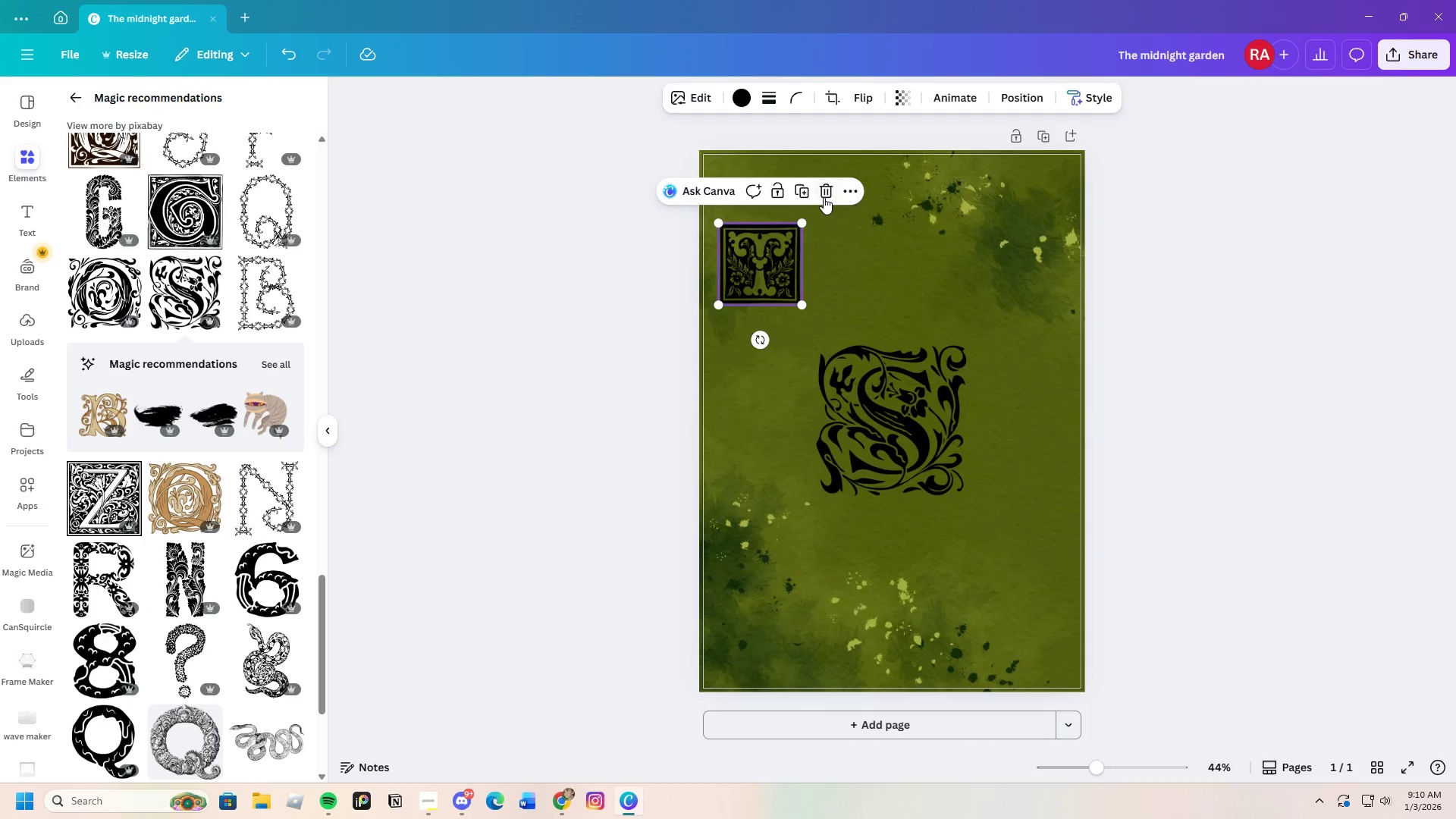 
left_click([823, 195])
 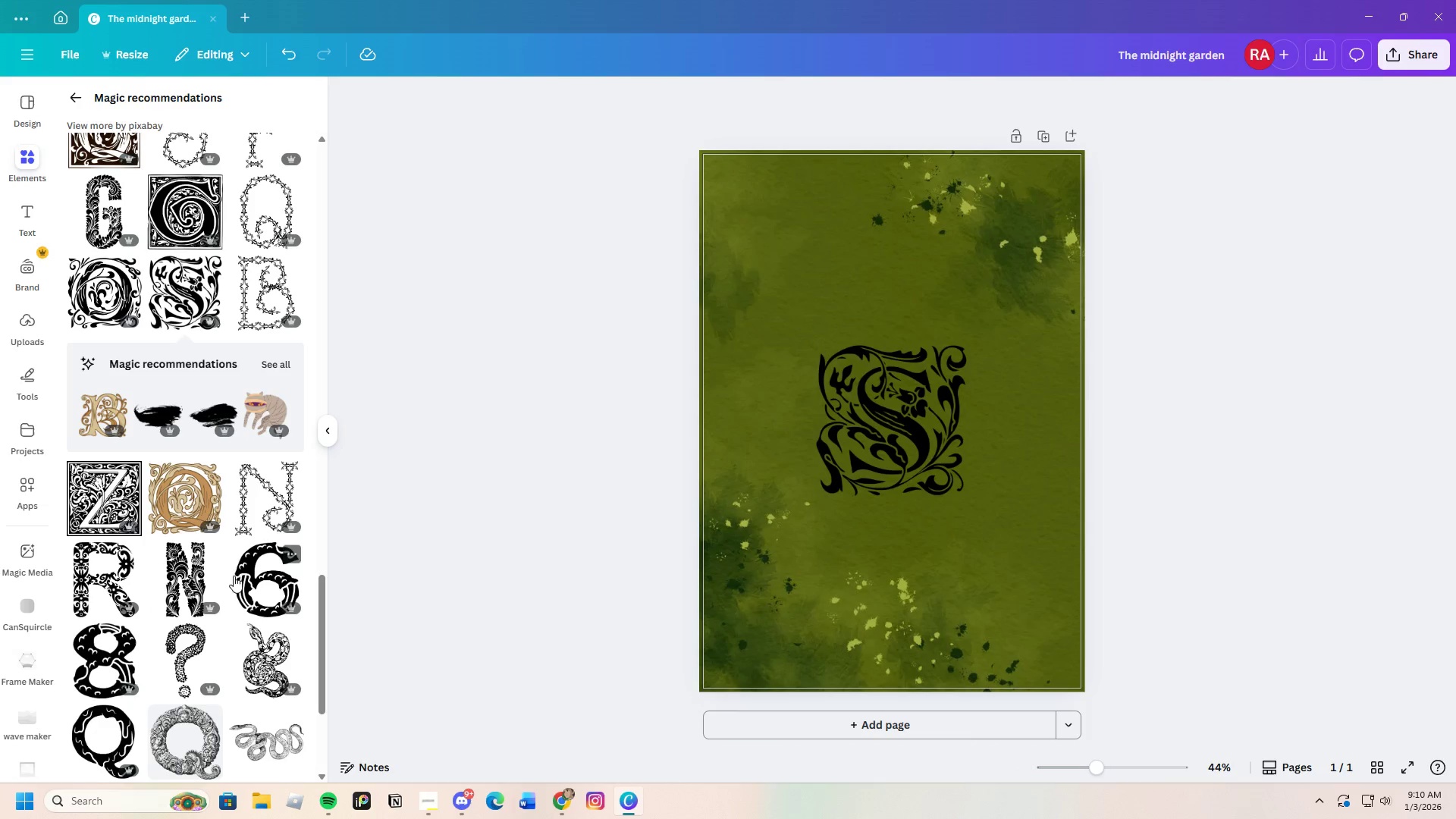 
scroll: coordinate [224, 591], scroll_direction: down, amount: 3.0
 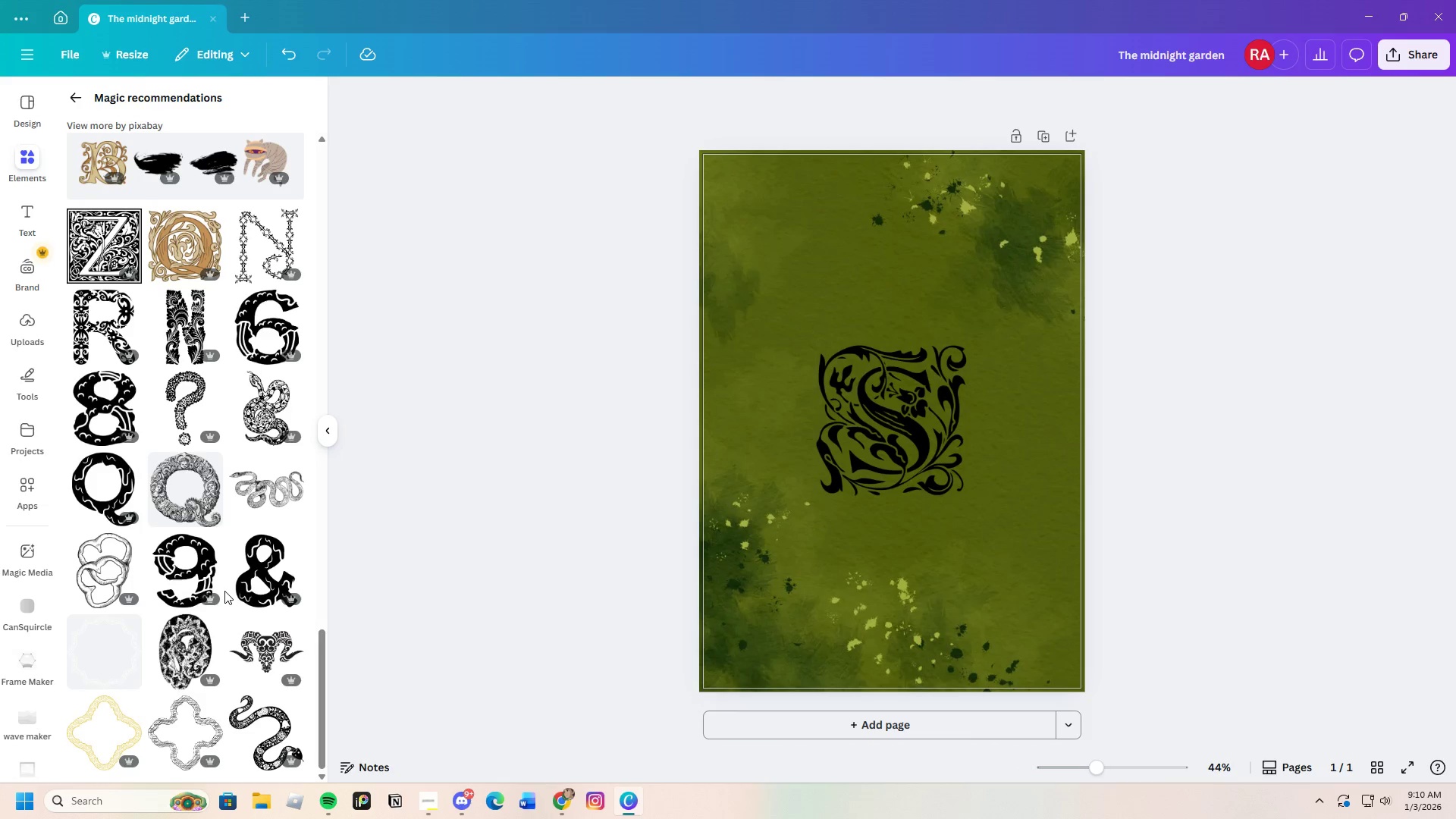 
scroll: coordinate [223, 610], scroll_direction: up, amount: 16.0
 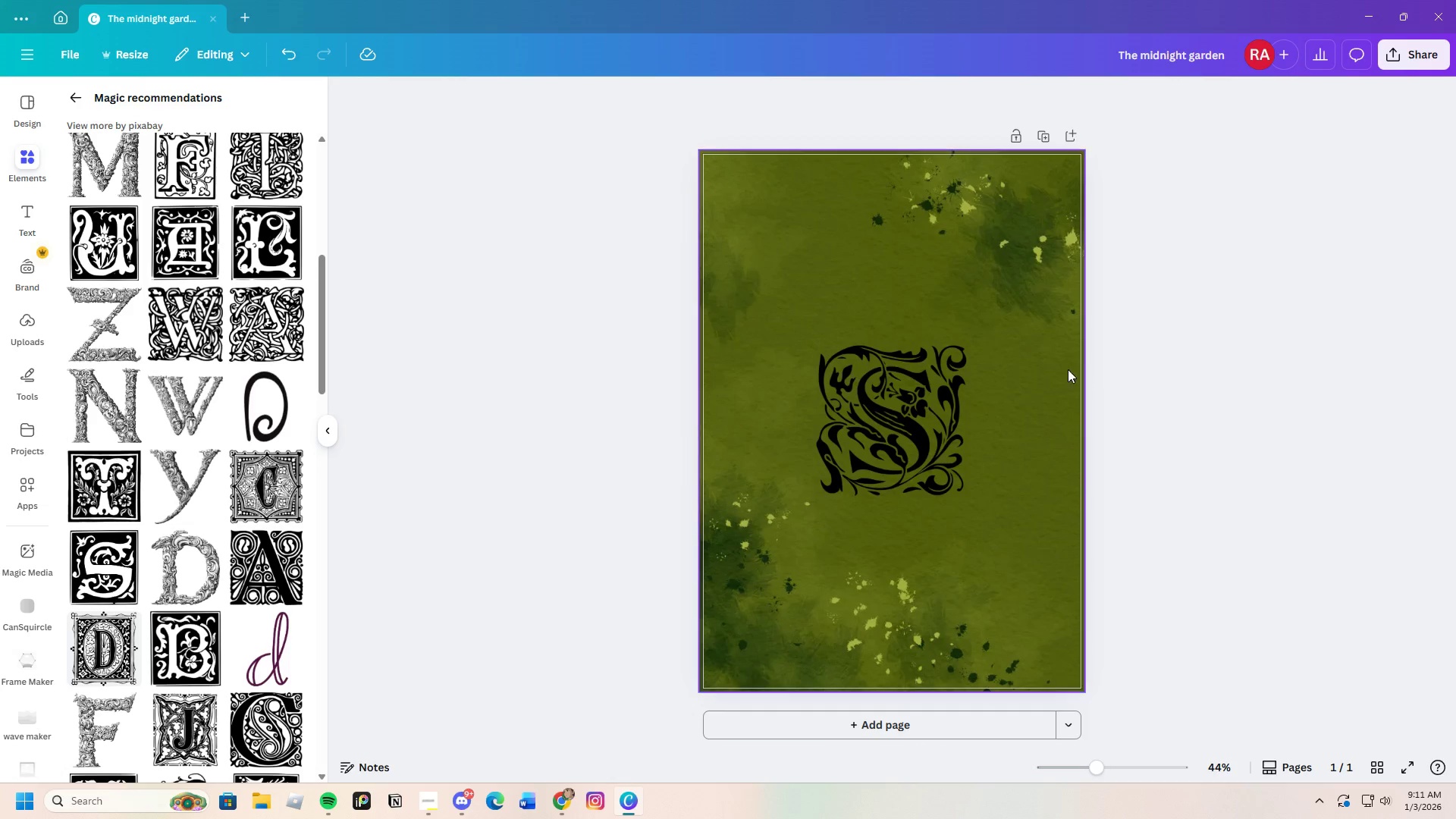 
left_click([940, 427])
 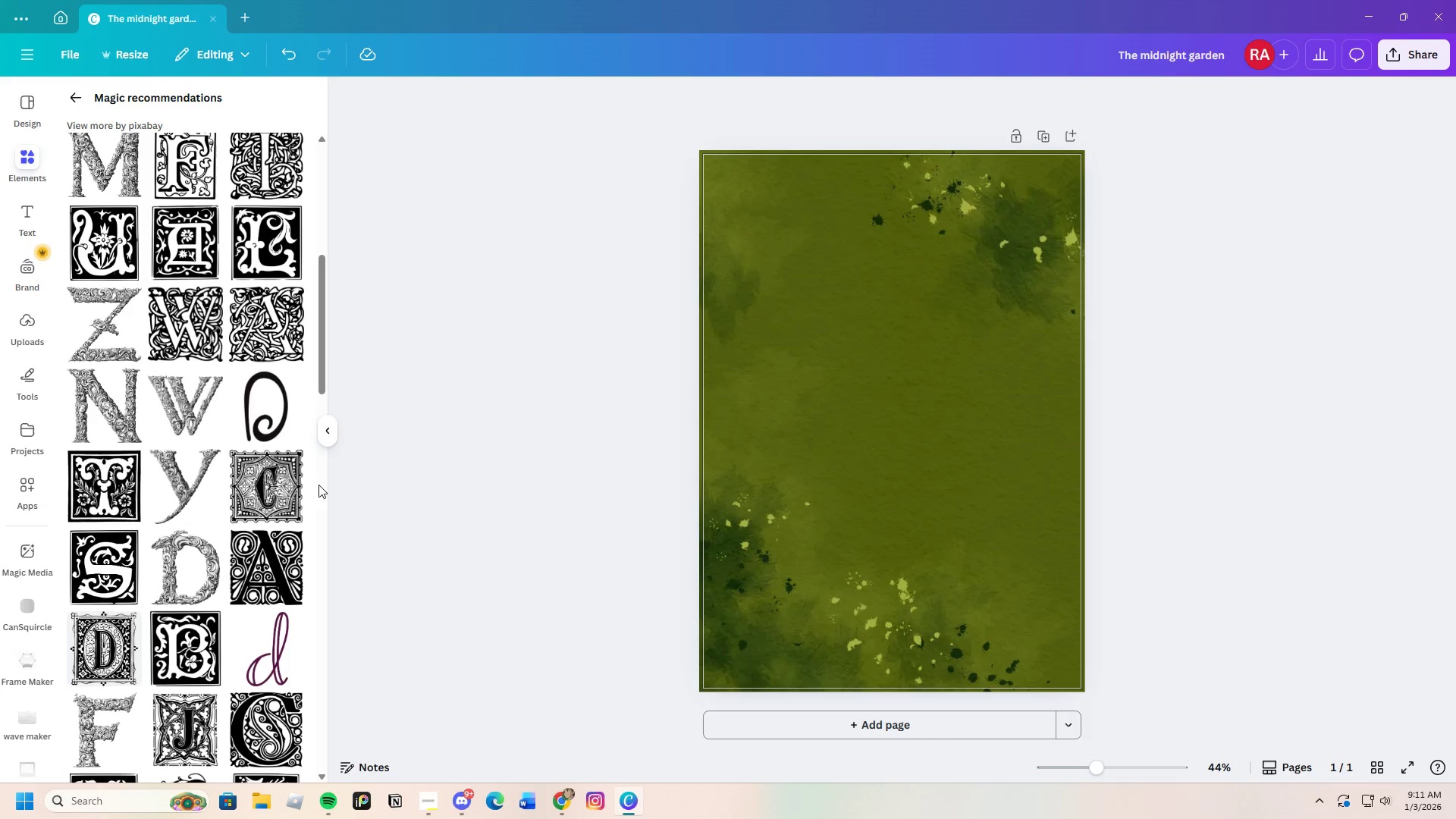 
scroll: coordinate [209, 582], scroll_direction: up, amount: 10.0
 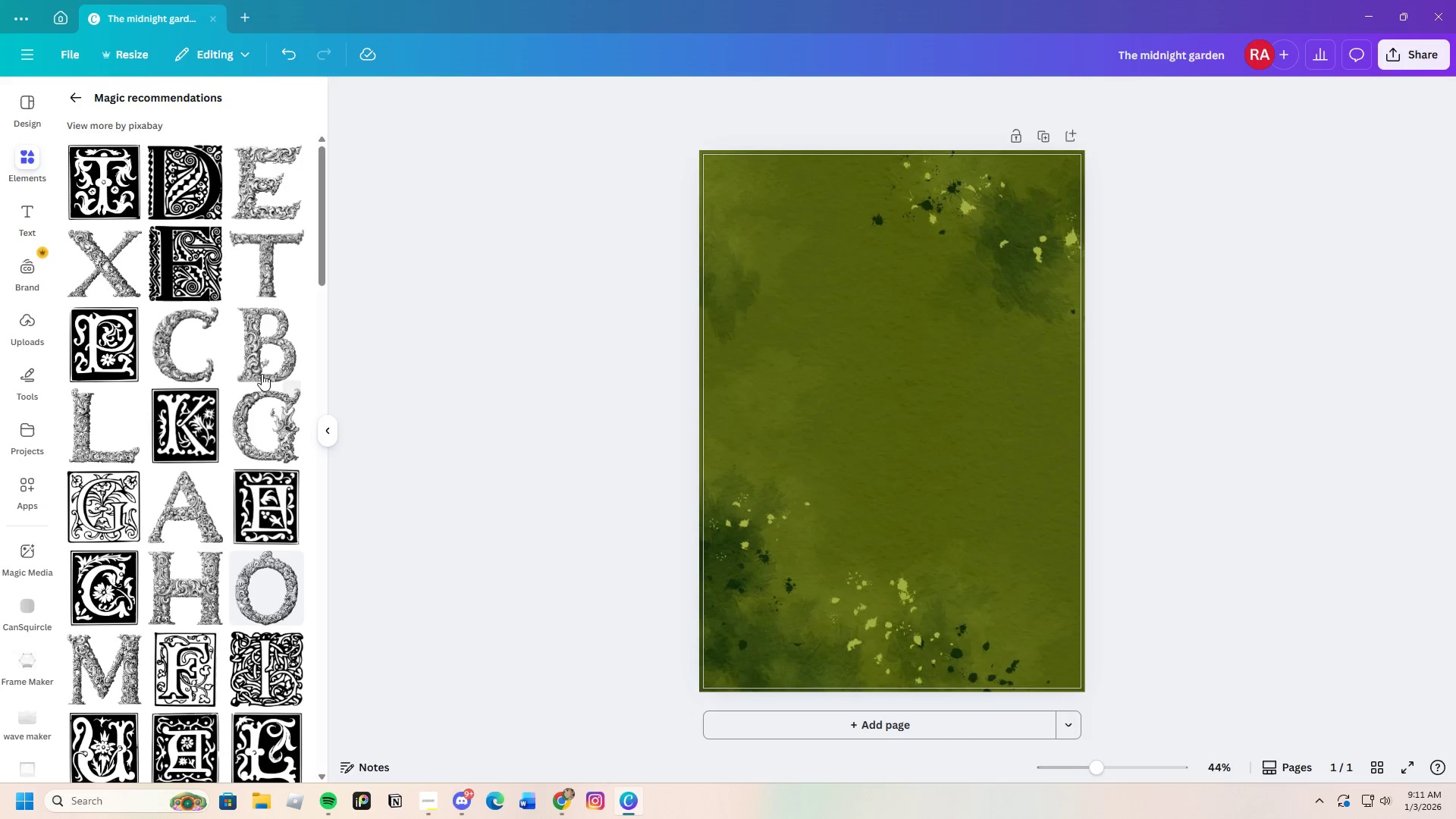 
left_click([276, 292])
 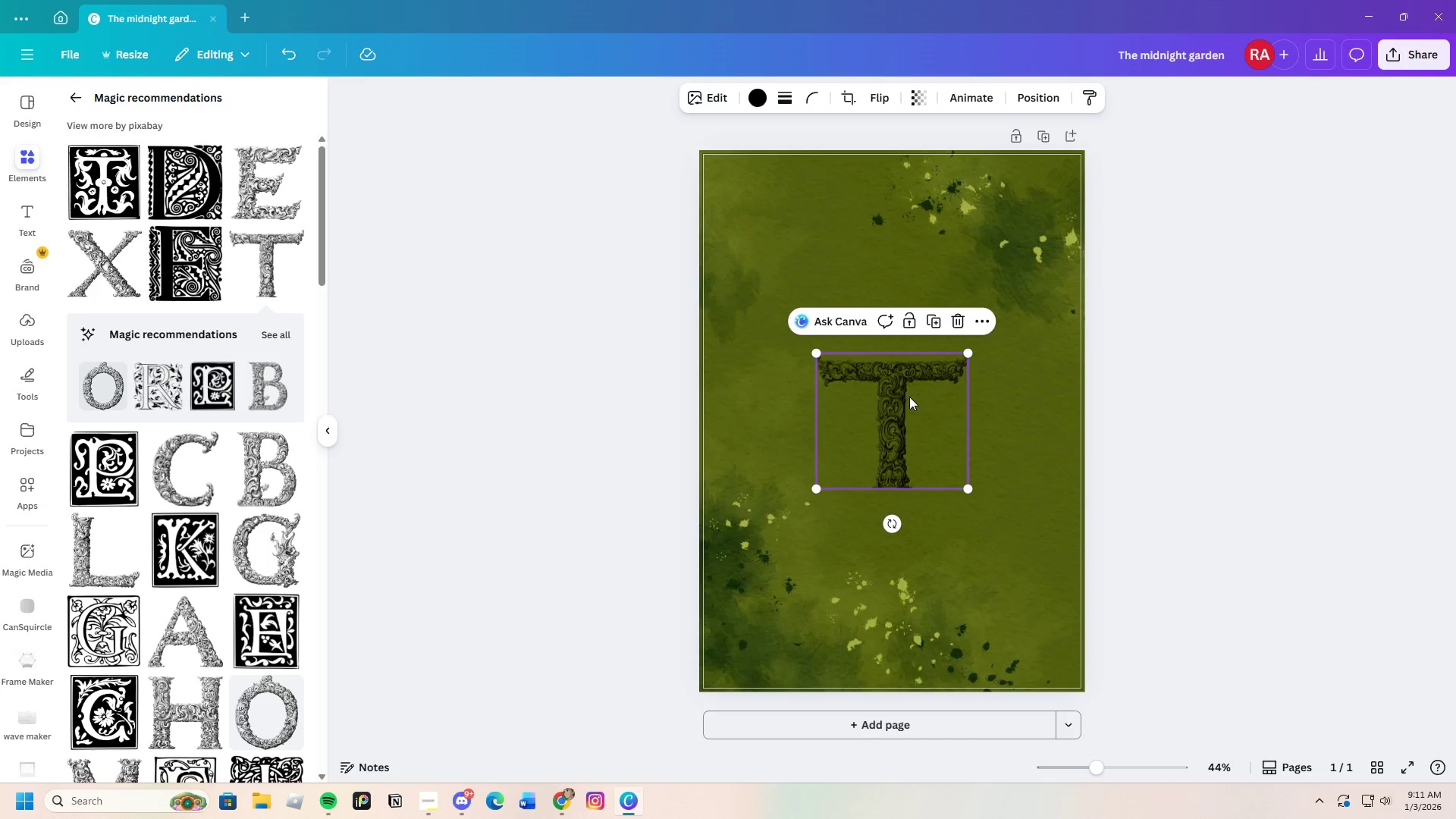 
left_click_drag(start_coordinate=[903, 409], to_coordinate=[808, 278])
 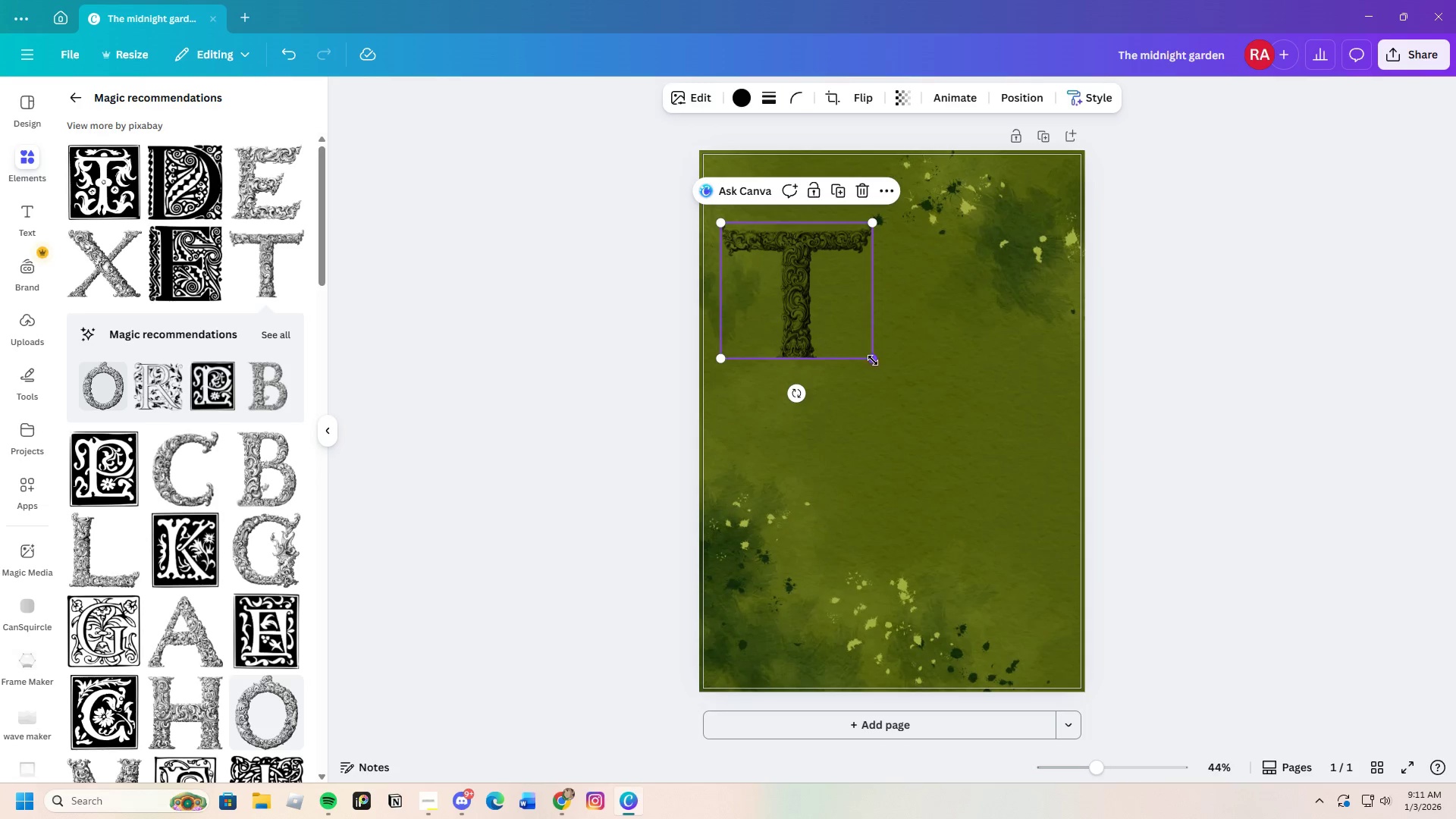 
left_click_drag(start_coordinate=[873, 360], to_coordinate=[808, 306])
 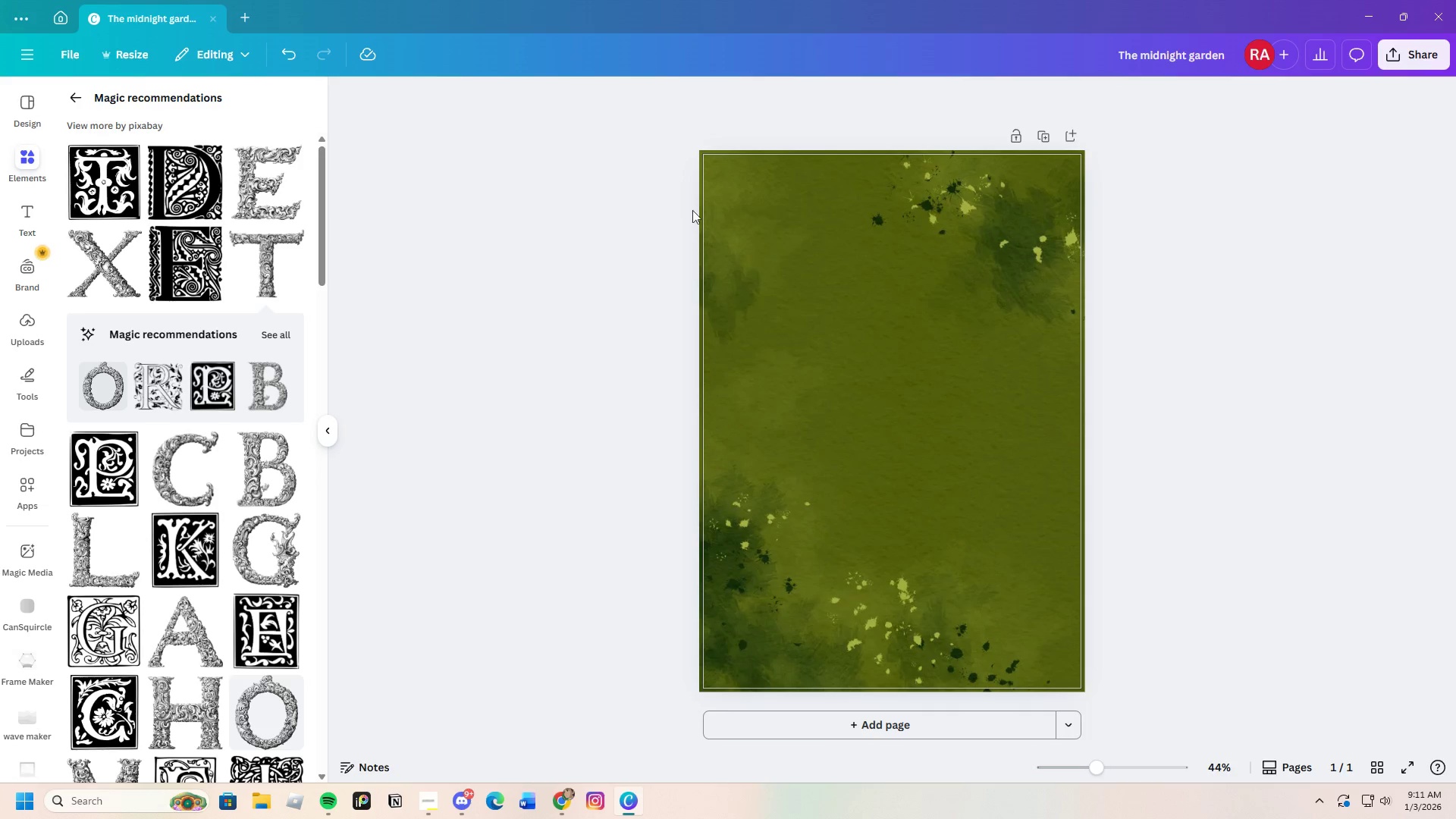 
scroll: coordinate [119, 487], scroll_direction: up, amount: 2.0
 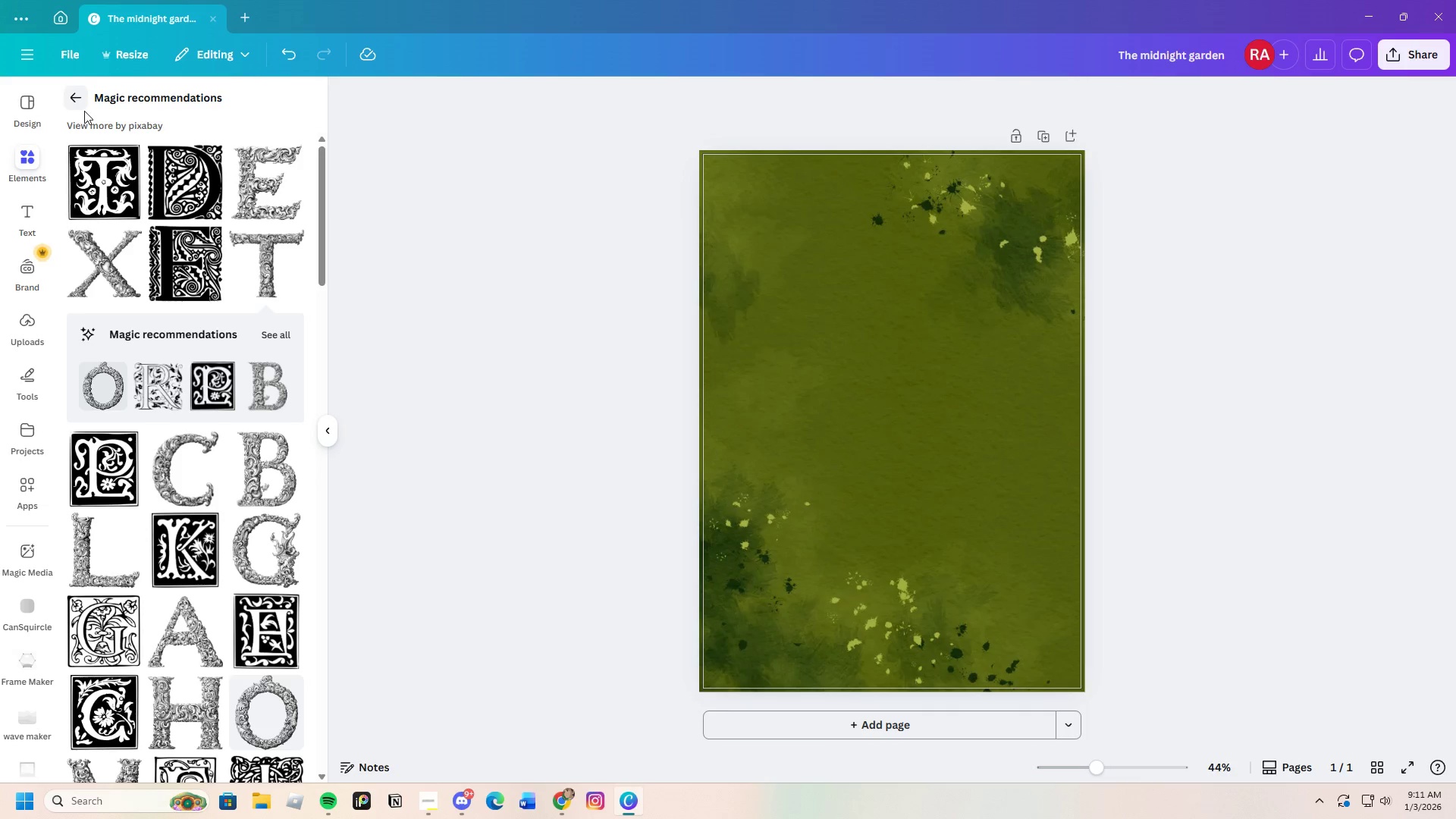 
left_click([75, 96])
 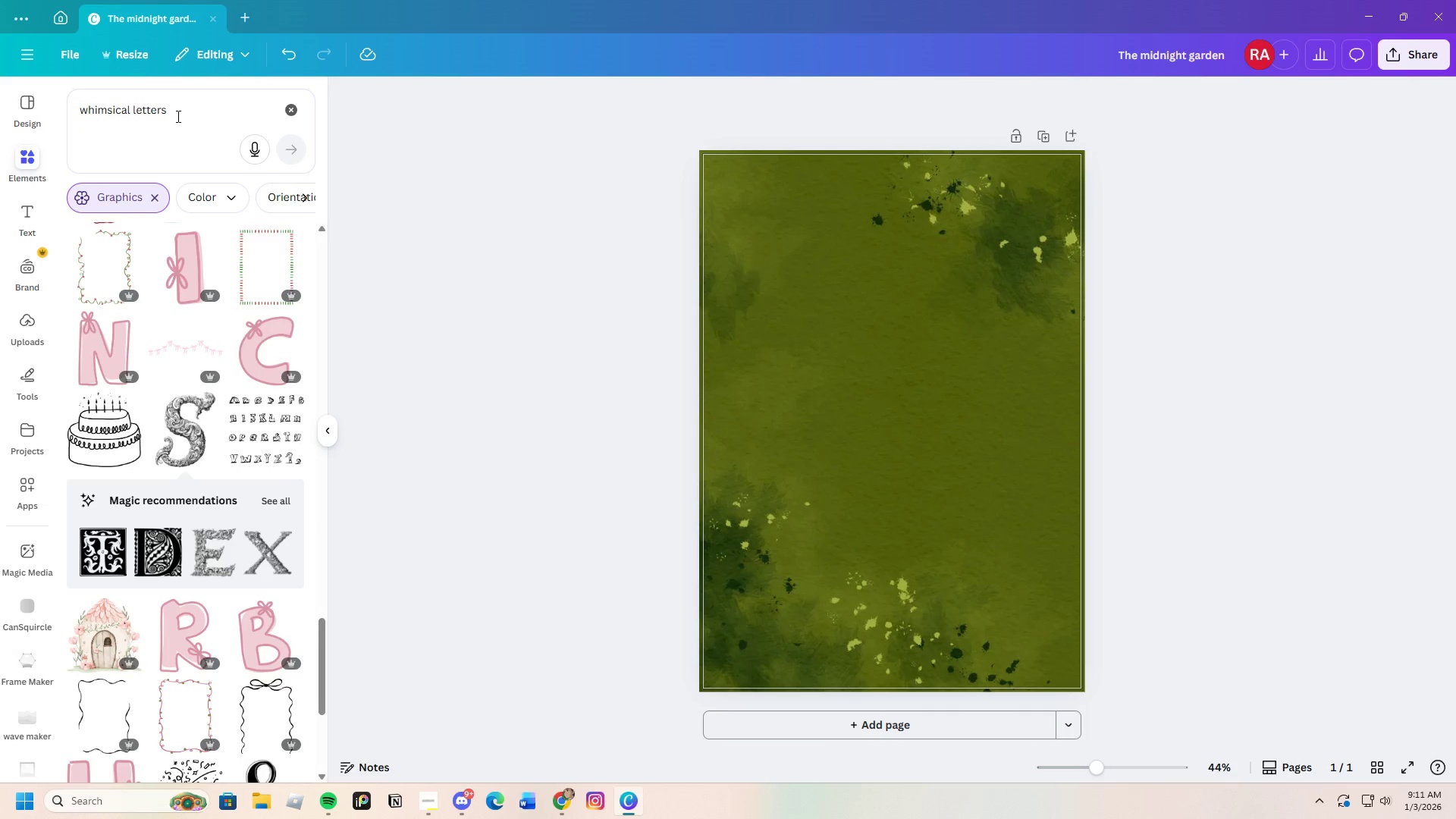 
left_click([180, 113])
 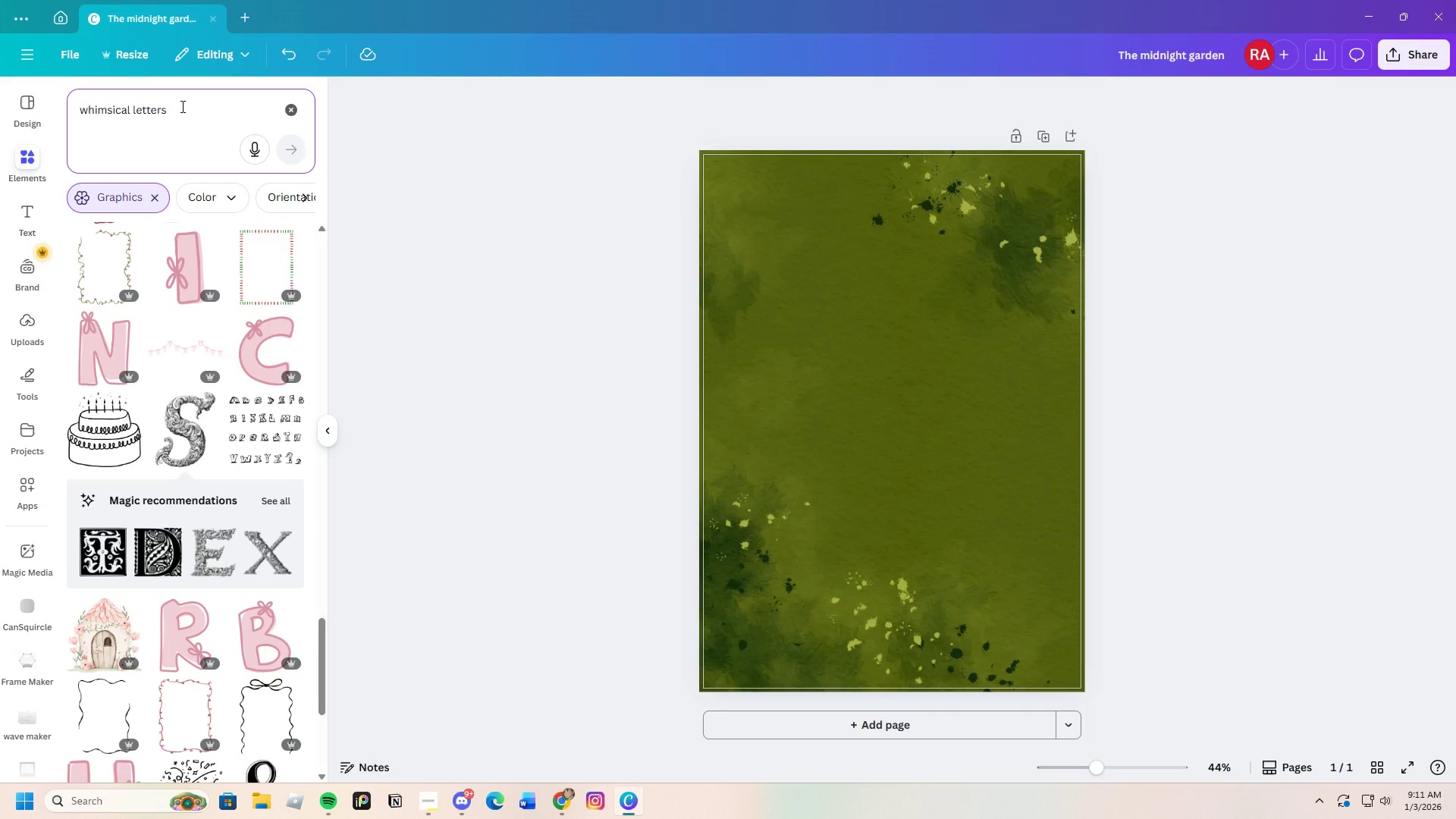 
left_click_drag(start_coordinate=[192, 110], to_coordinate=[137, 115])
 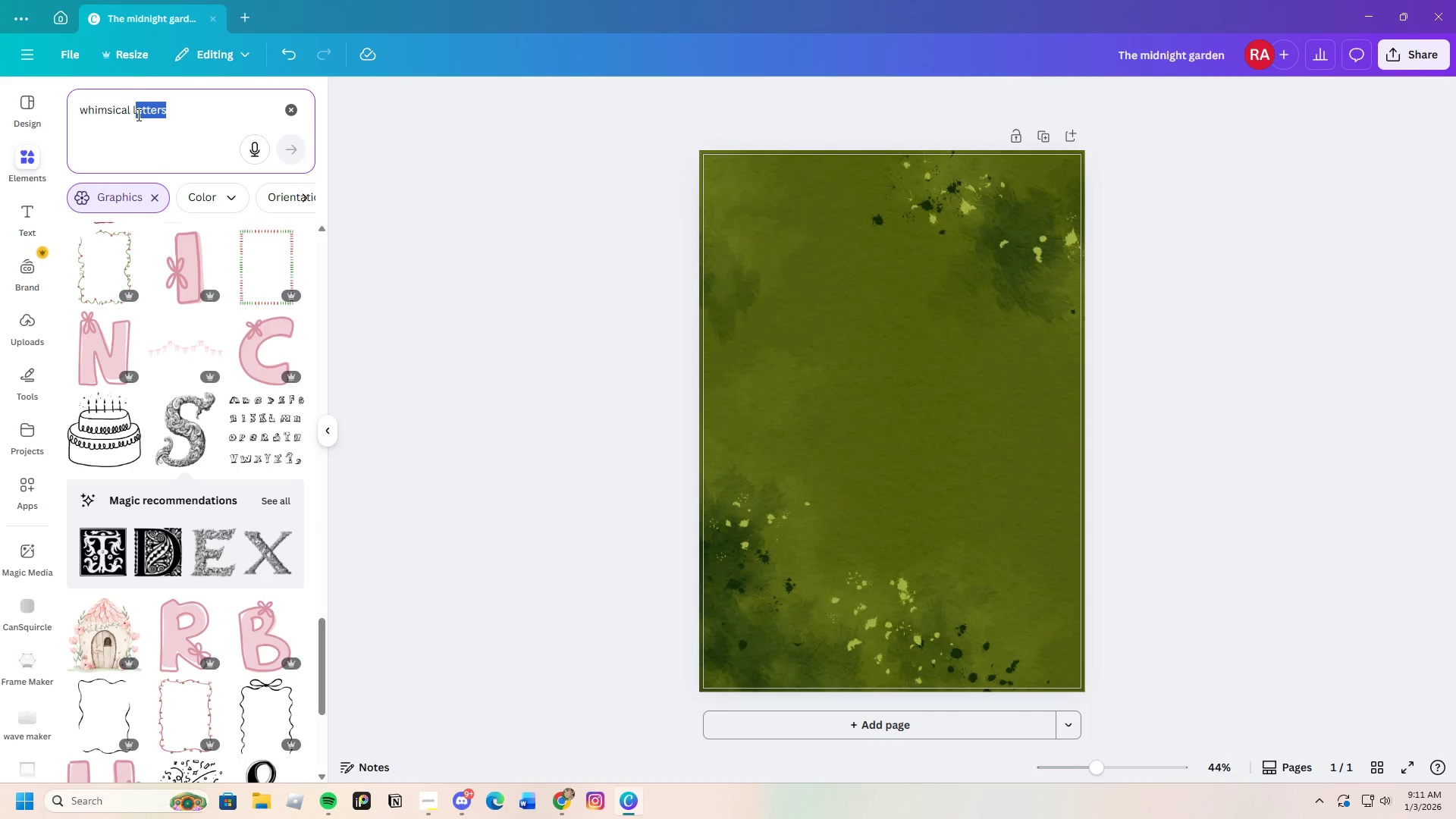 
key(Backspace)
key(Backspace)
type(bi)
key(Backspace)
type(otanical elements)
 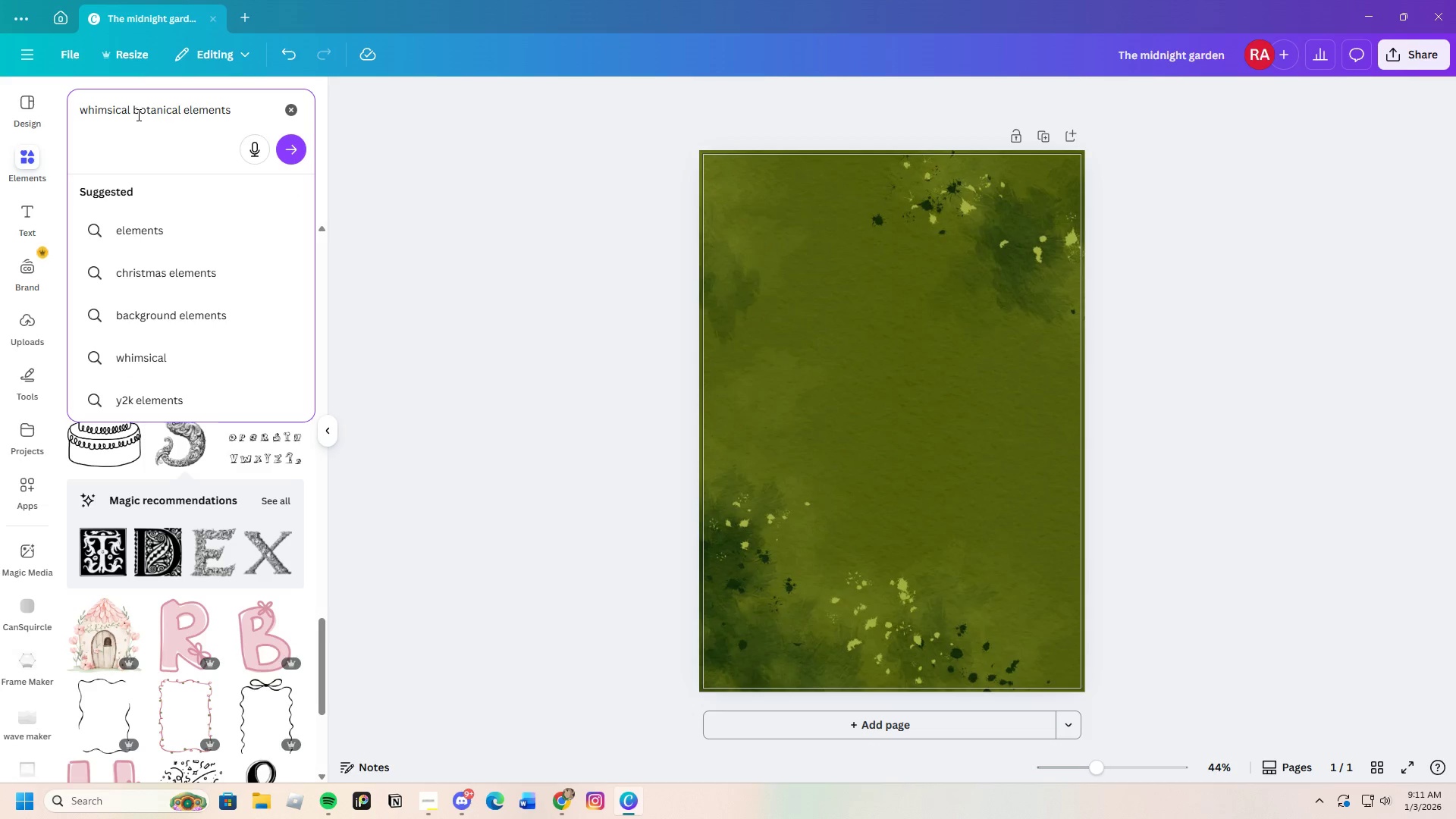 
key(Enter)
 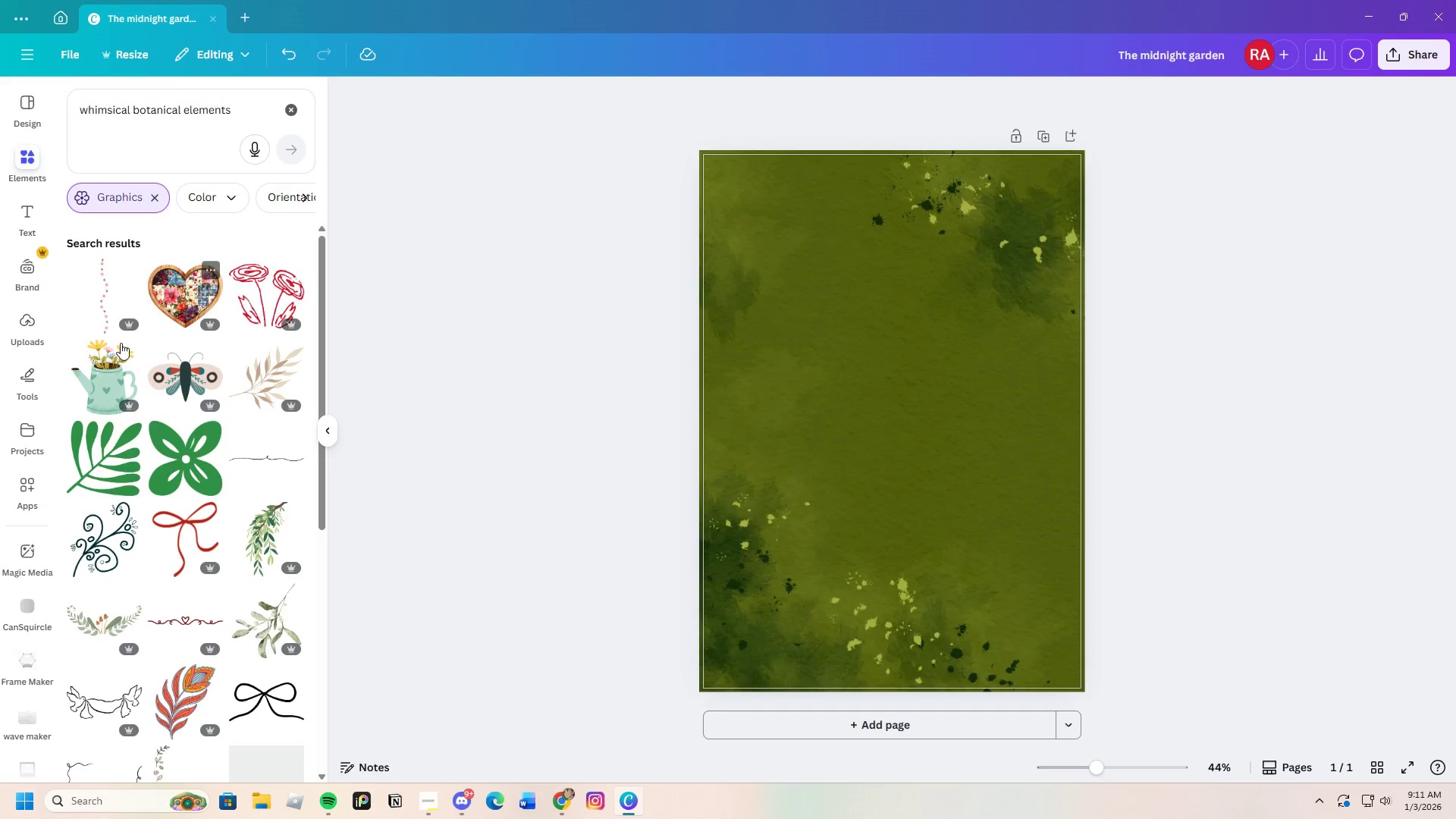 
scroll: coordinate [200, 617], scroll_direction: down, amount: 26.0
 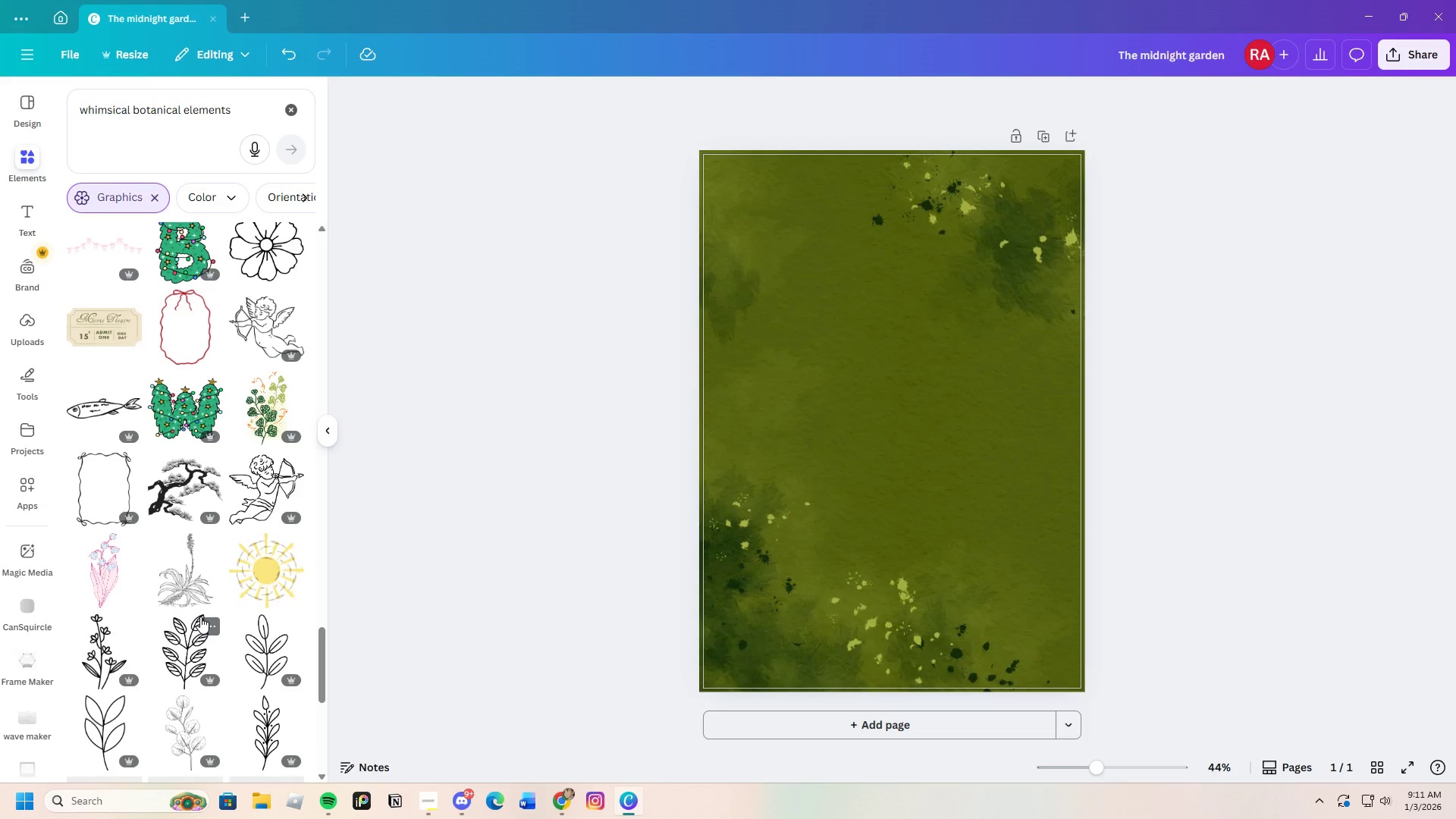 
left_click([193, 489])
 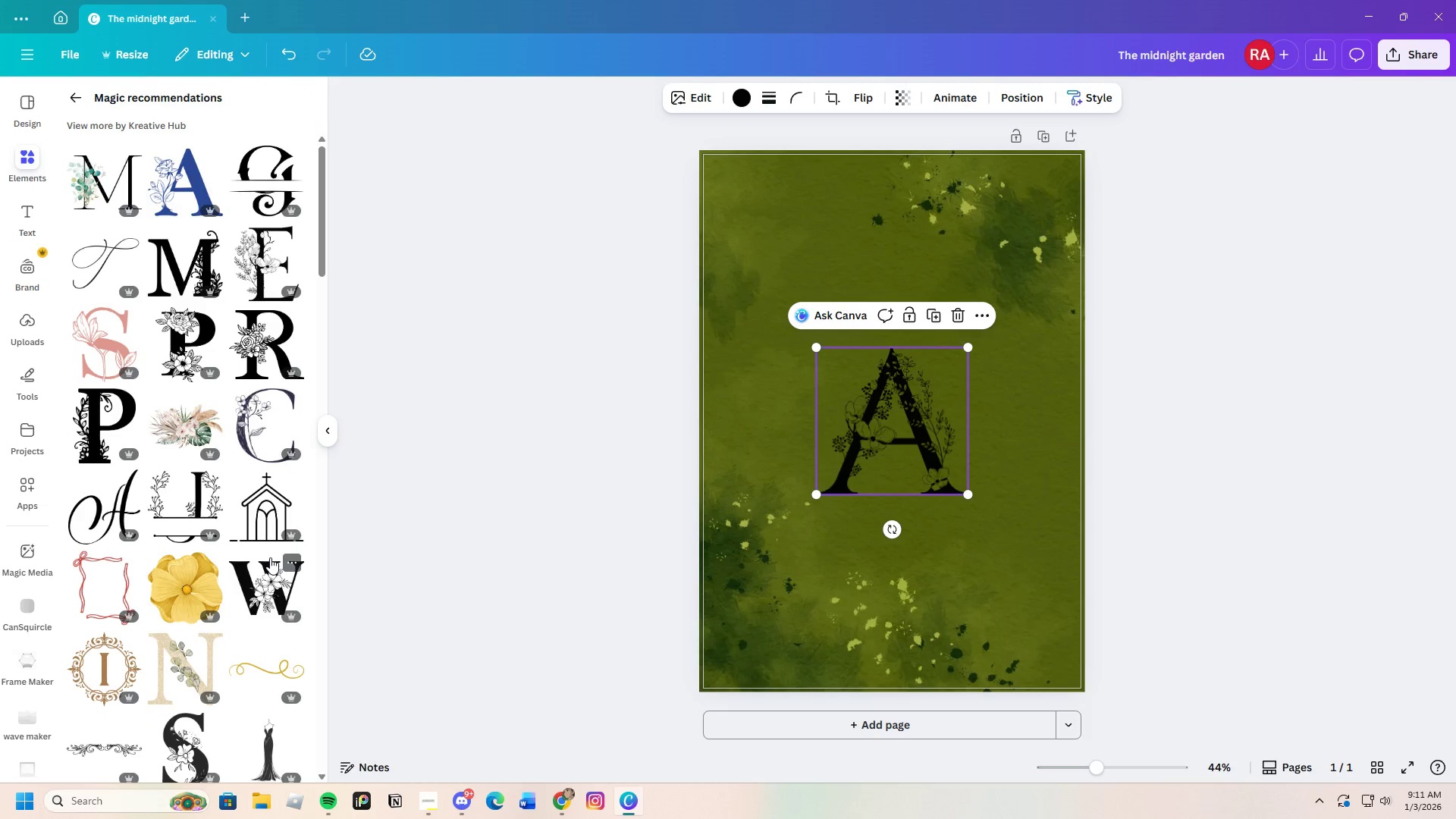 
left_click([956, 313])
 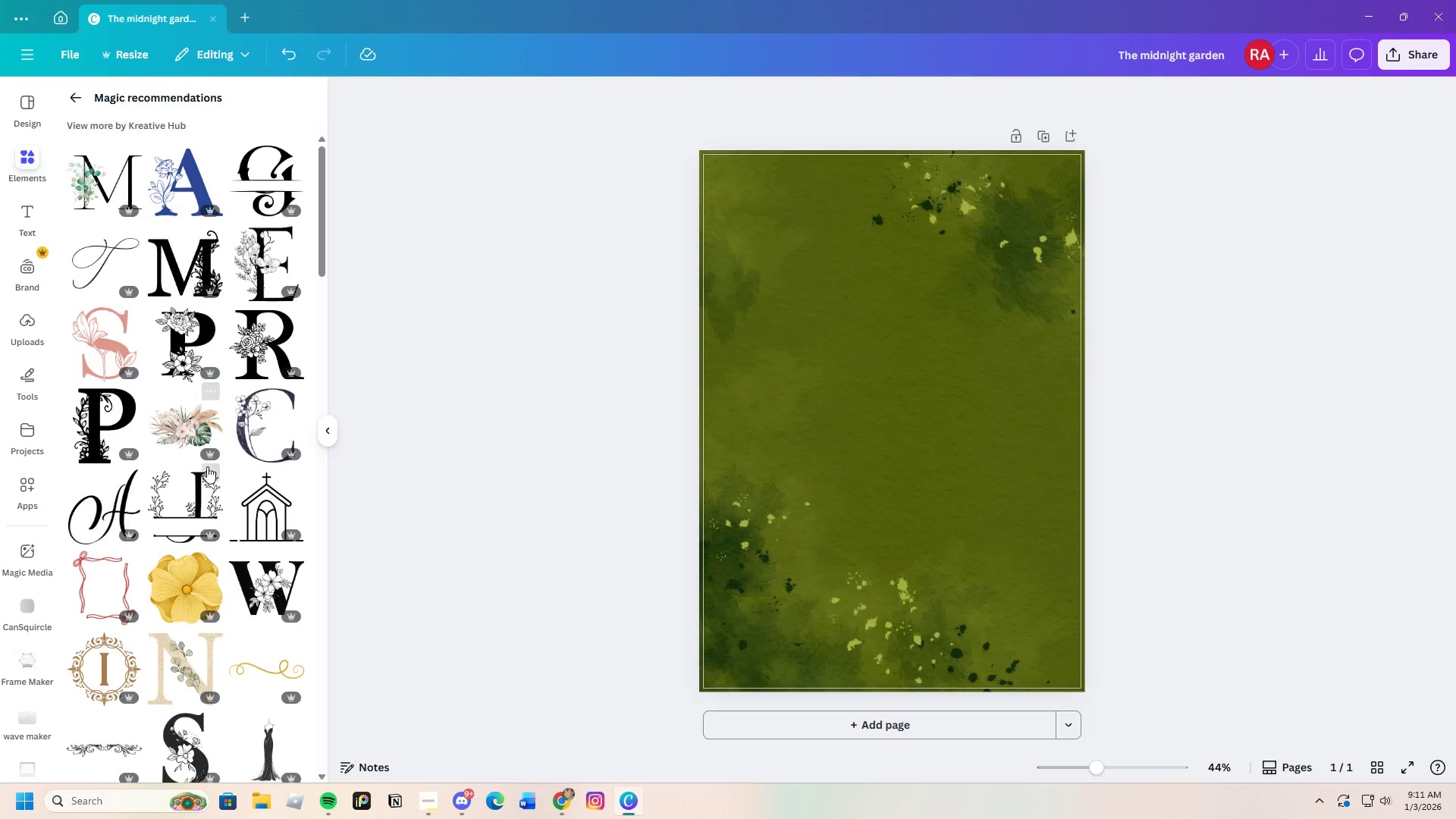 
scroll: coordinate [236, 671], scroll_direction: down, amount: 16.0
 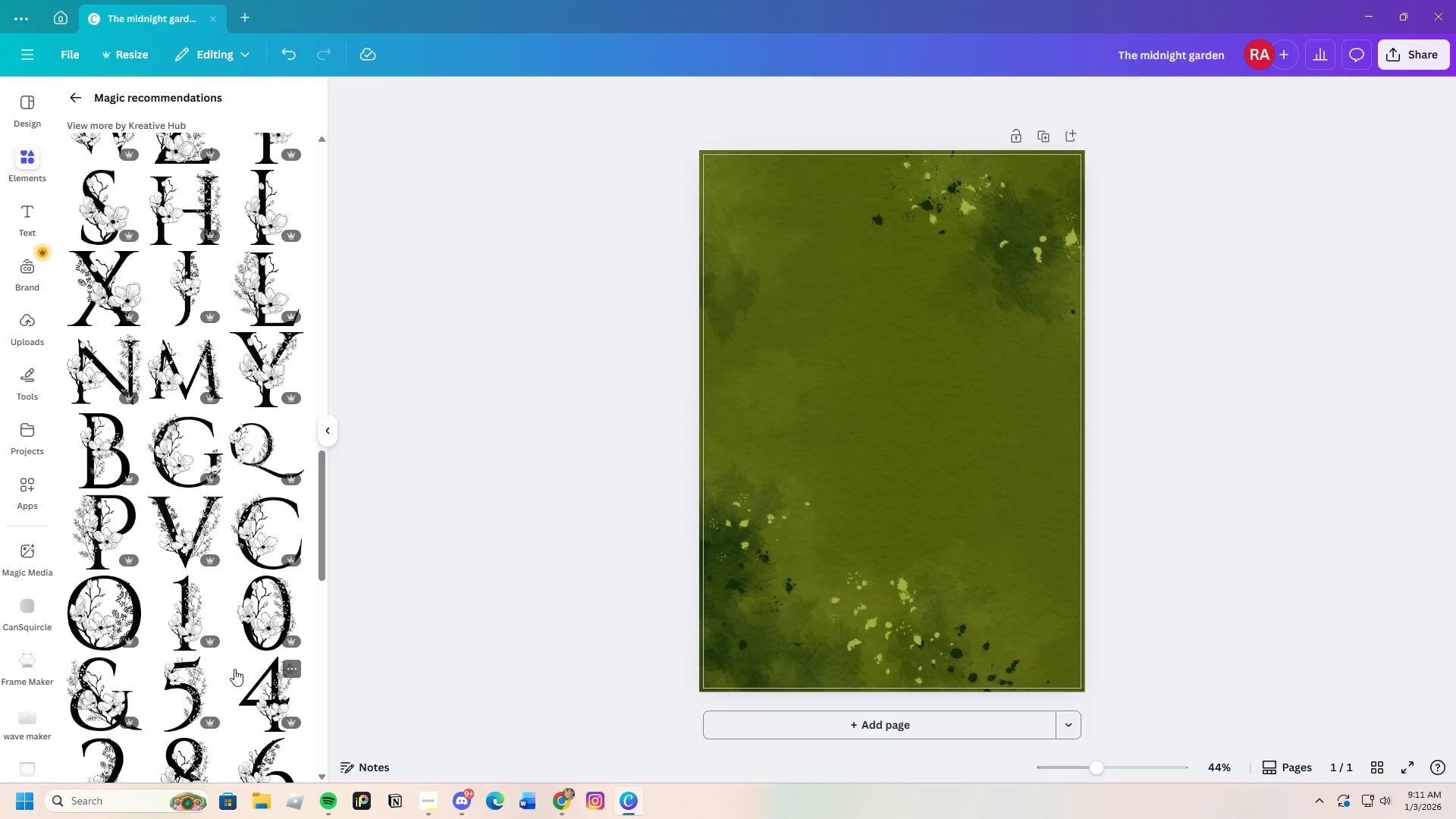 
scroll: coordinate [234, 667], scroll_direction: up, amount: 4.0
 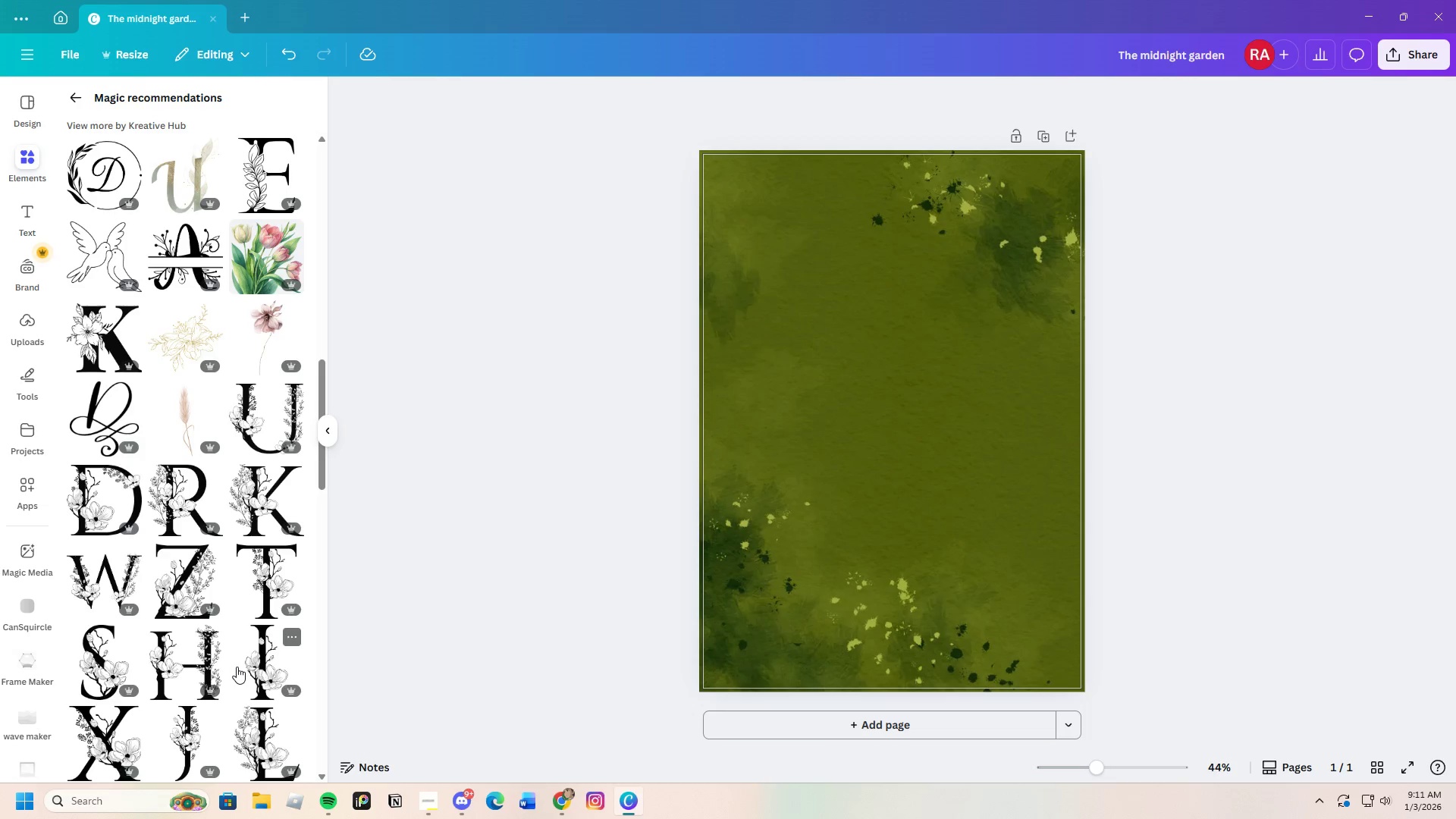 
left_click([267, 573])
 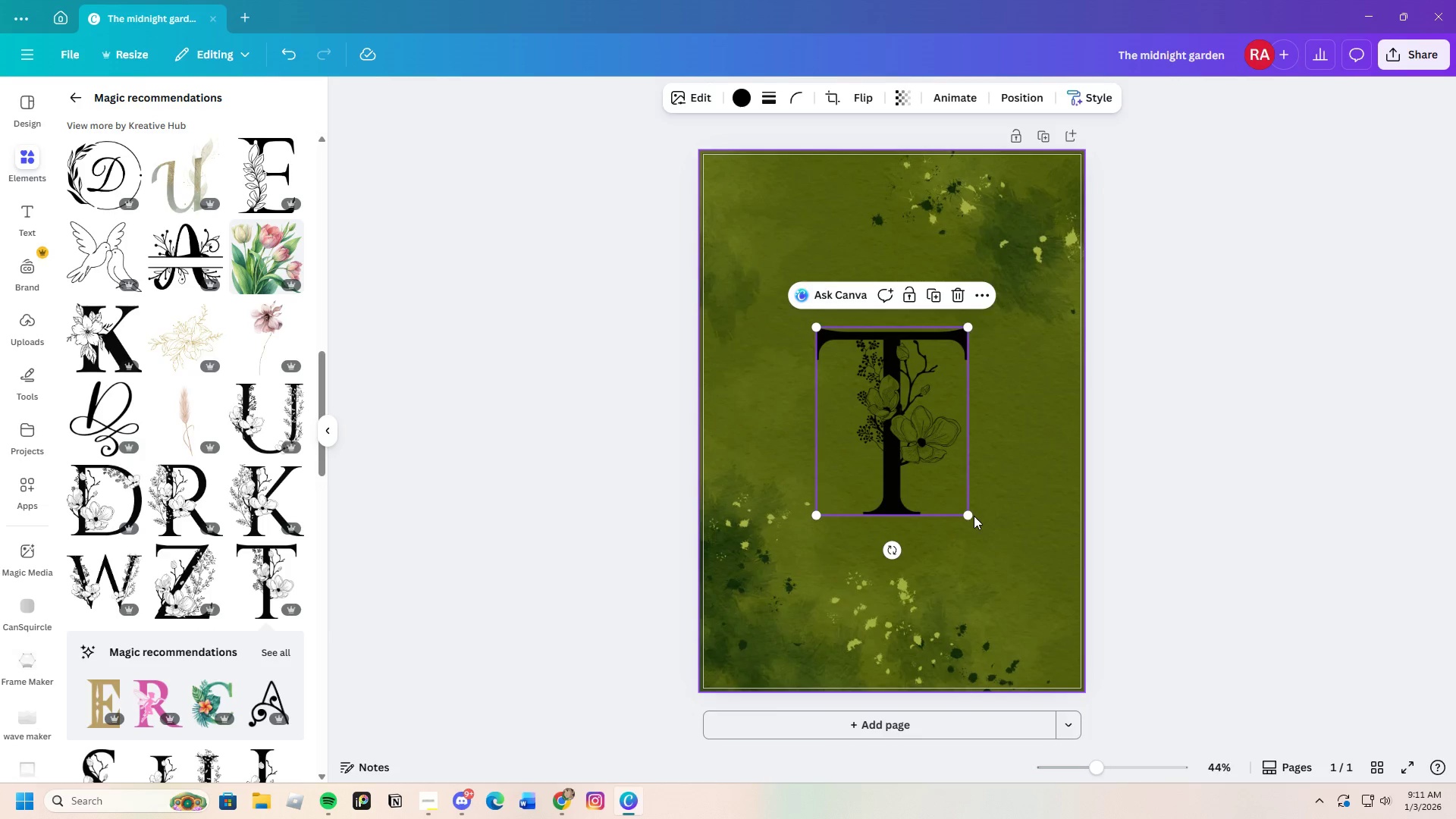 
left_click([890, 465])
 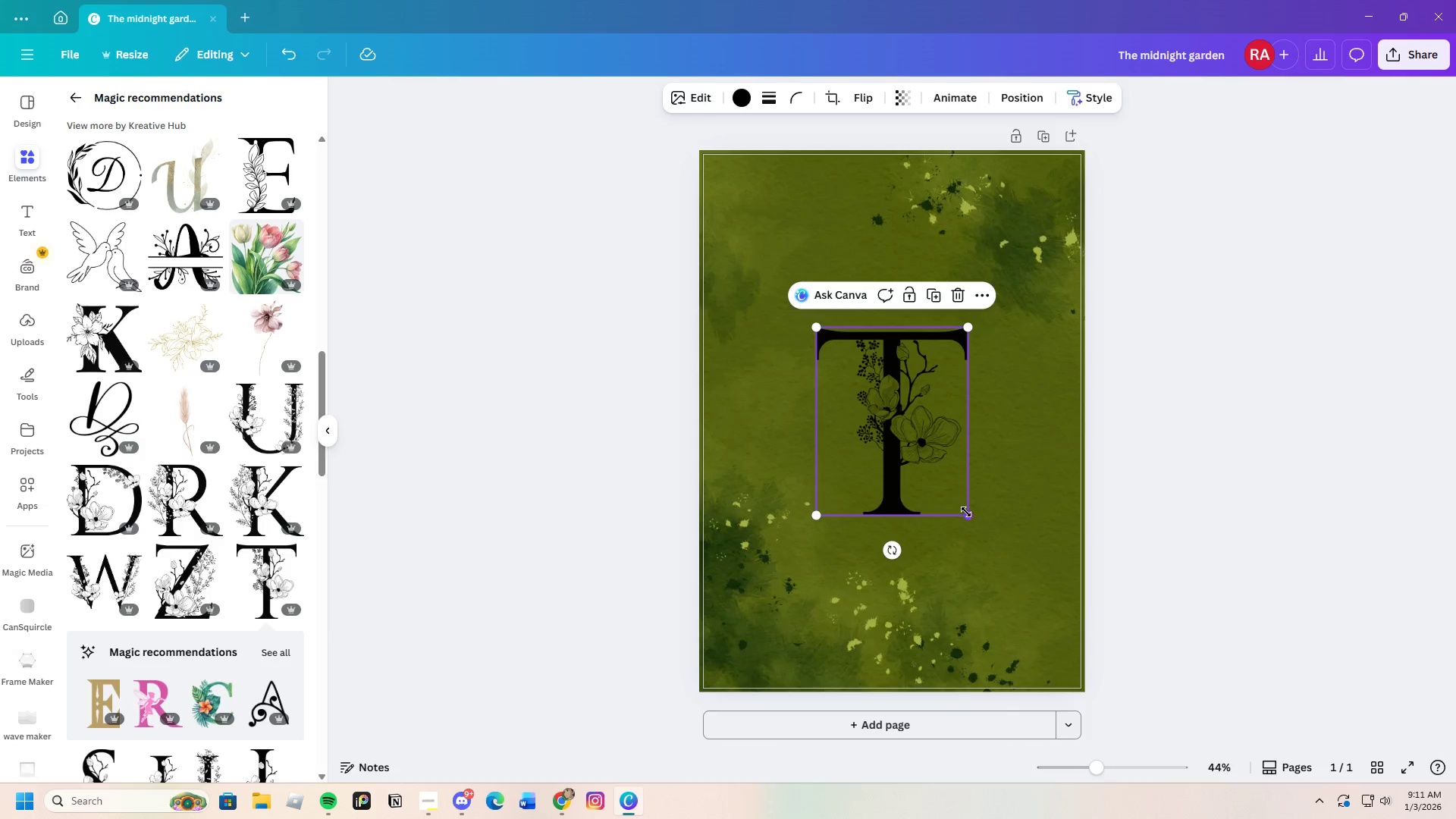 
left_click_drag(start_coordinate=[969, 515], to_coordinate=[912, 478])
 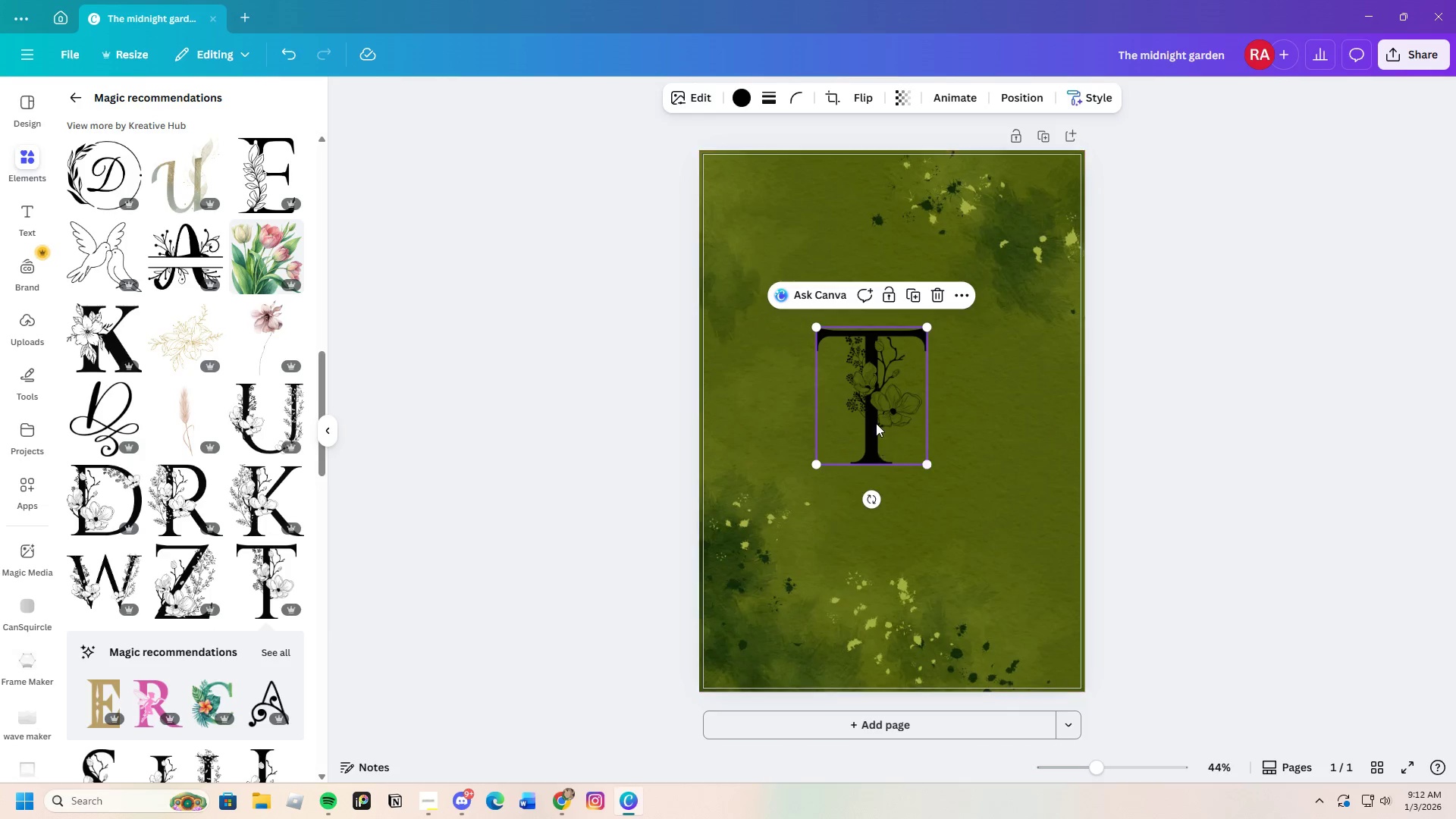 
left_click_drag(start_coordinate=[876, 423], to_coordinate=[777, 291])
 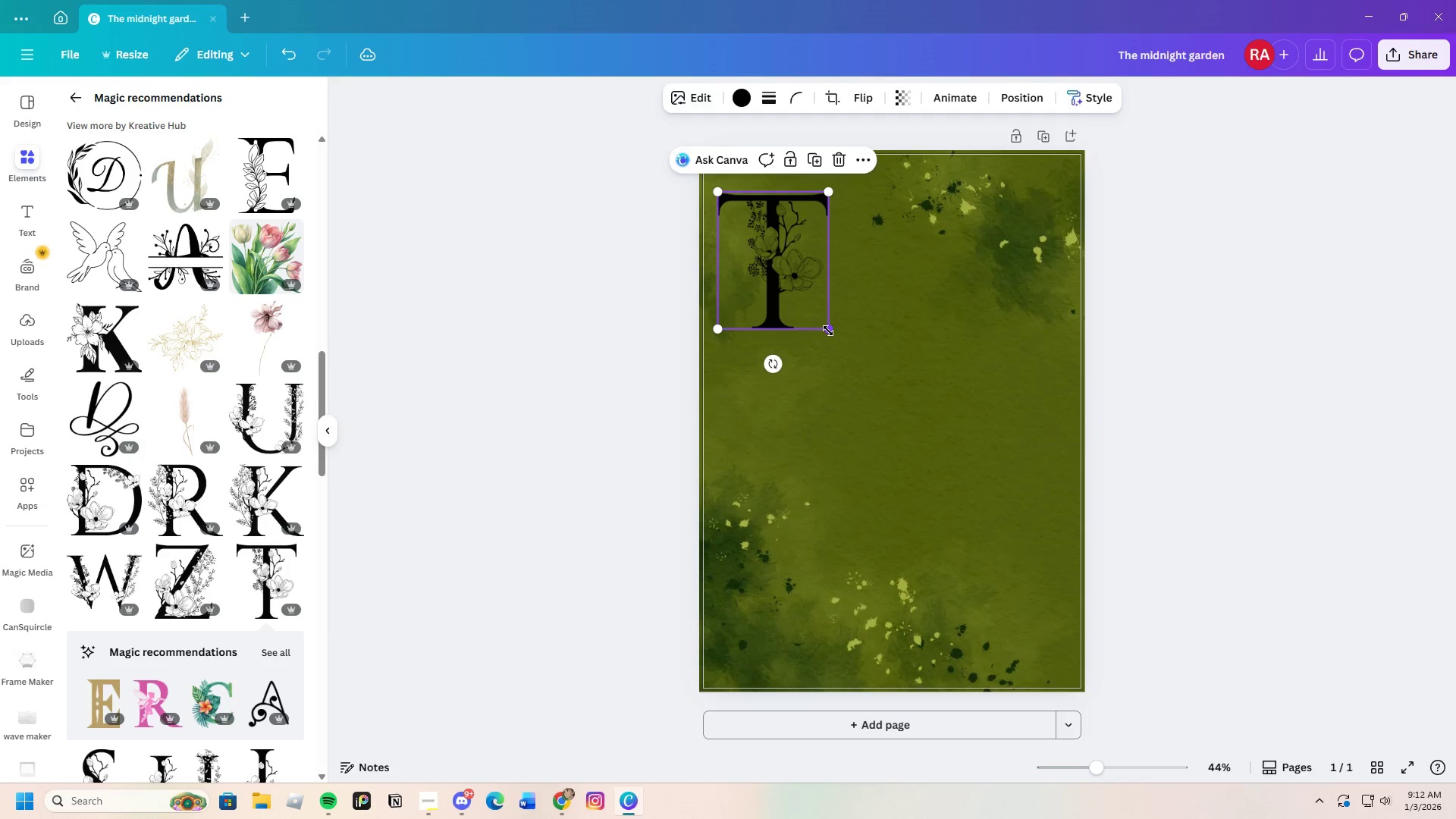 
left_click_drag(start_coordinate=[828, 331], to_coordinate=[800, 300])
 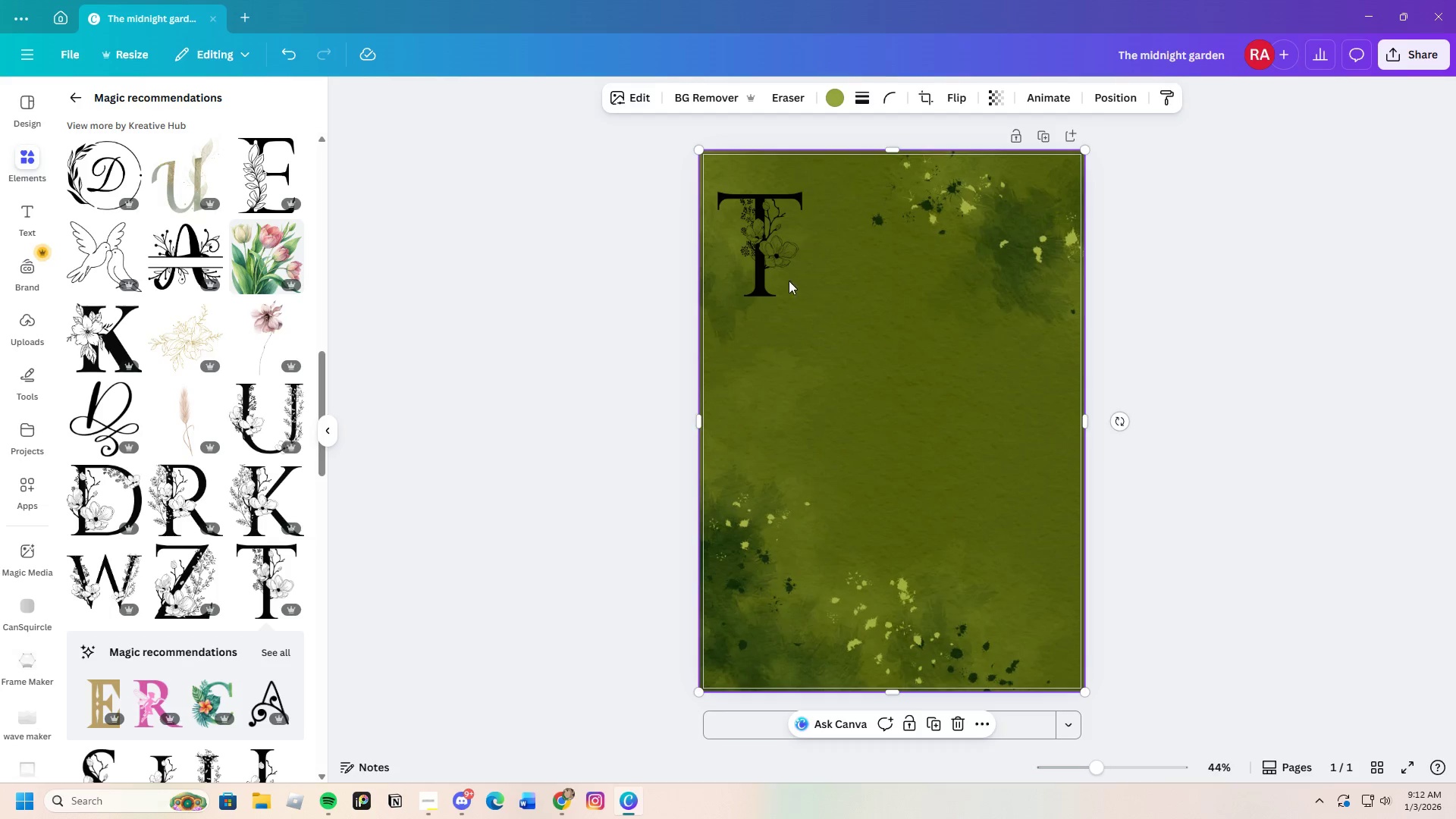 
double_click([755, 260])
 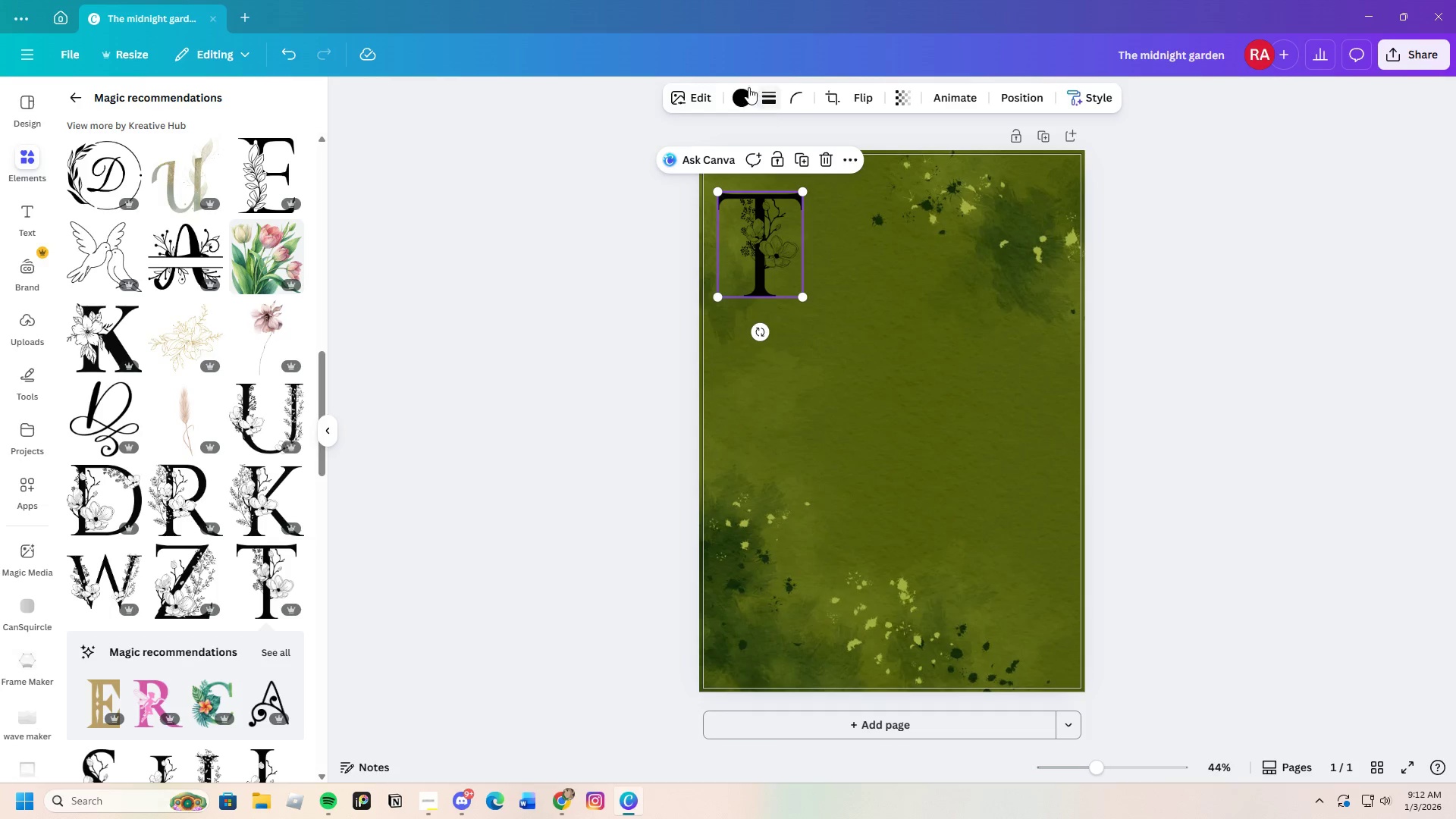 
left_click([744, 90])
 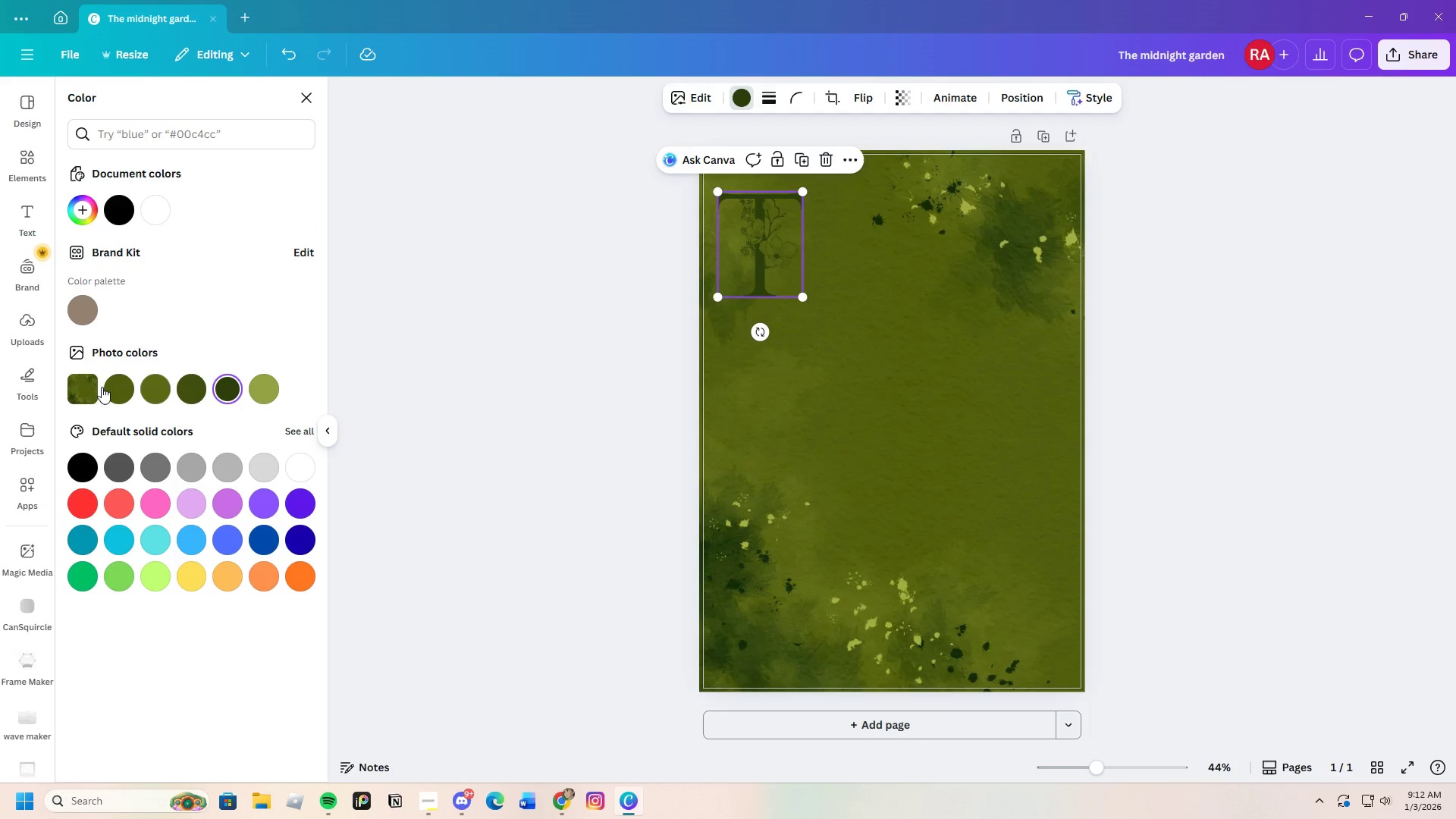 
left_click([85, 204])
 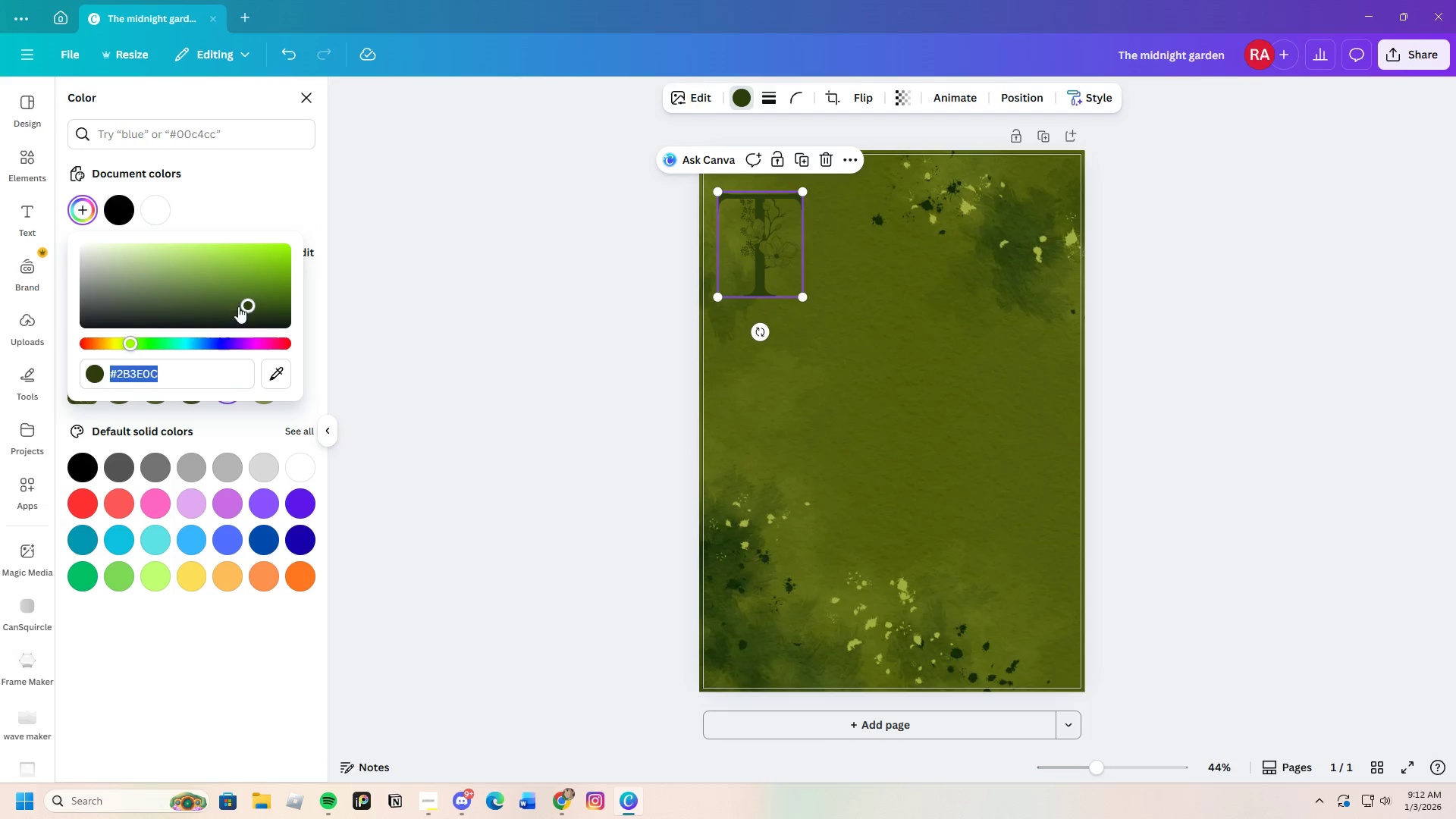 
left_click_drag(start_coordinate=[240, 302], to_coordinate=[82, 349])
 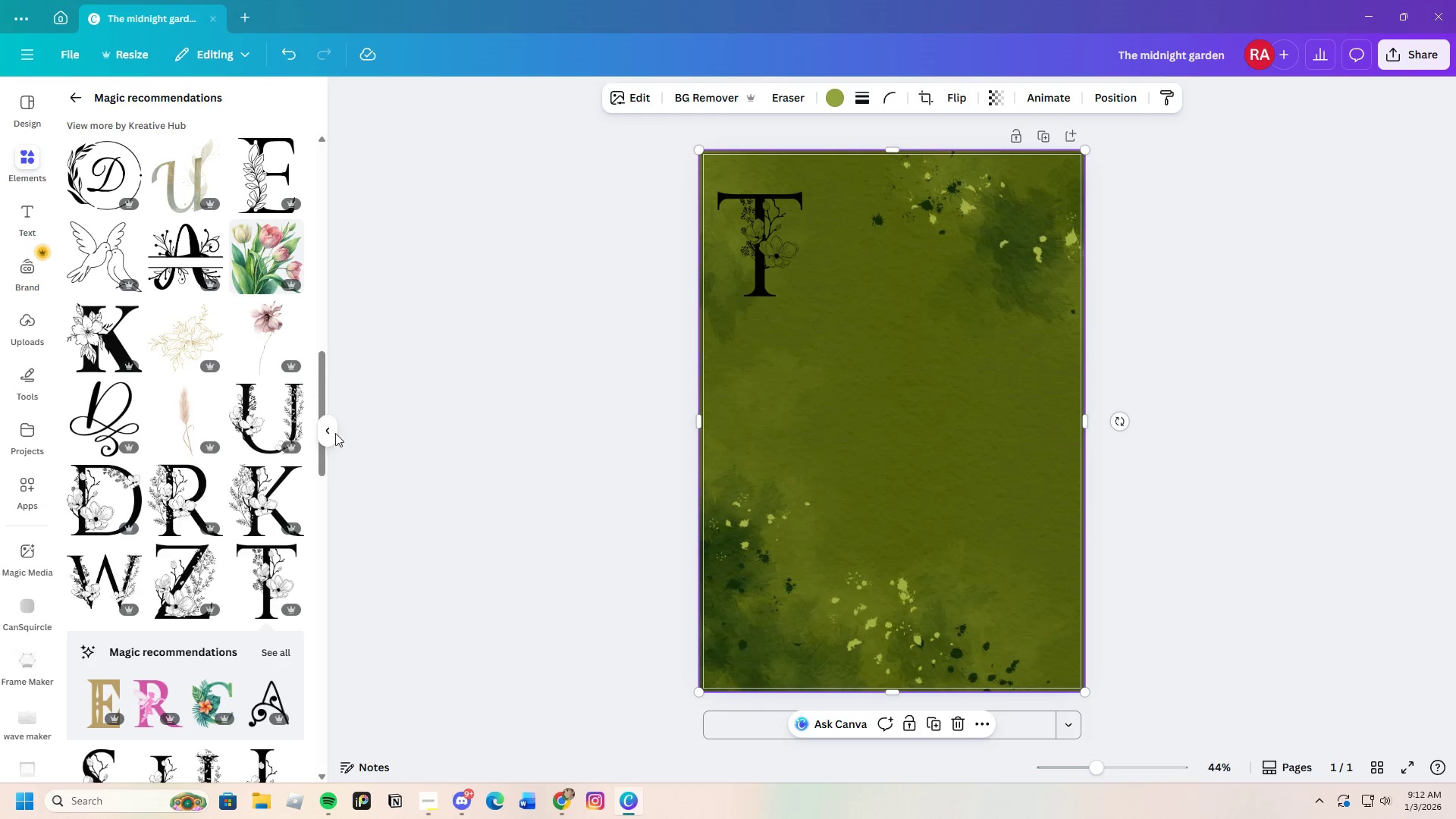 
scroll: coordinate [212, 530], scroll_direction: down, amount: 4.0
 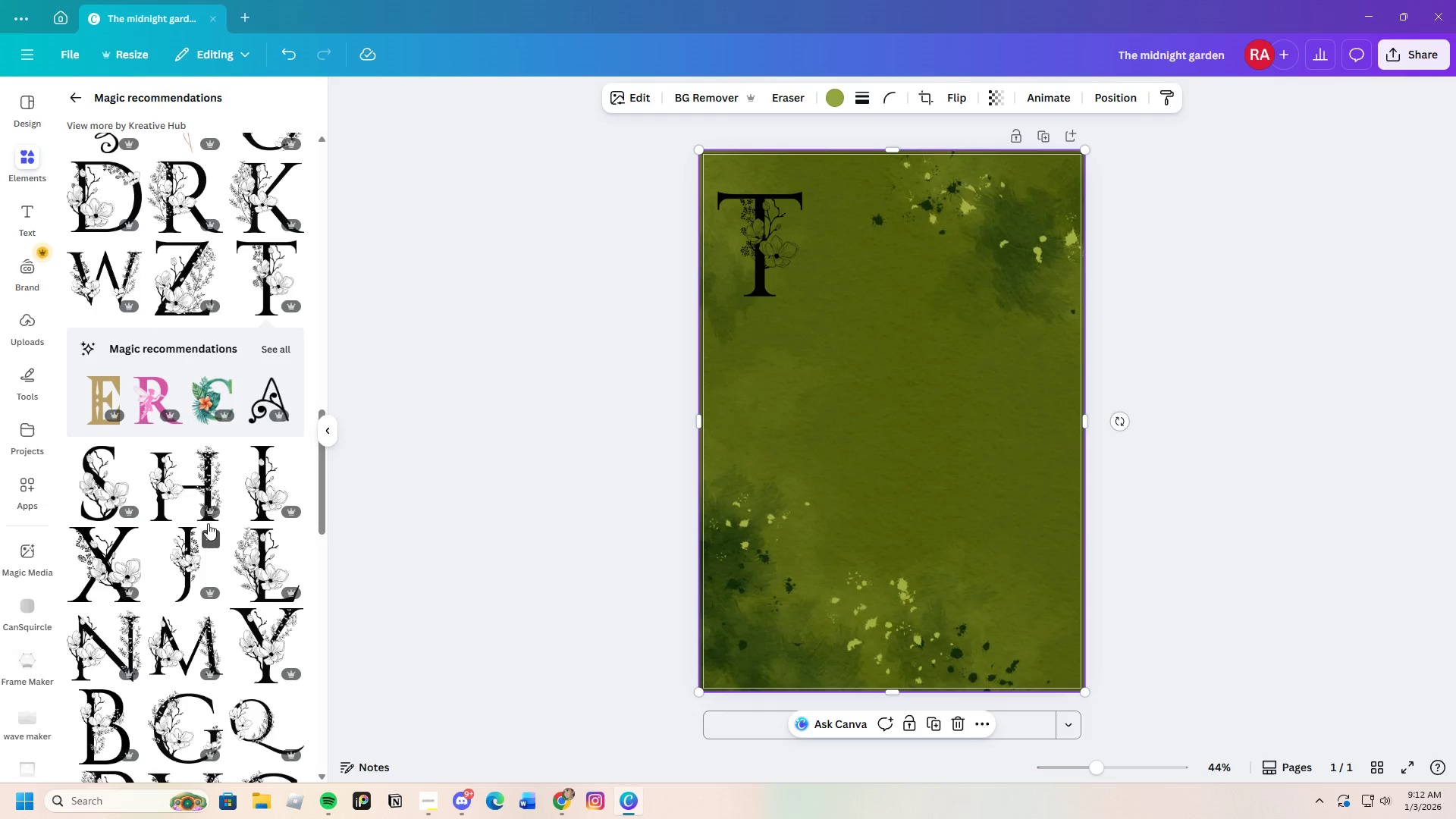 
left_click([179, 489])
 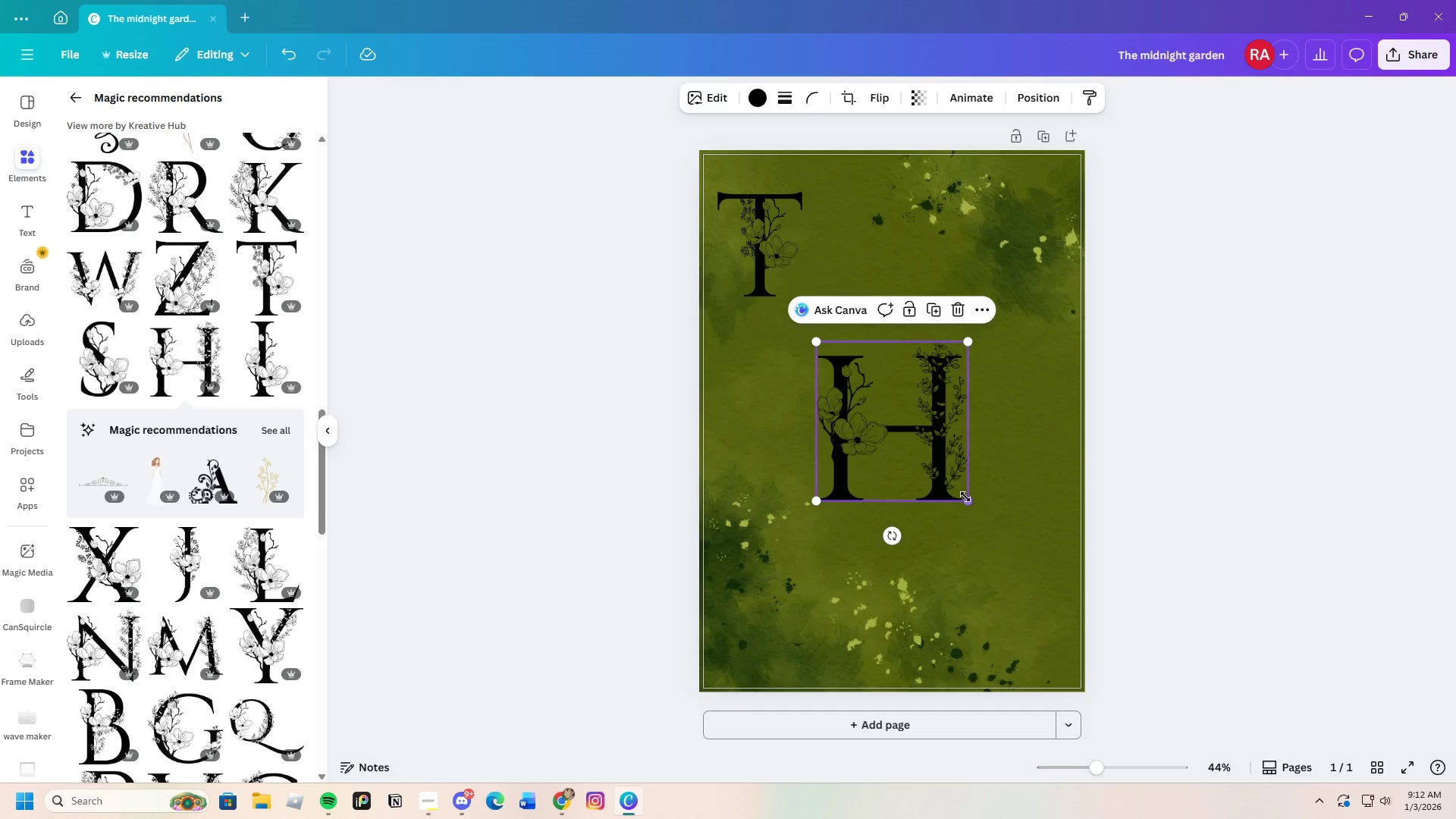 
left_click_drag(start_coordinate=[970, 501], to_coordinate=[921, 439])
 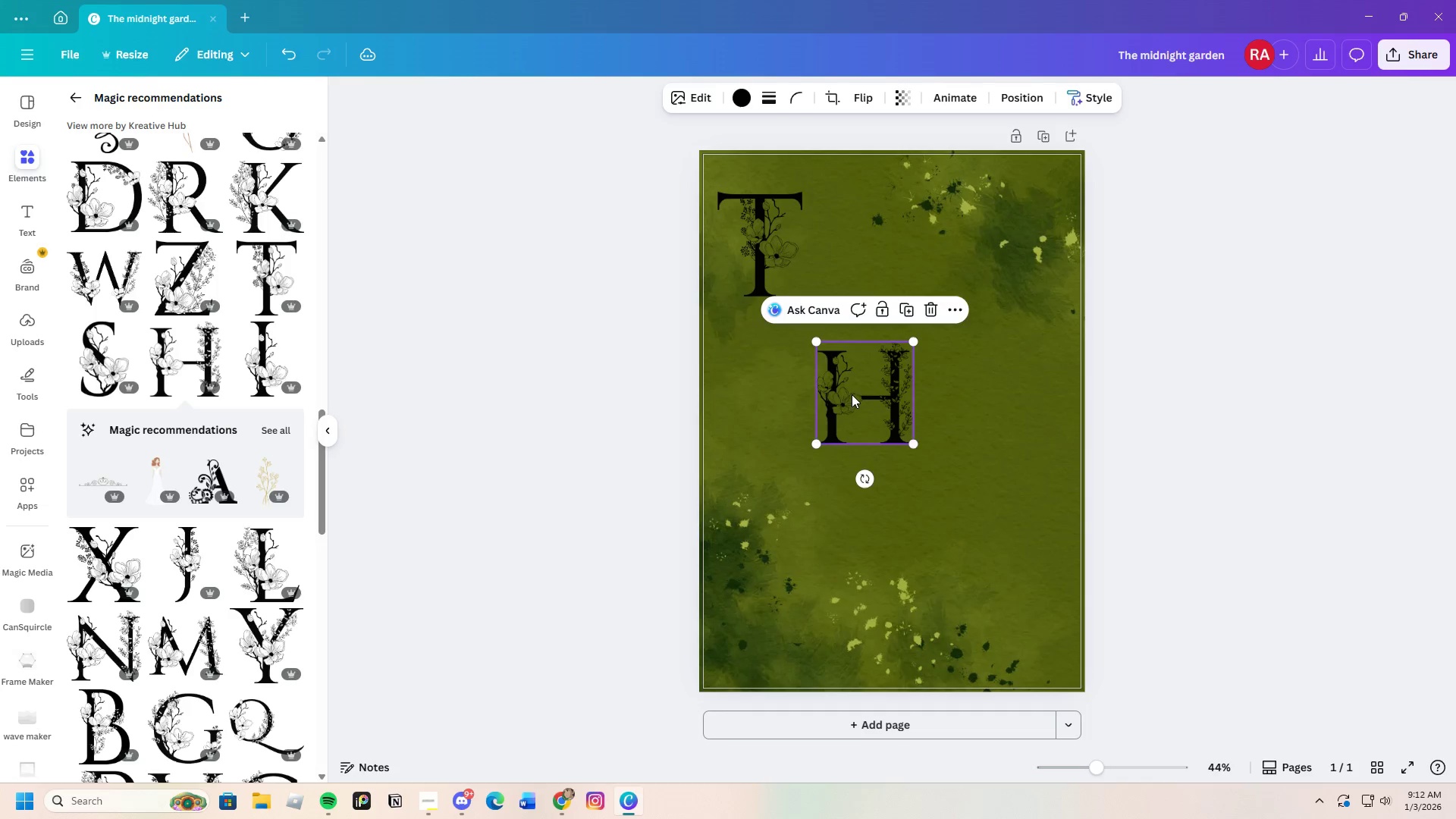 
left_click_drag(start_coordinate=[851, 395], to_coordinate=[842, 246])
 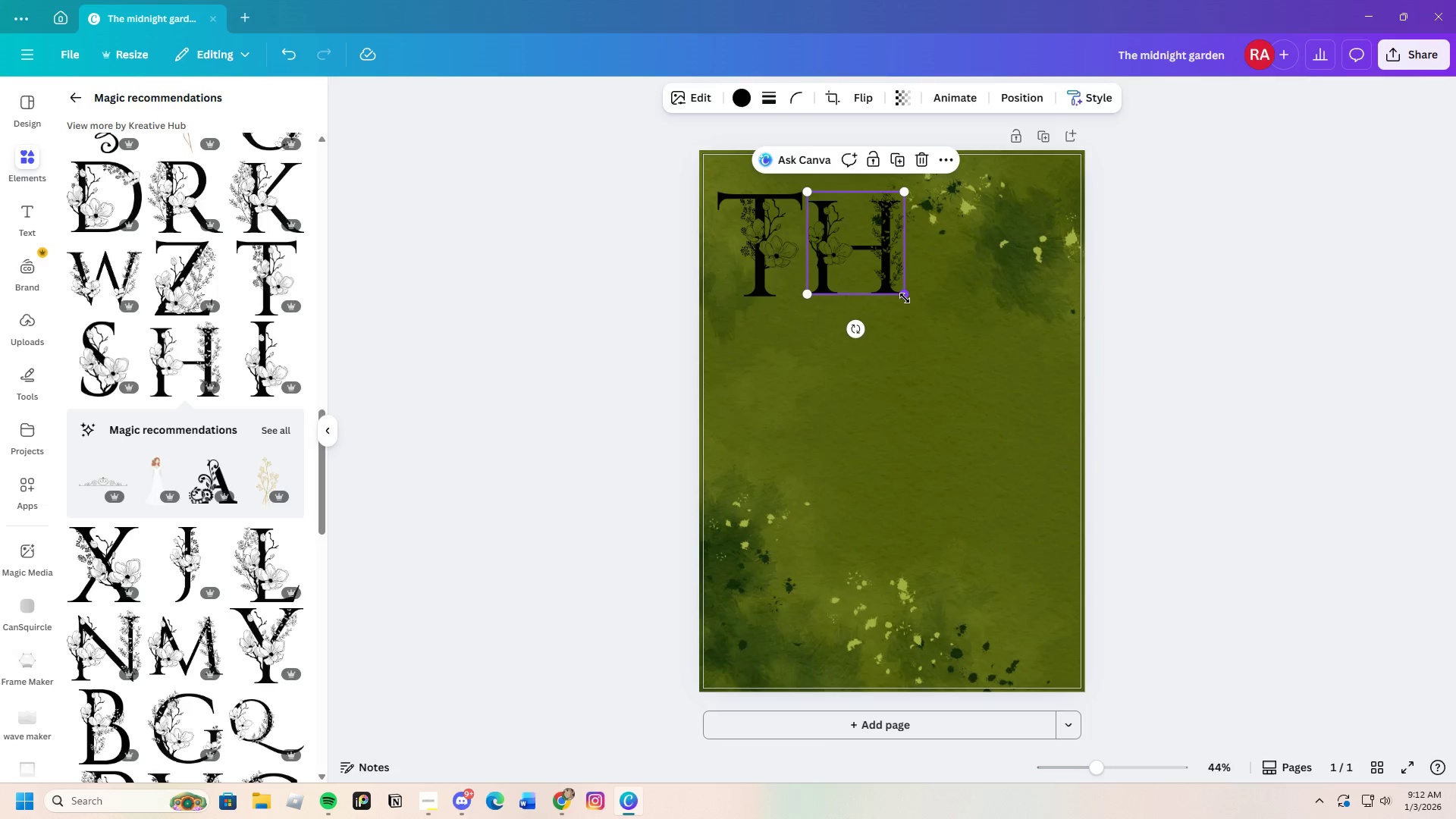 
left_click_drag(start_coordinate=[905, 298], to_coordinate=[877, 276])
 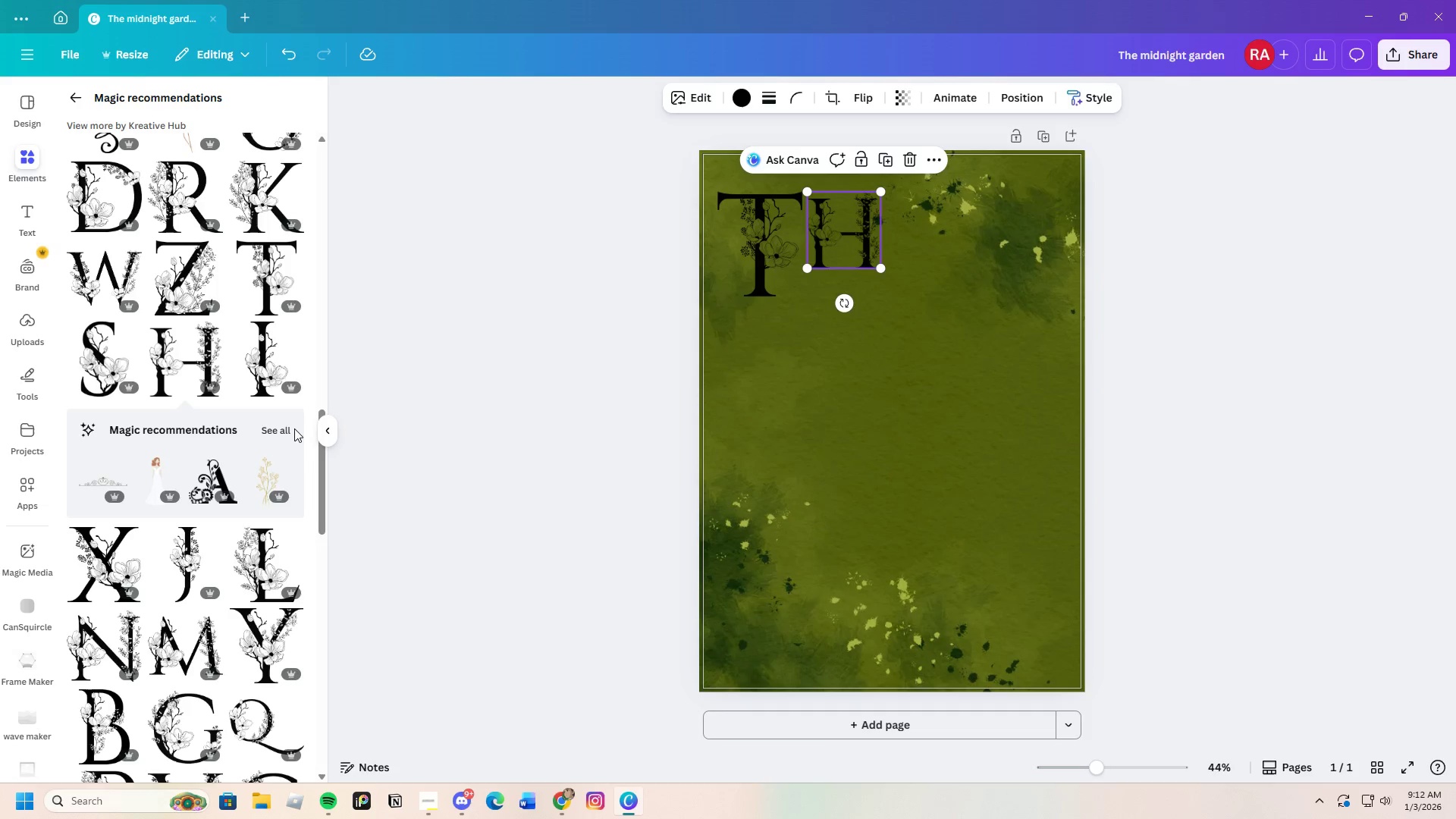 
left_click([282, 428])
 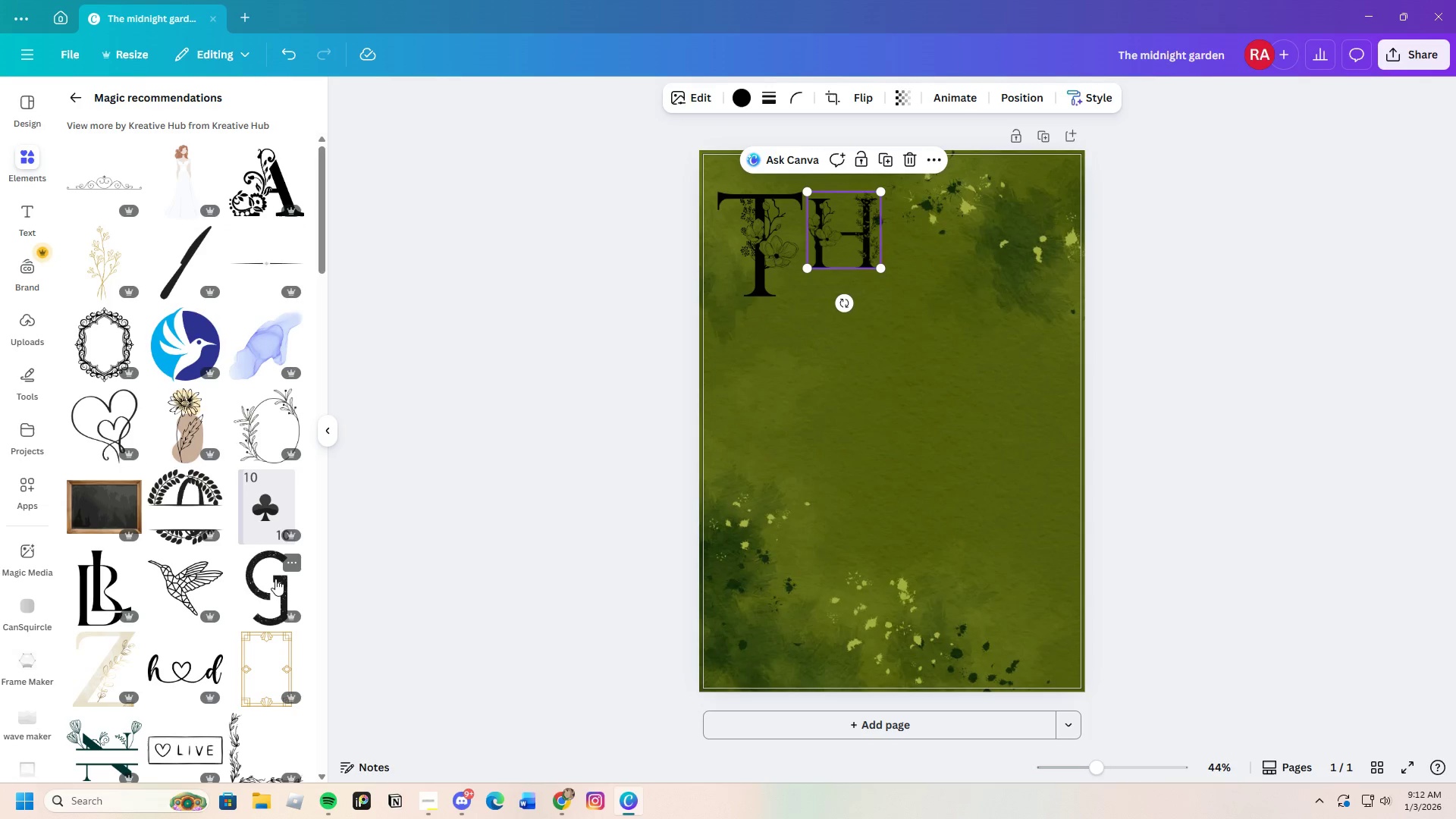 
scroll: coordinate [275, 579], scroll_direction: down, amount: 4.0
 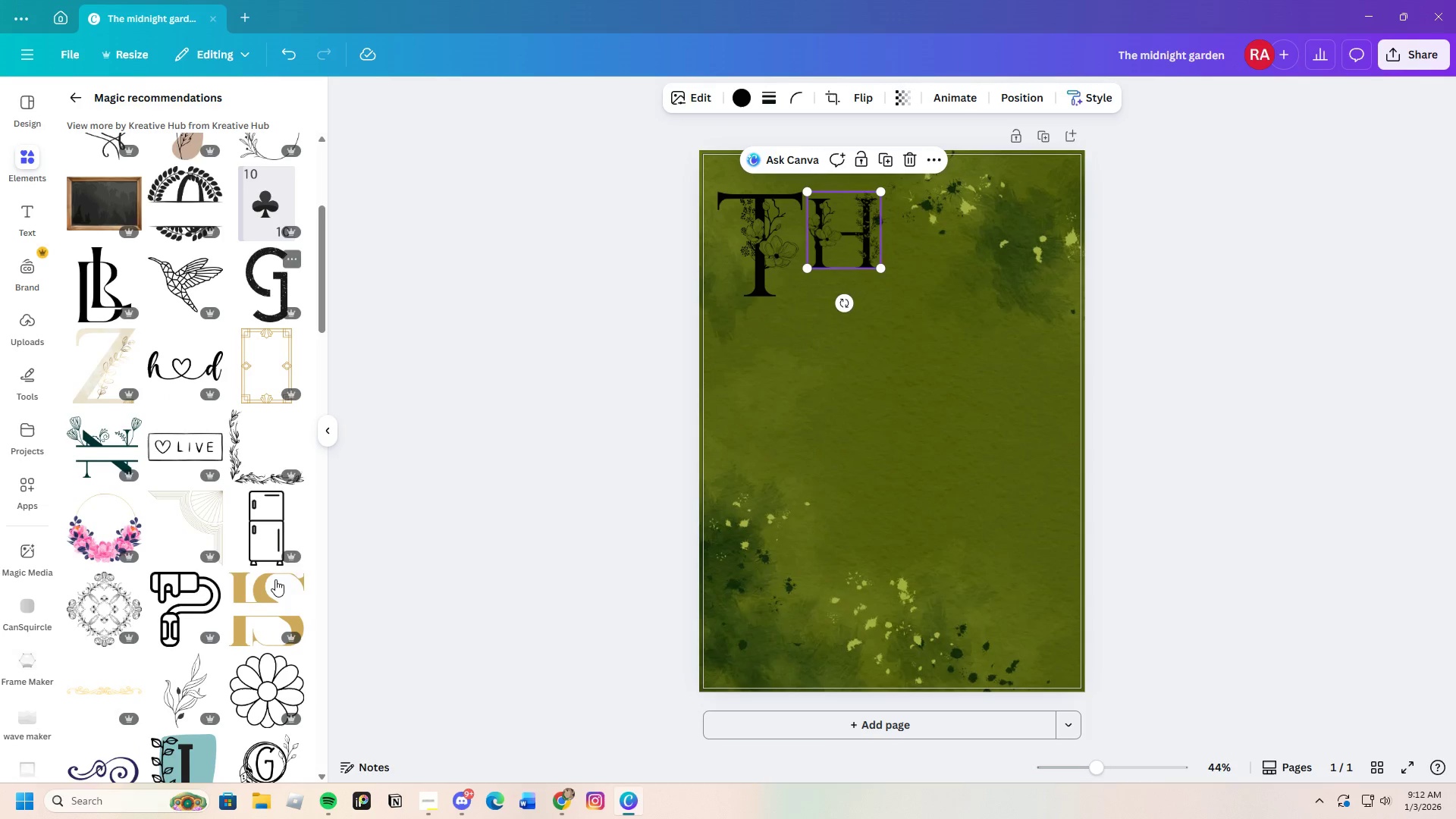 
scroll: coordinate [275, 579], scroll_direction: up, amount: 4.0
 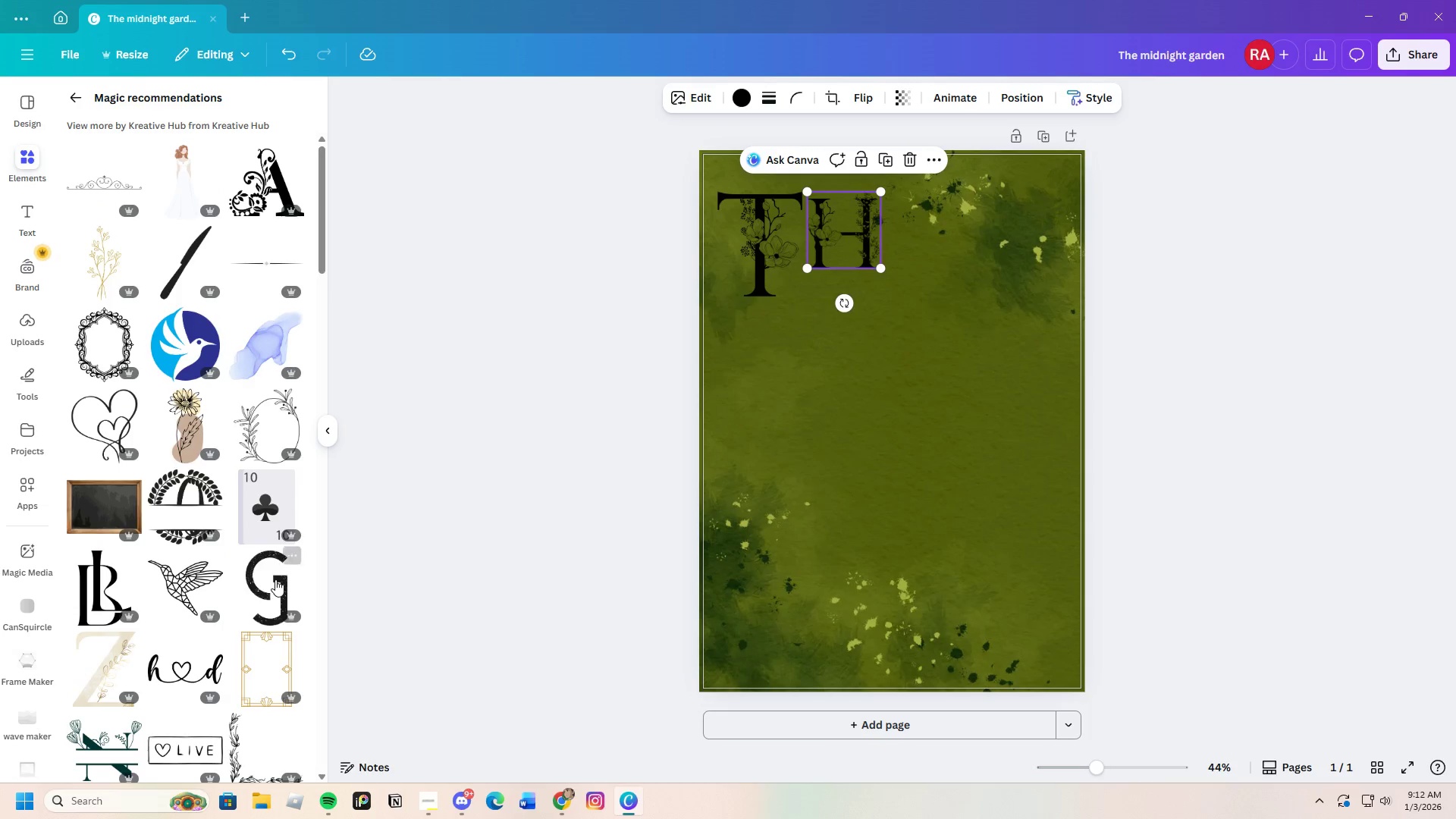 
scroll: coordinate [276, 579], scroll_direction: down, amount: 5.0
 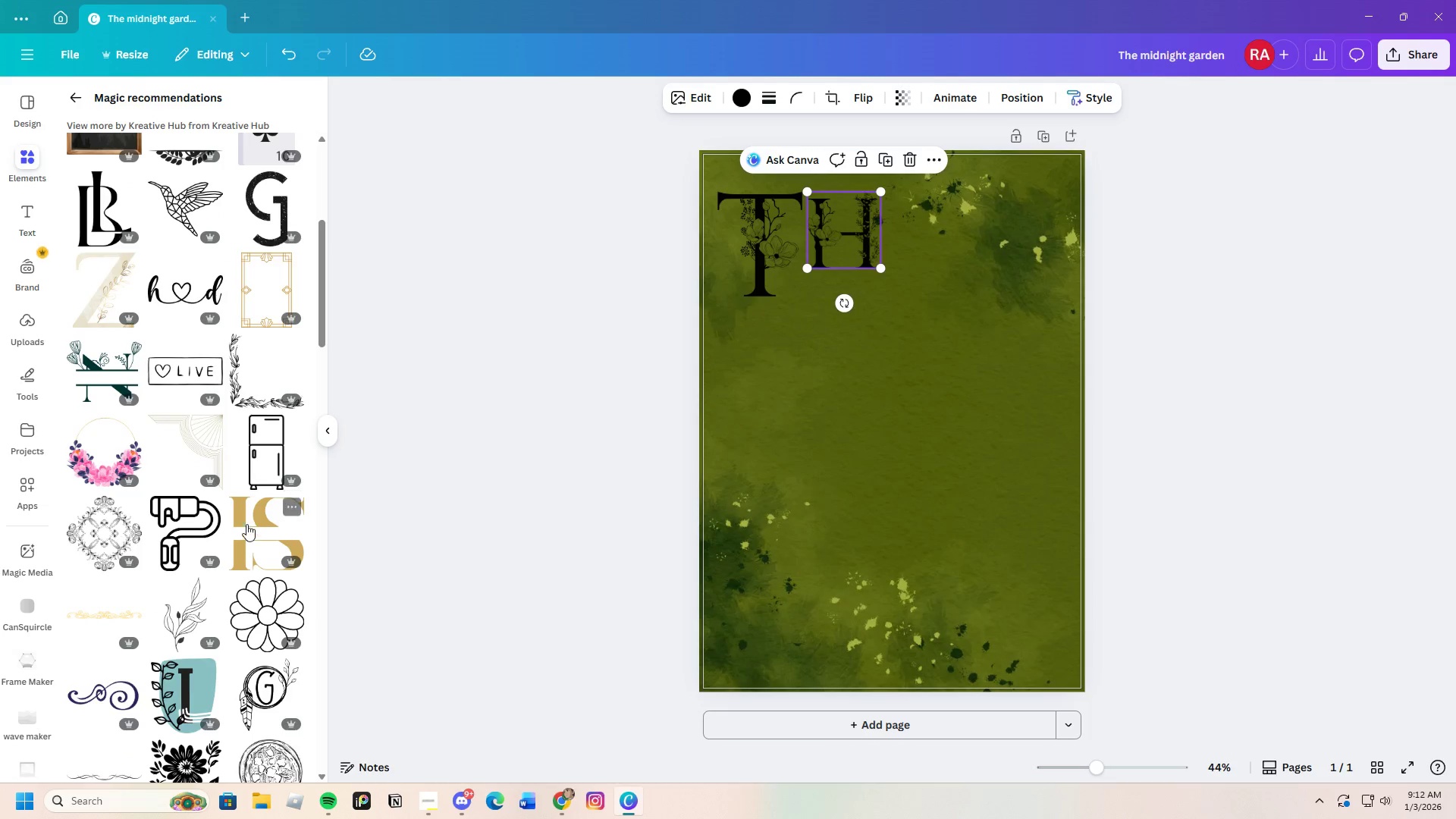 
scroll: coordinate [230, 491], scroll_direction: up, amount: 3.0
 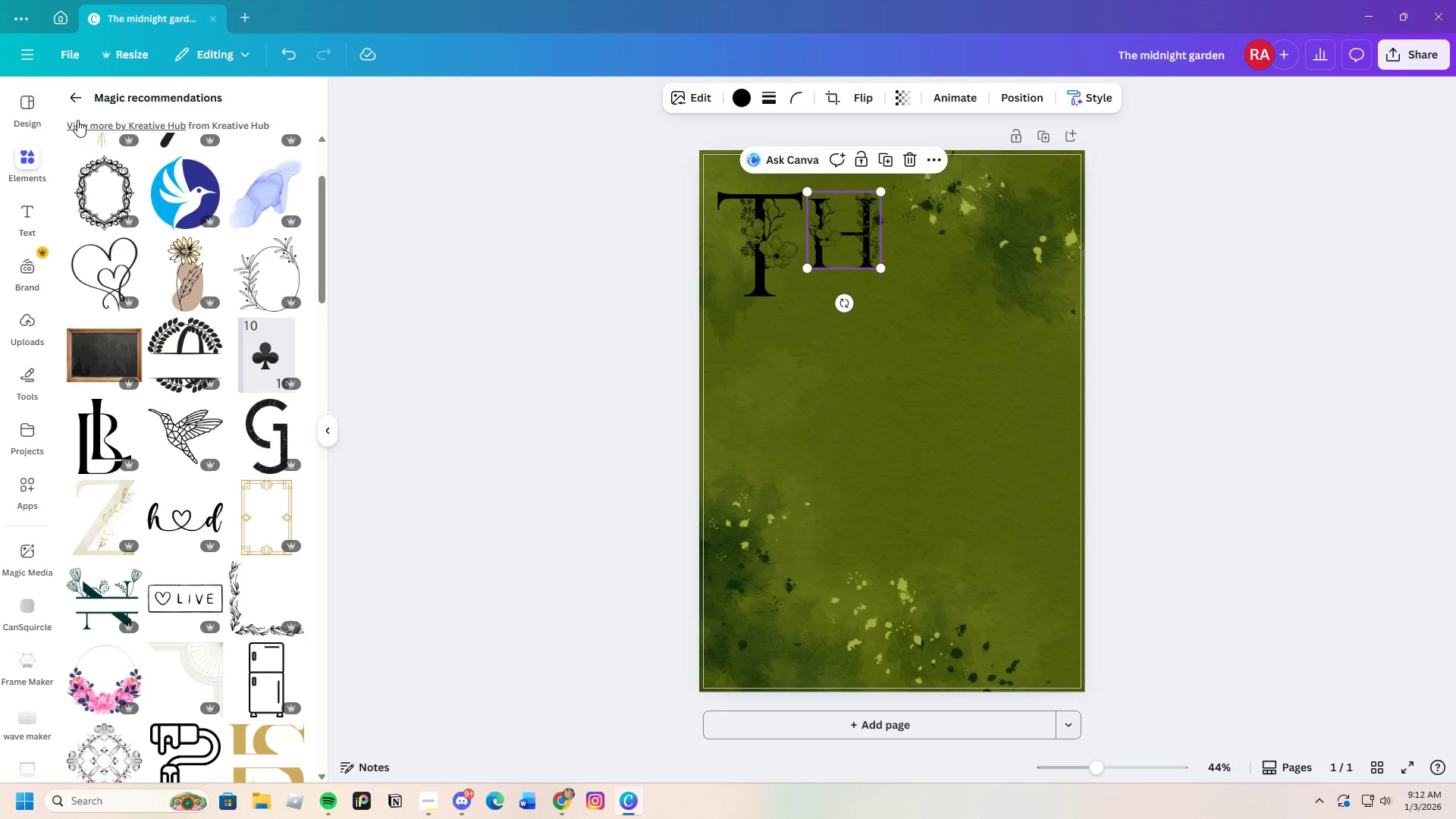 
left_click([67, 94])
 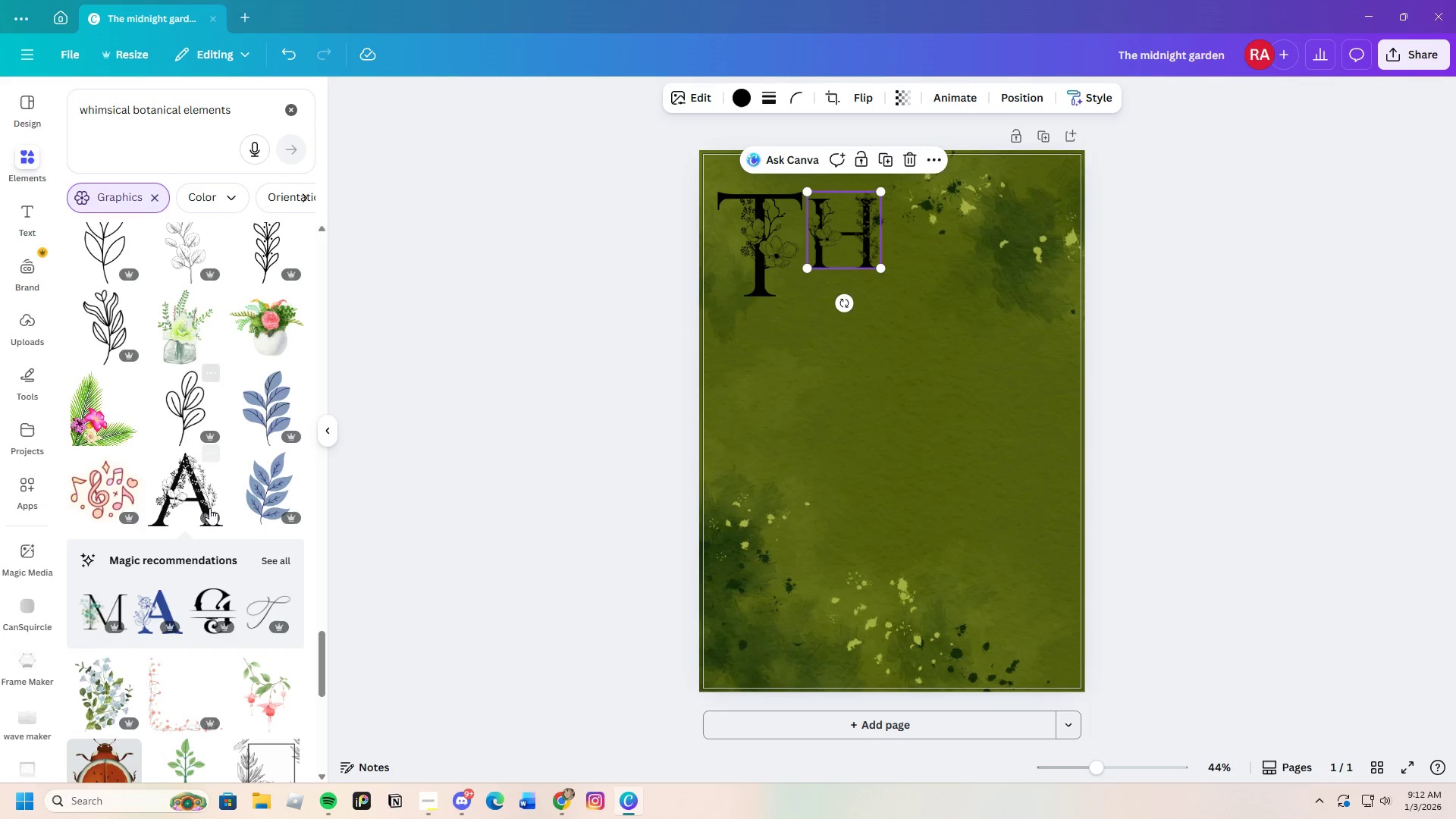 
scroll: coordinate [212, 530], scroll_direction: down, amount: 3.0
 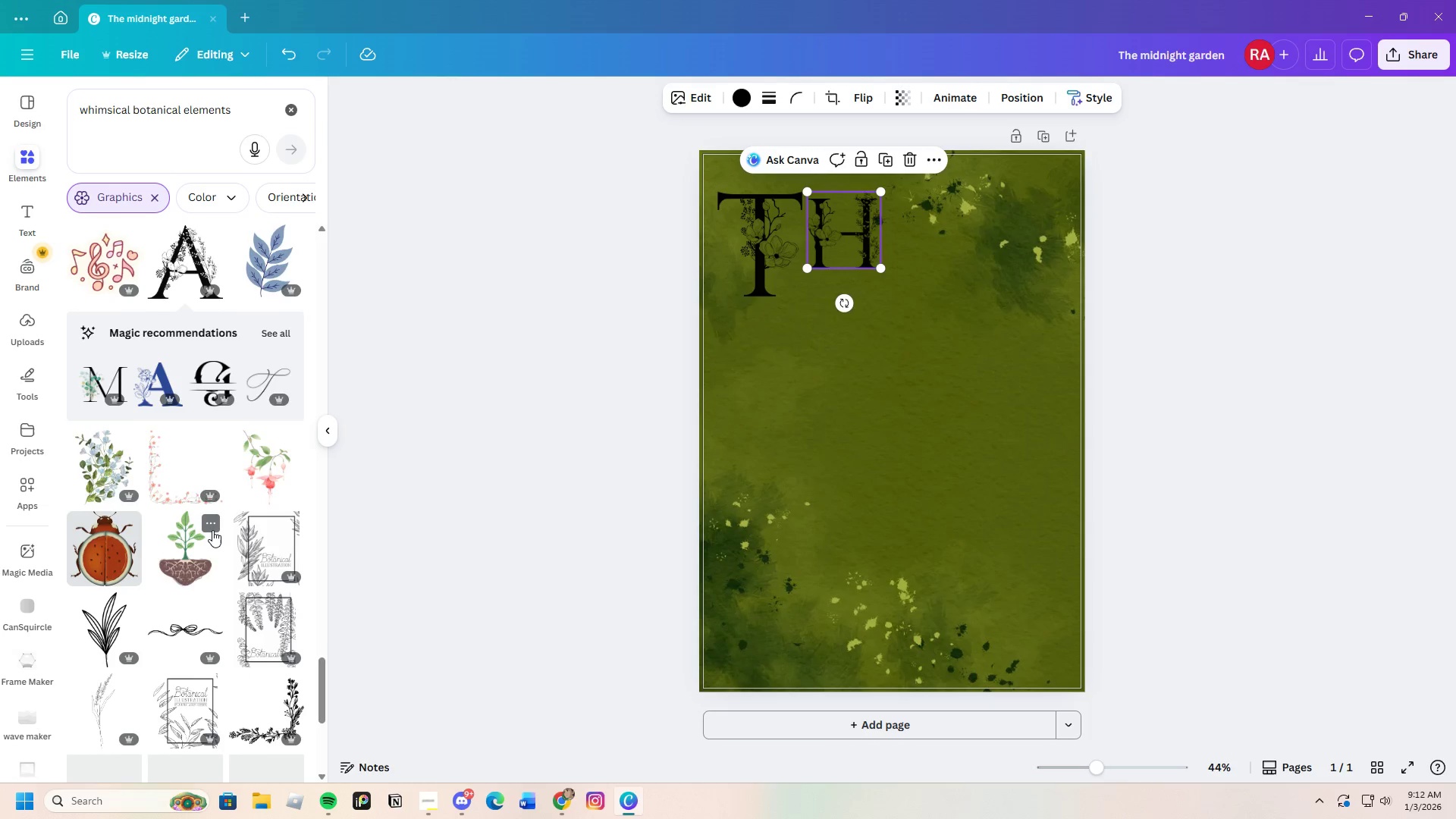 
scroll: coordinate [212, 530], scroll_direction: none, amount: 0.0
 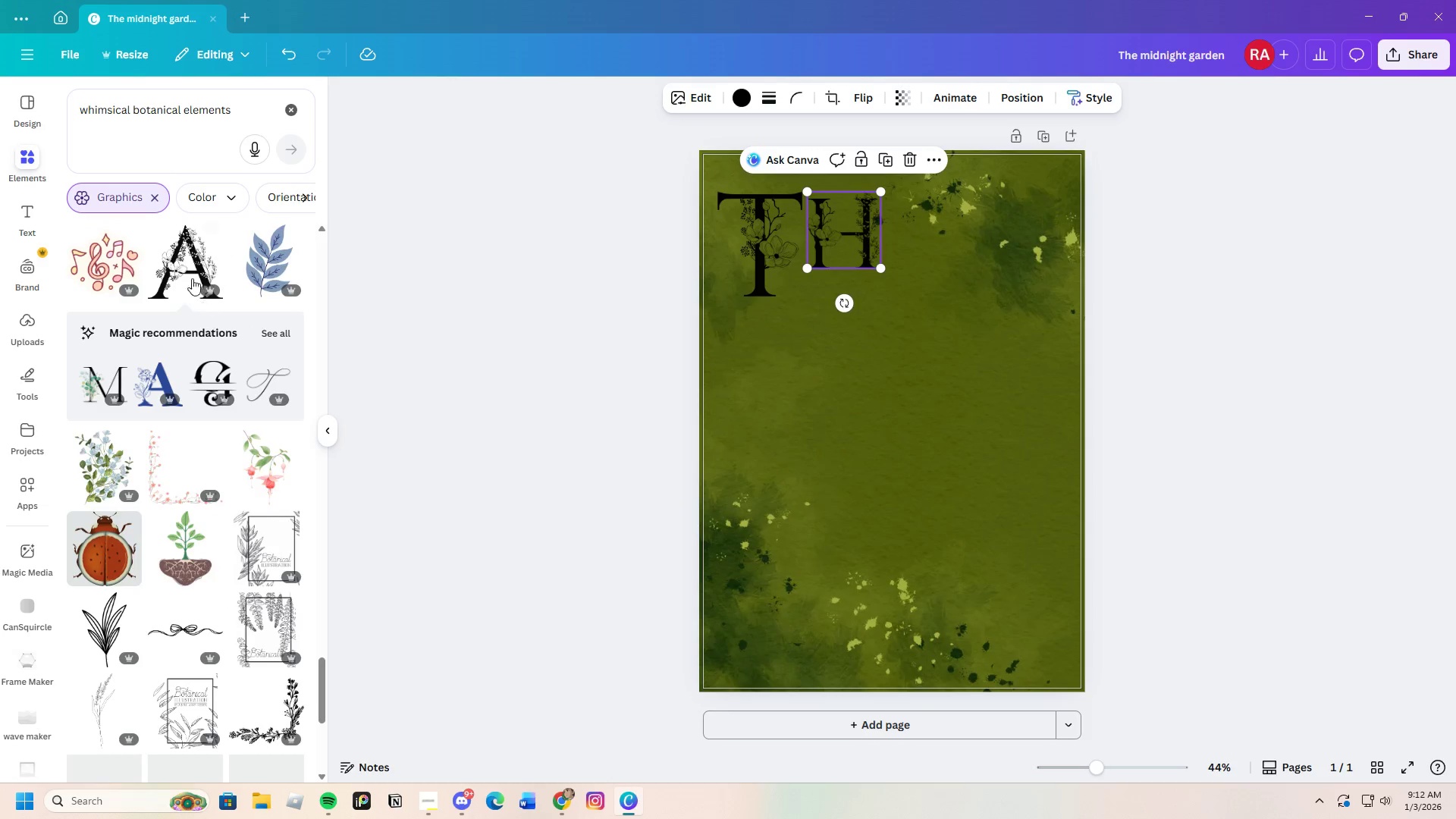 
left_click([187, 265])
 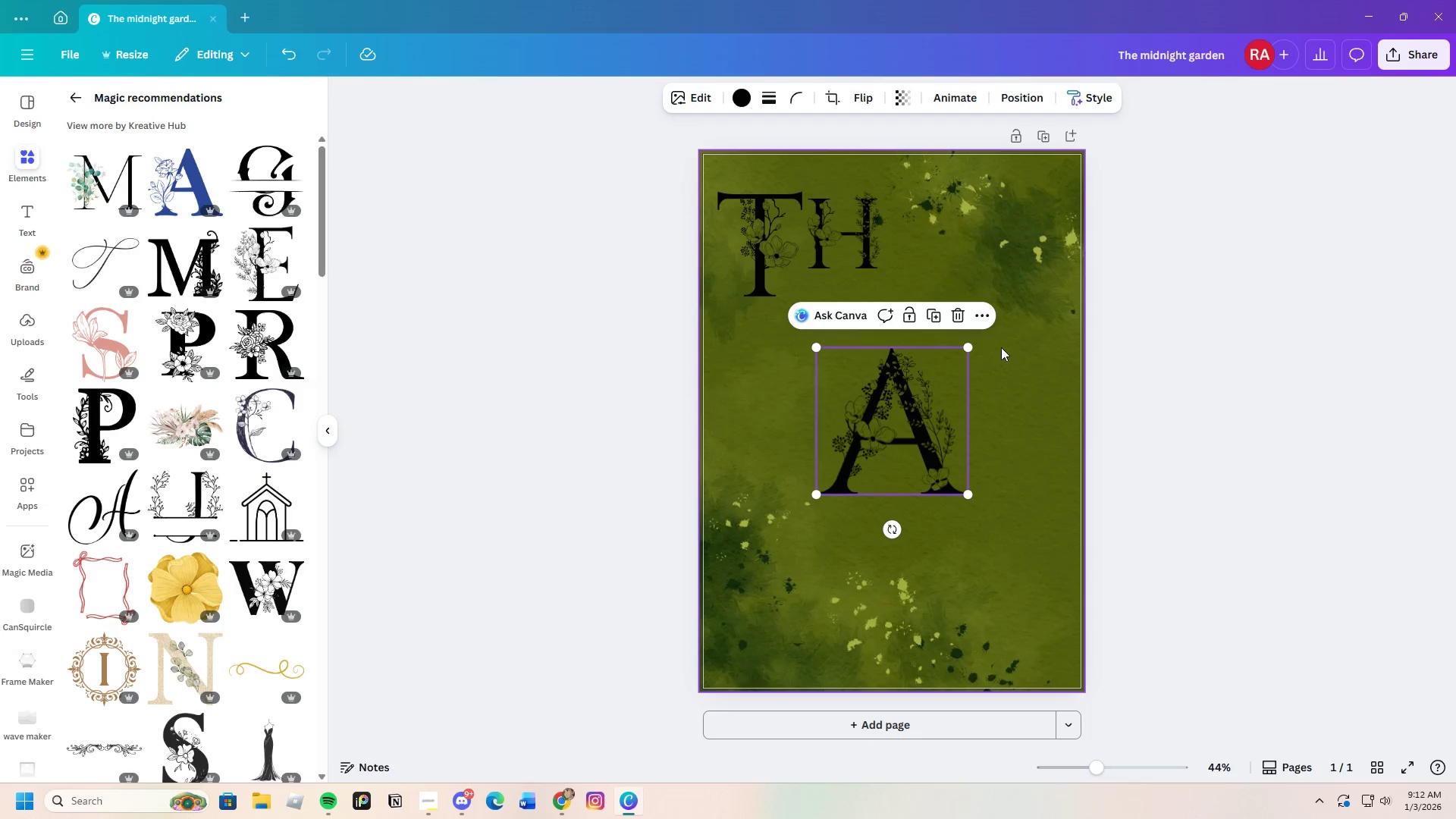 
left_click([957, 312])
 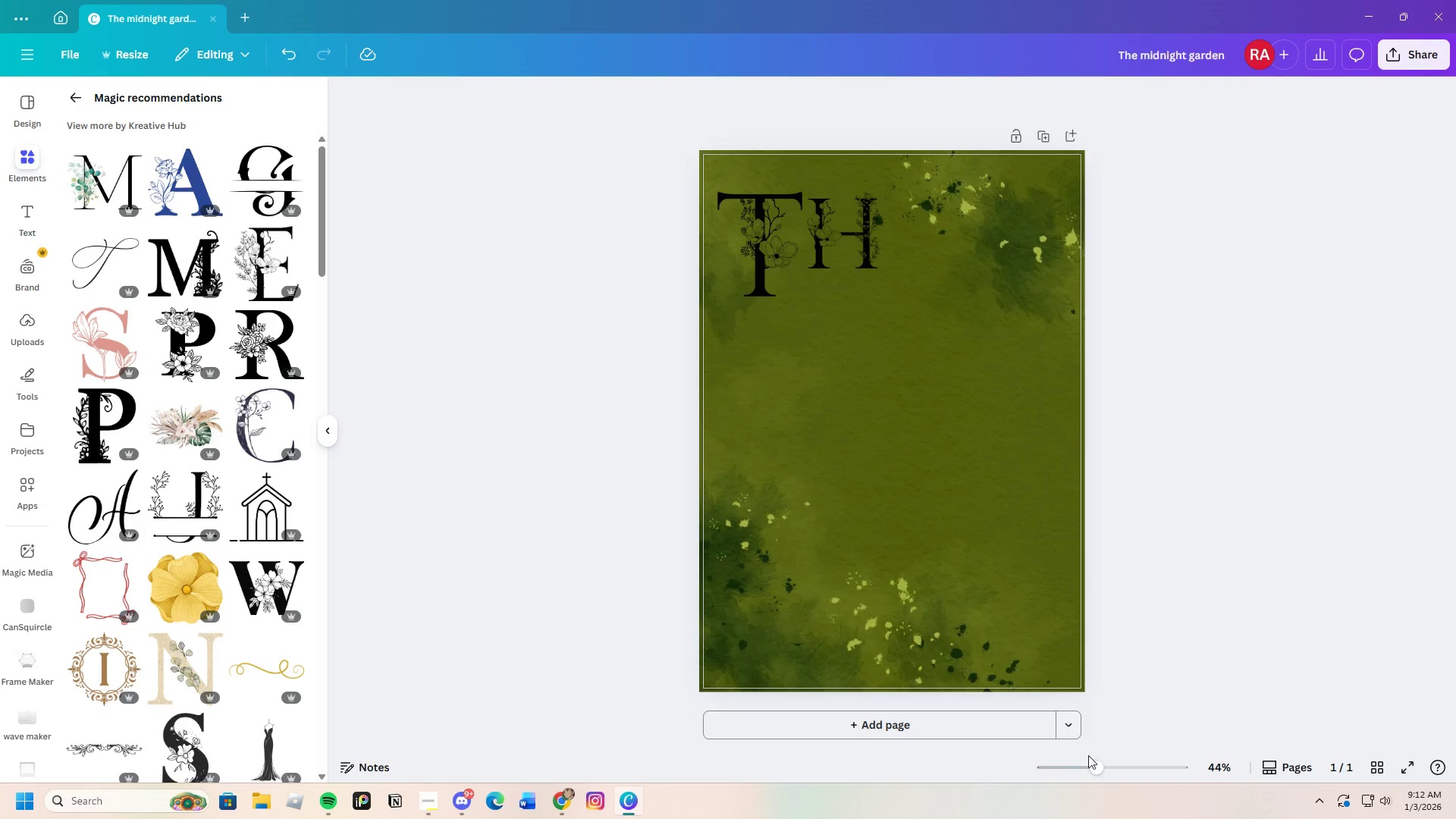 
left_click_drag(start_coordinate=[1090, 764], to_coordinate=[1097, 765])
 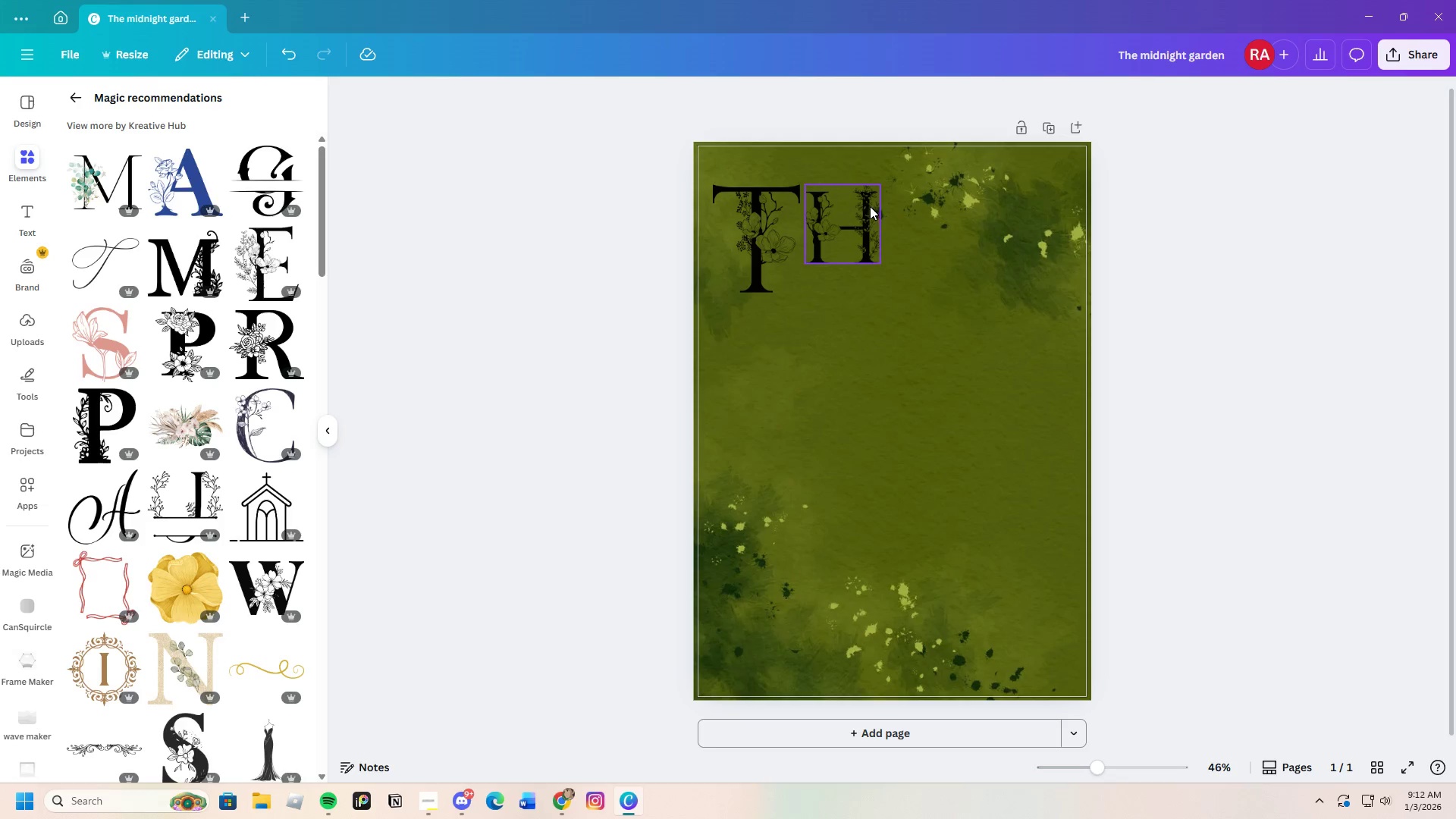 
left_click([847, 218])
 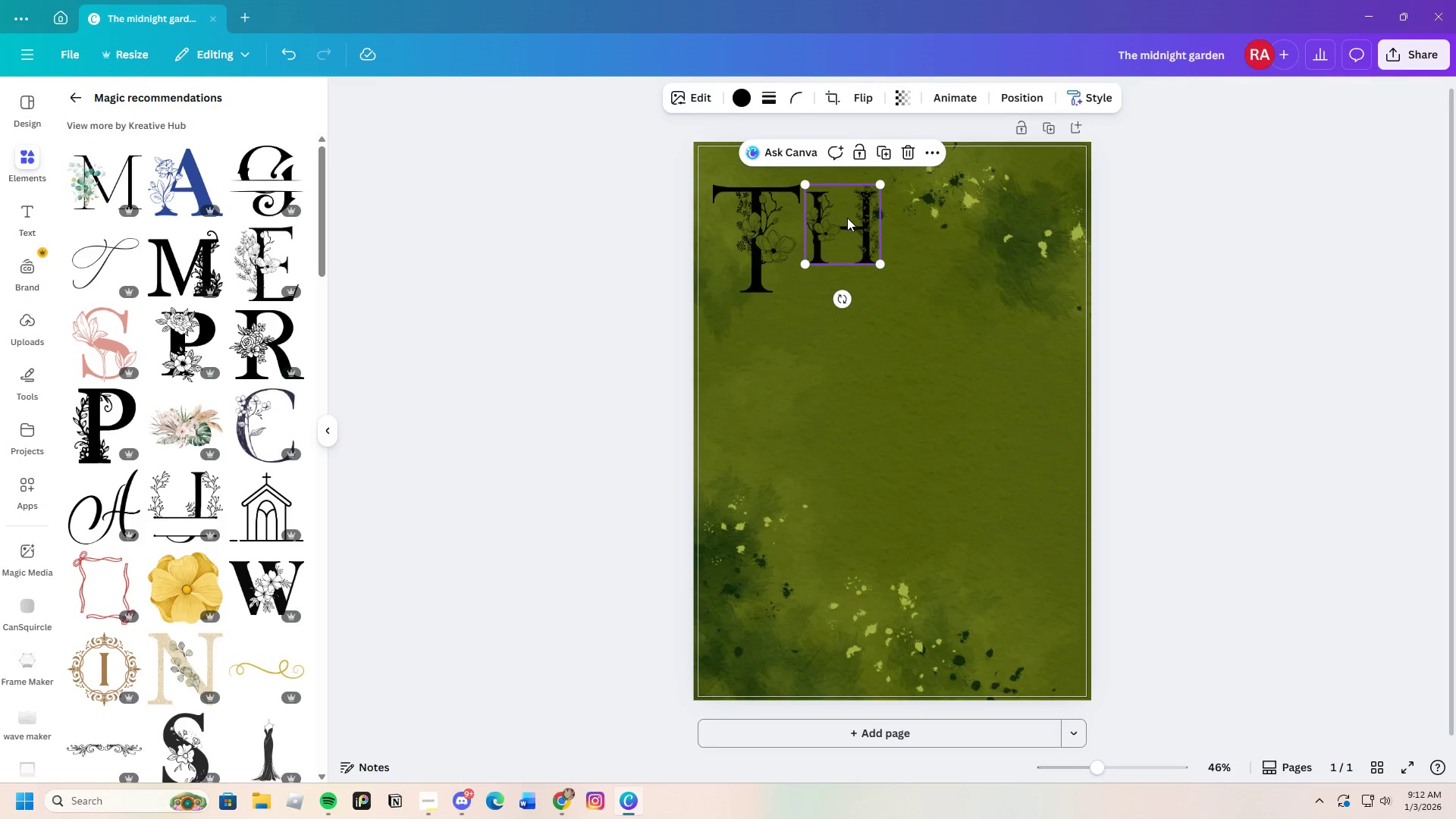 
left_click_drag(start_coordinate=[847, 218], to_coordinate=[833, 246])
 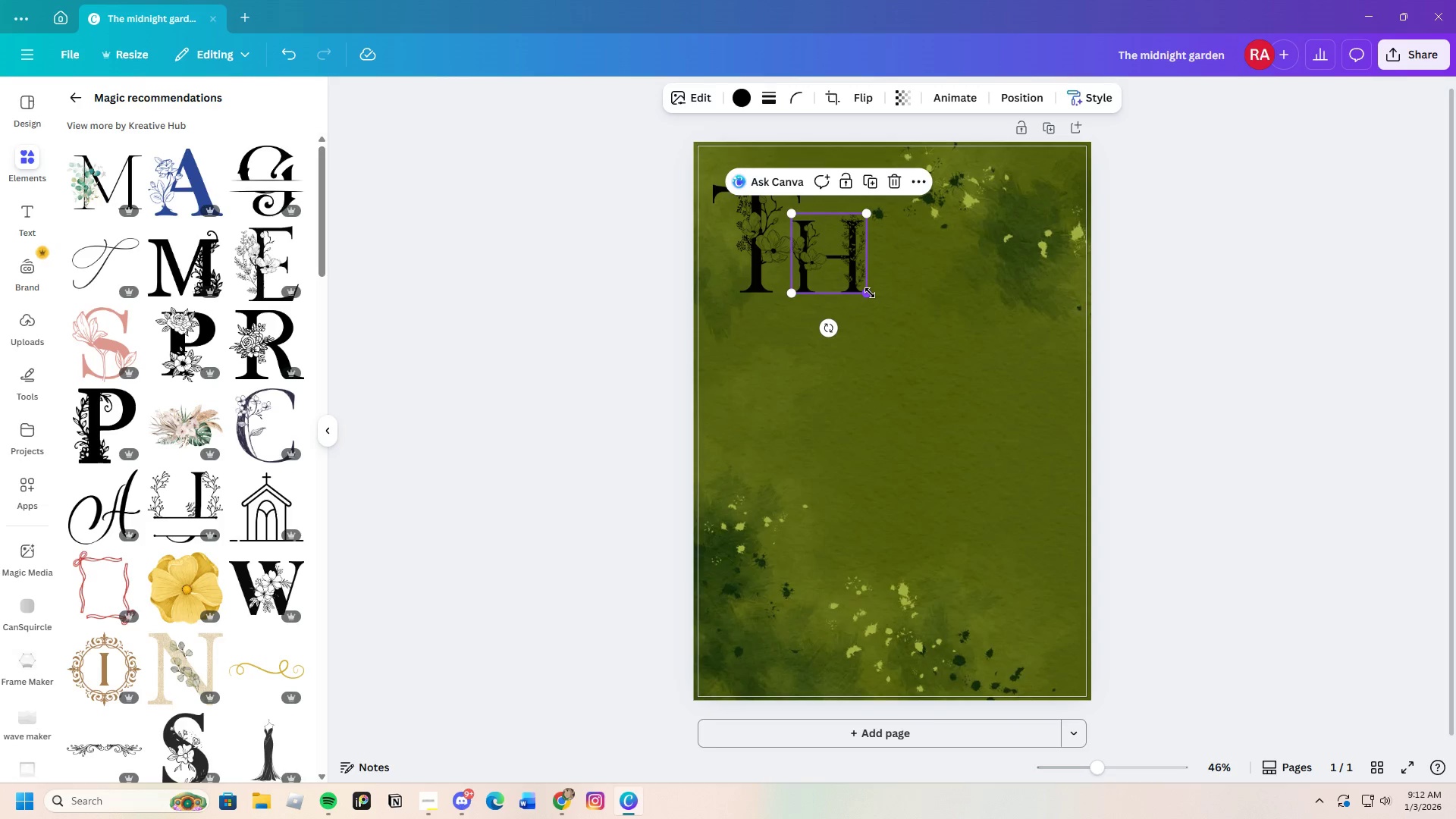 
left_click_drag(start_coordinate=[869, 293], to_coordinate=[860, 291])
 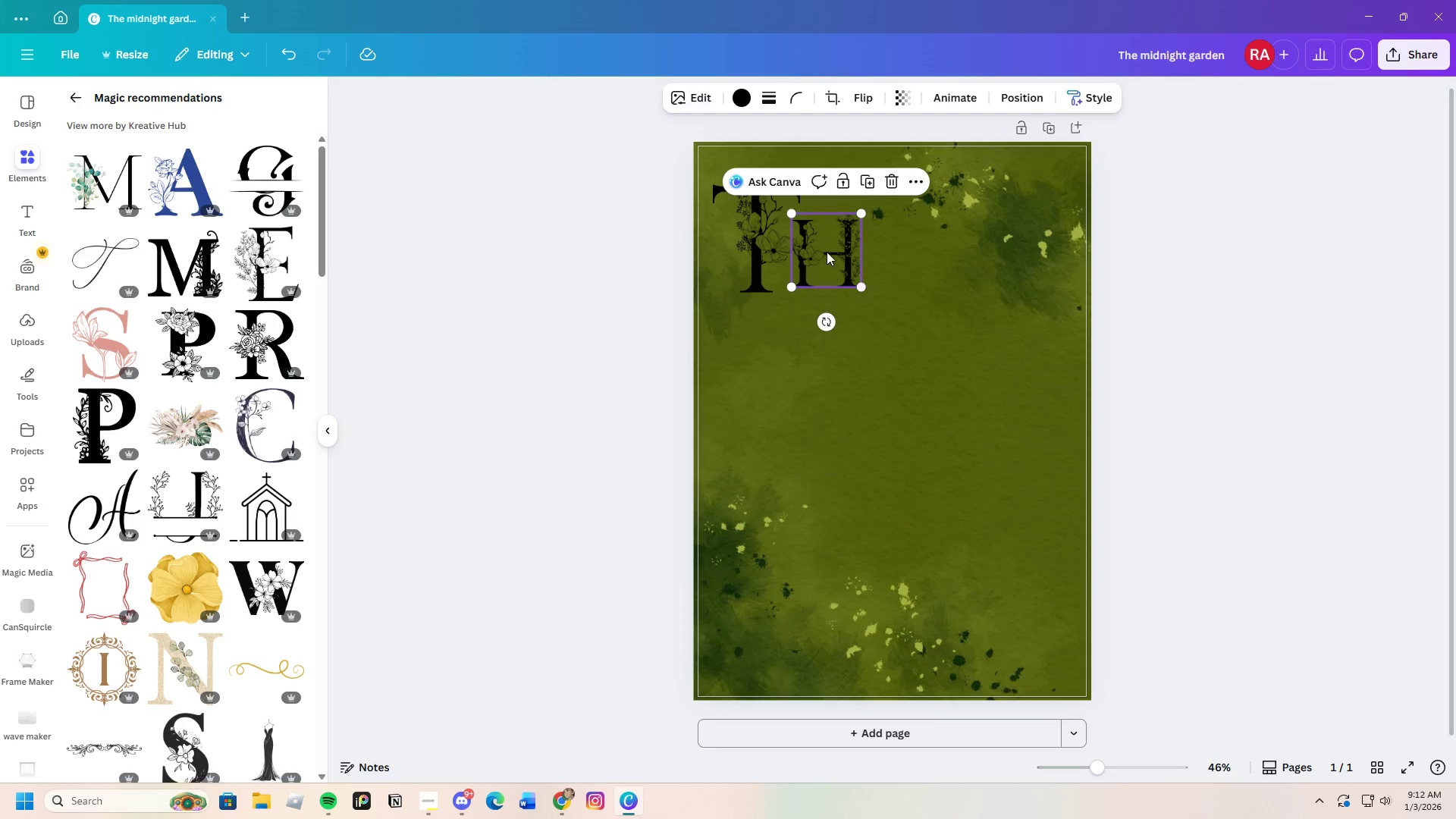 
left_click_drag(start_coordinate=[827, 252], to_coordinate=[820, 258])
 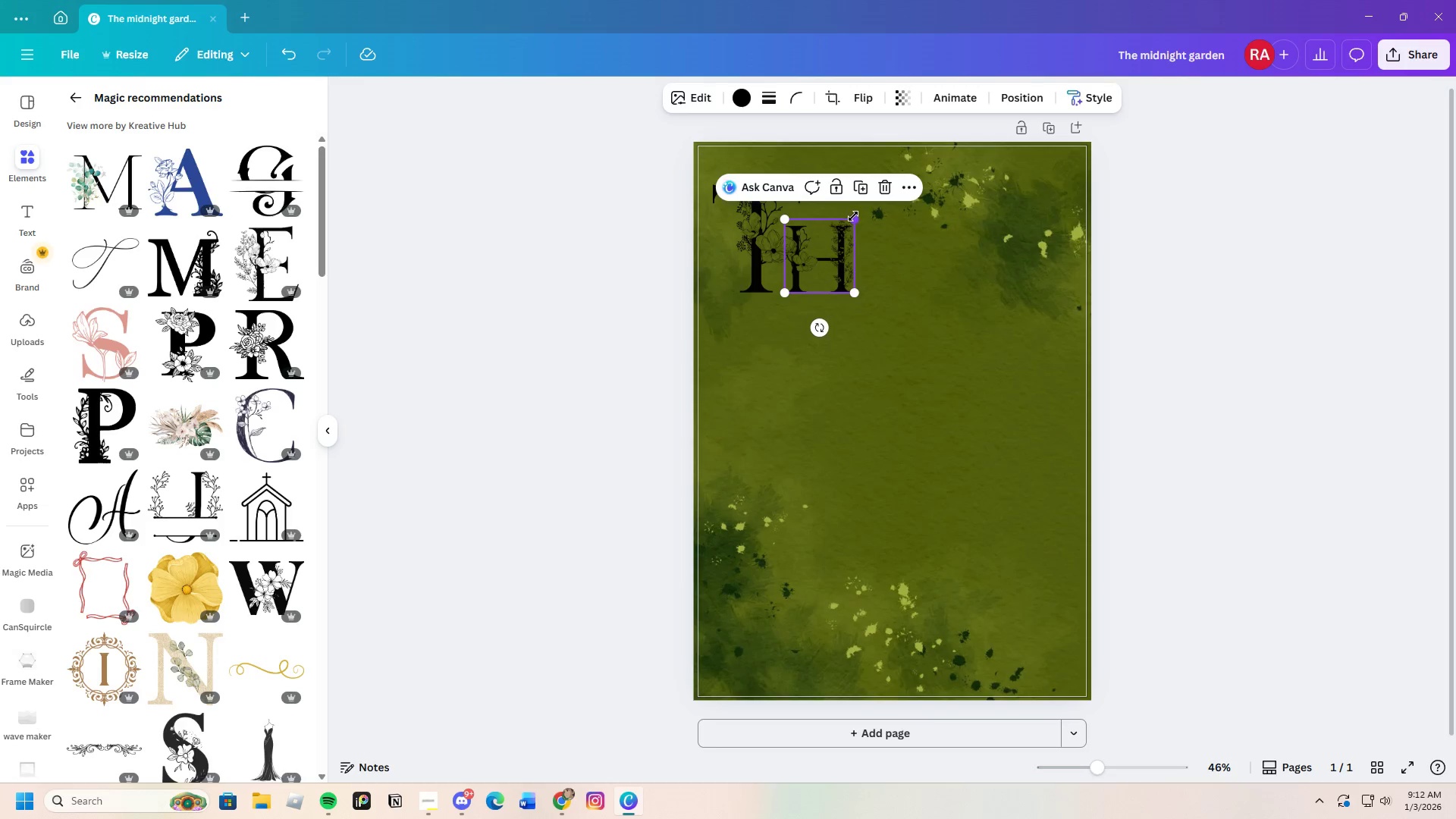 
left_click_drag(start_coordinate=[852, 223], to_coordinate=[861, 209])
 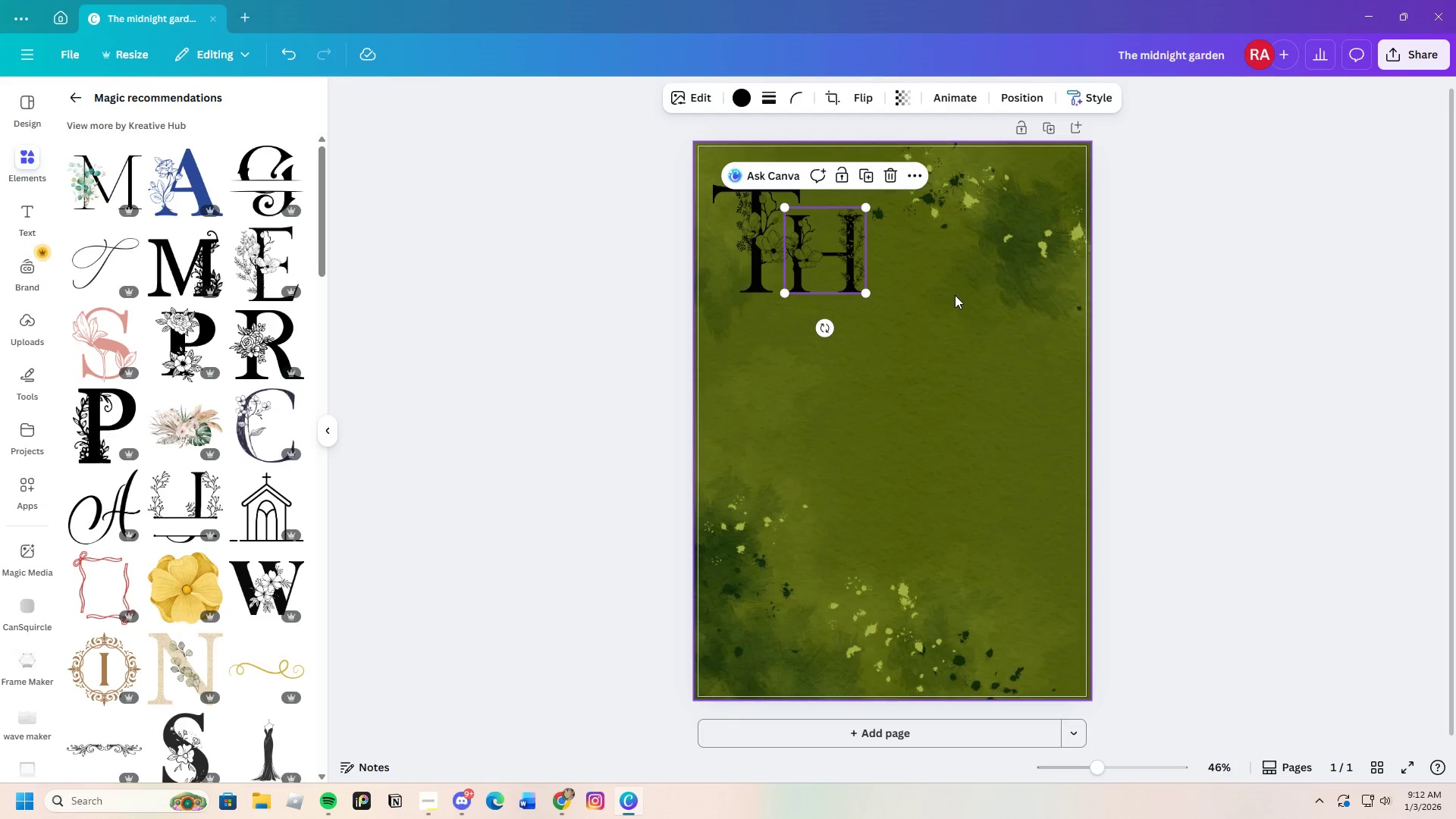 
left_click([955, 295])
 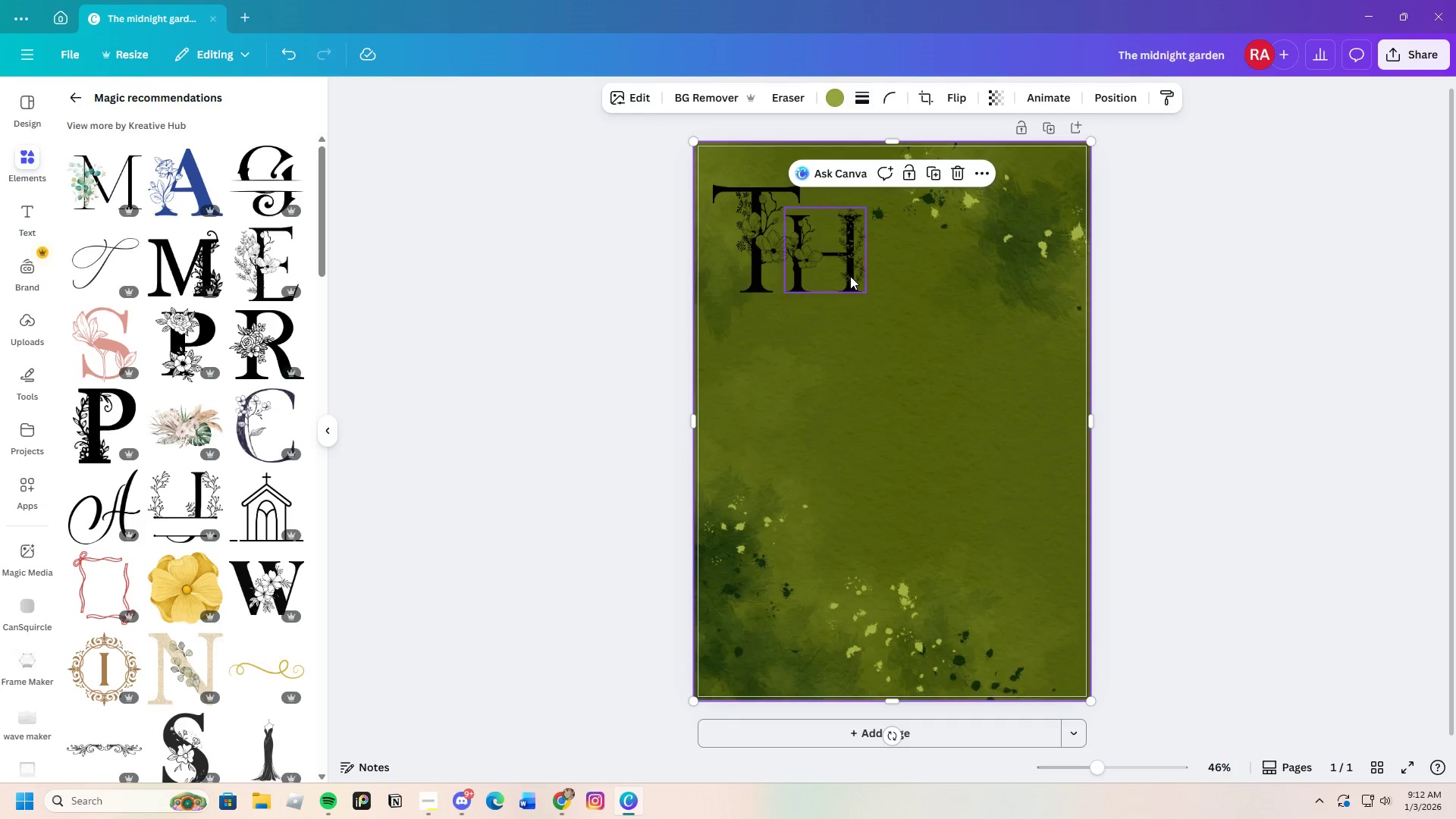 
left_click_drag(start_coordinate=[749, 249], to_coordinate=[736, 237])
 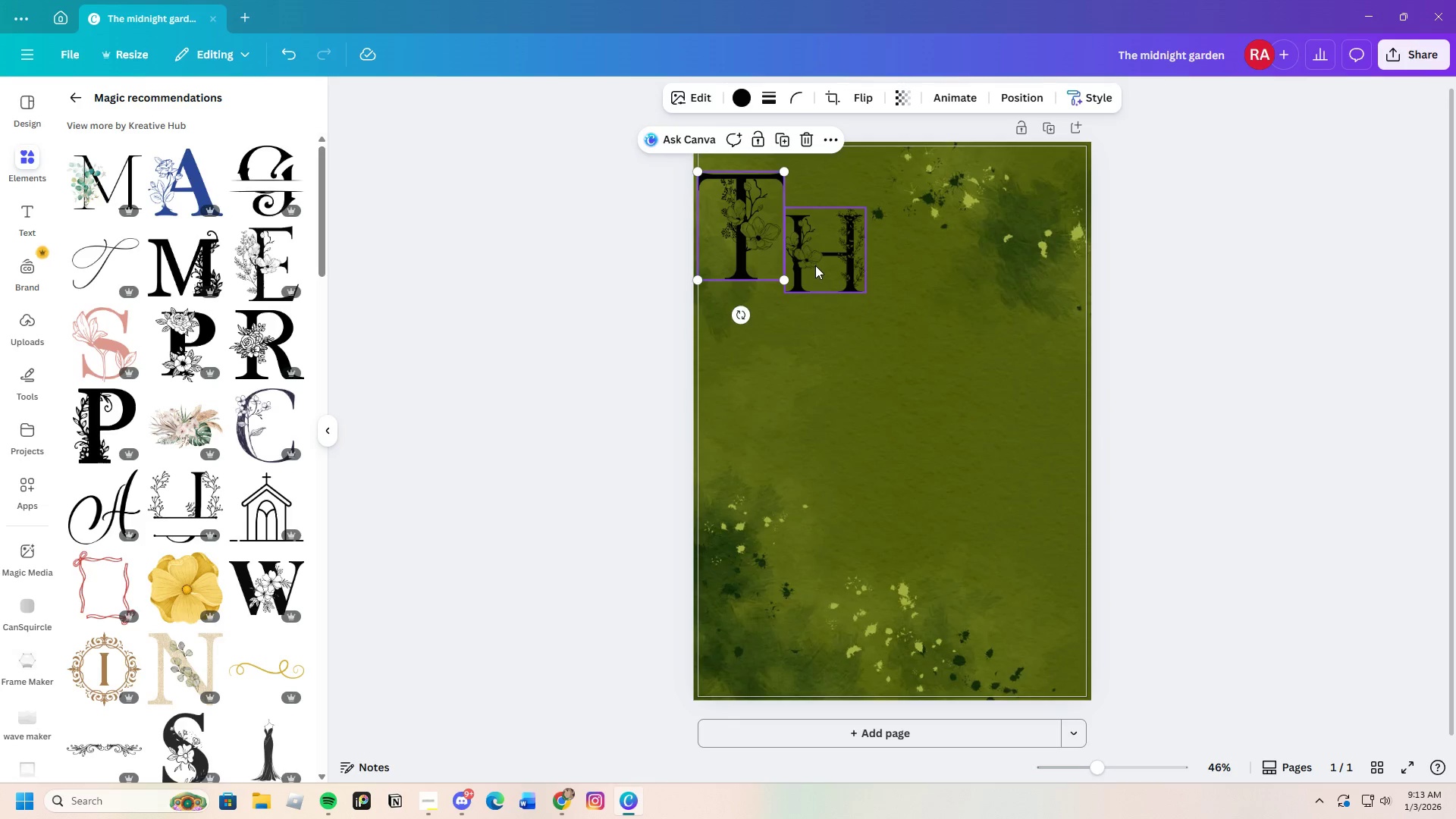 
left_click_drag(start_coordinate=[816, 265], to_coordinate=[808, 252])
 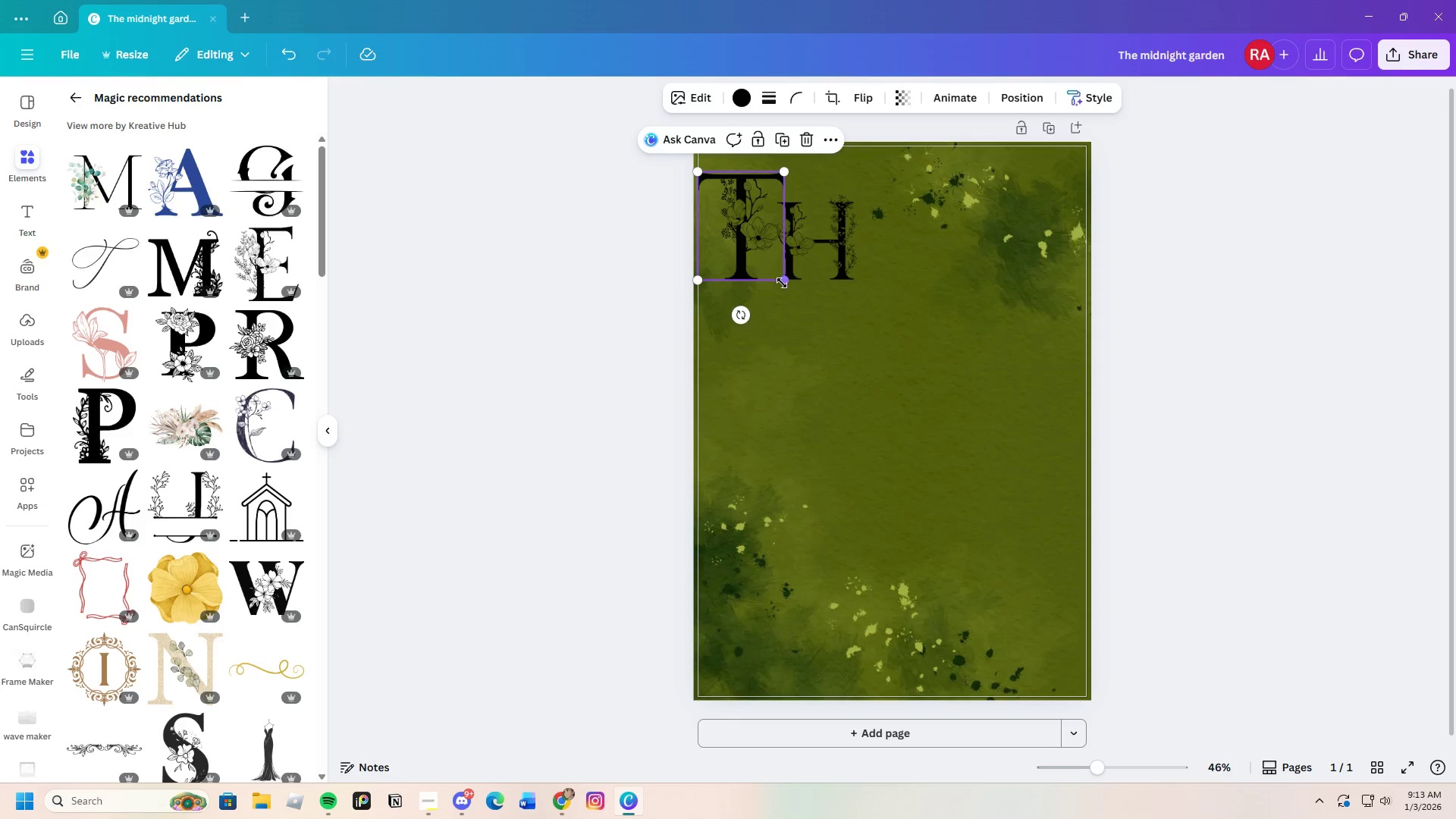 
left_click_drag(start_coordinate=[782, 281], to_coordinate=[774, 269])
 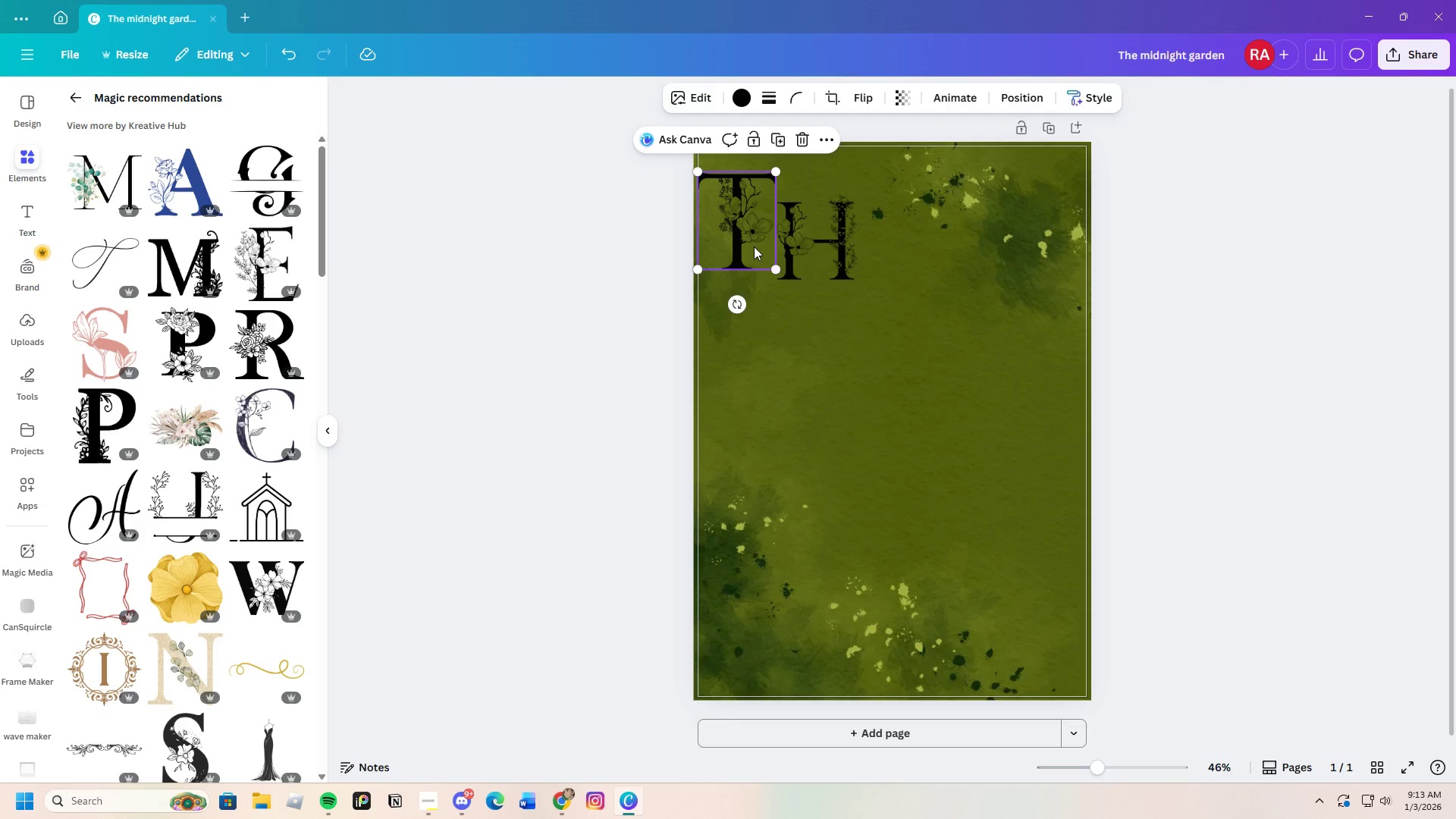 
left_click_drag(start_coordinate=[754, 246], to_coordinate=[758, 246])
 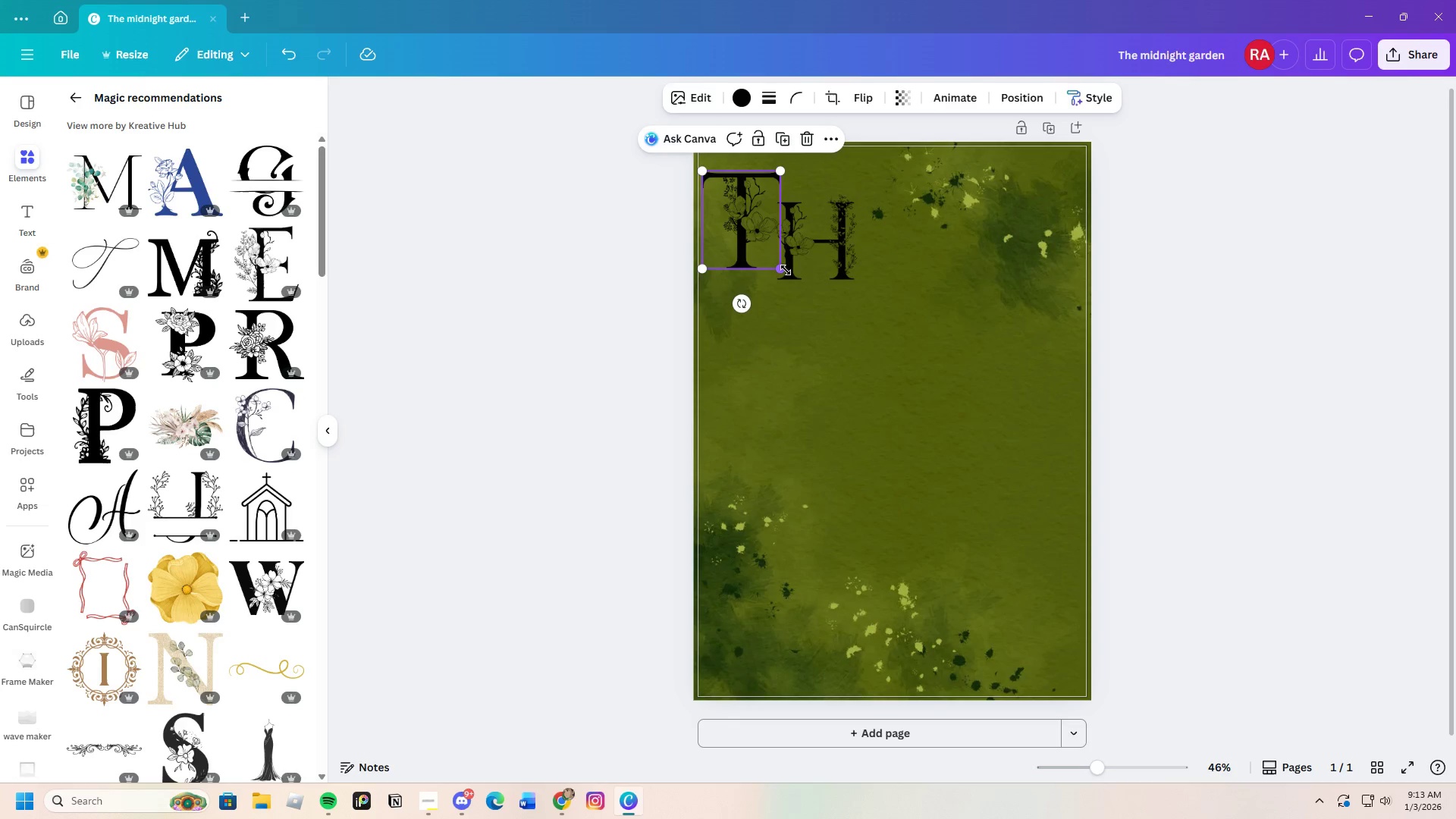 
left_click_drag(start_coordinate=[785, 270], to_coordinate=[764, 256])
 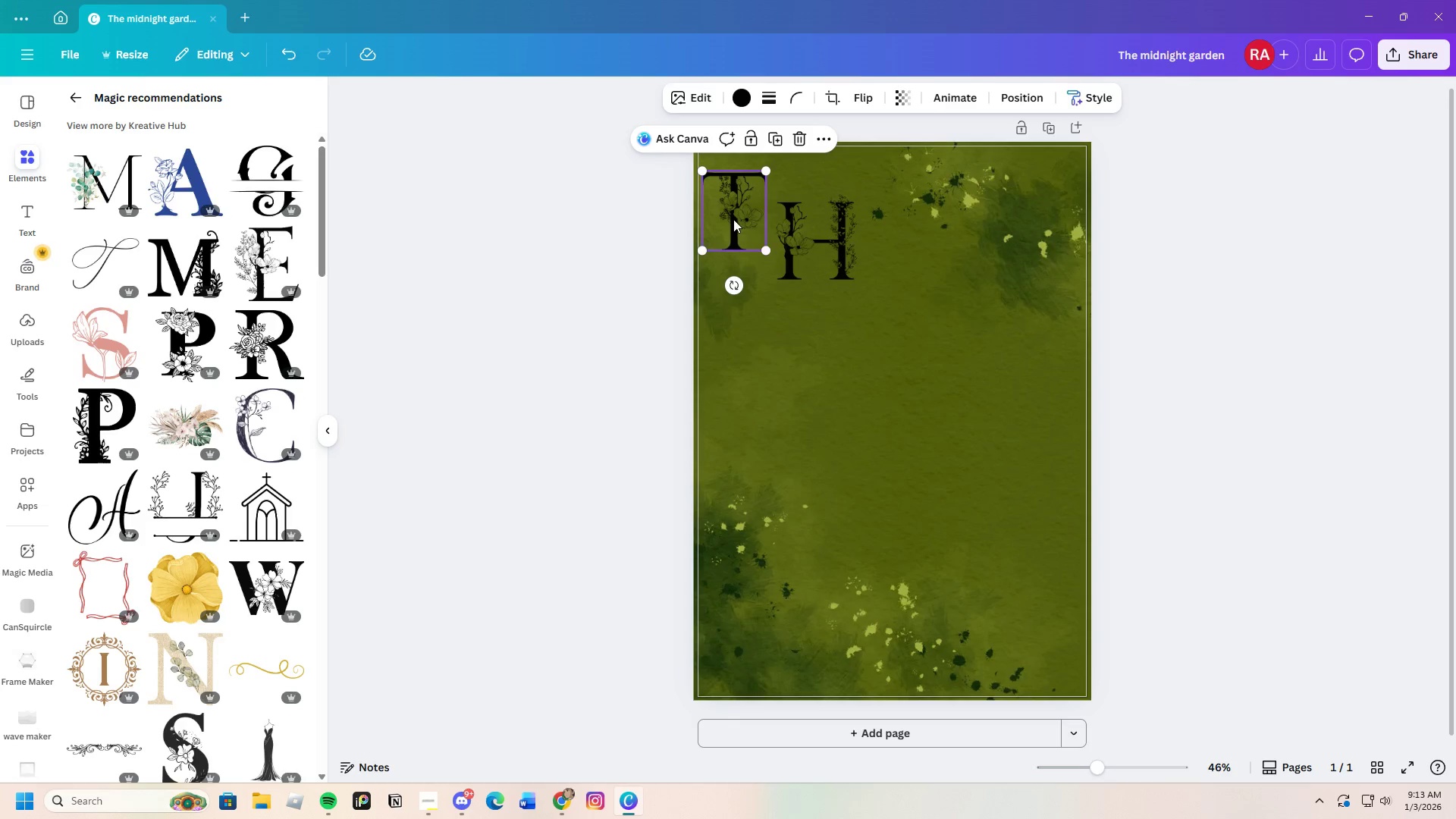 
left_click_drag(start_coordinate=[733, 219], to_coordinate=[739, 224])
 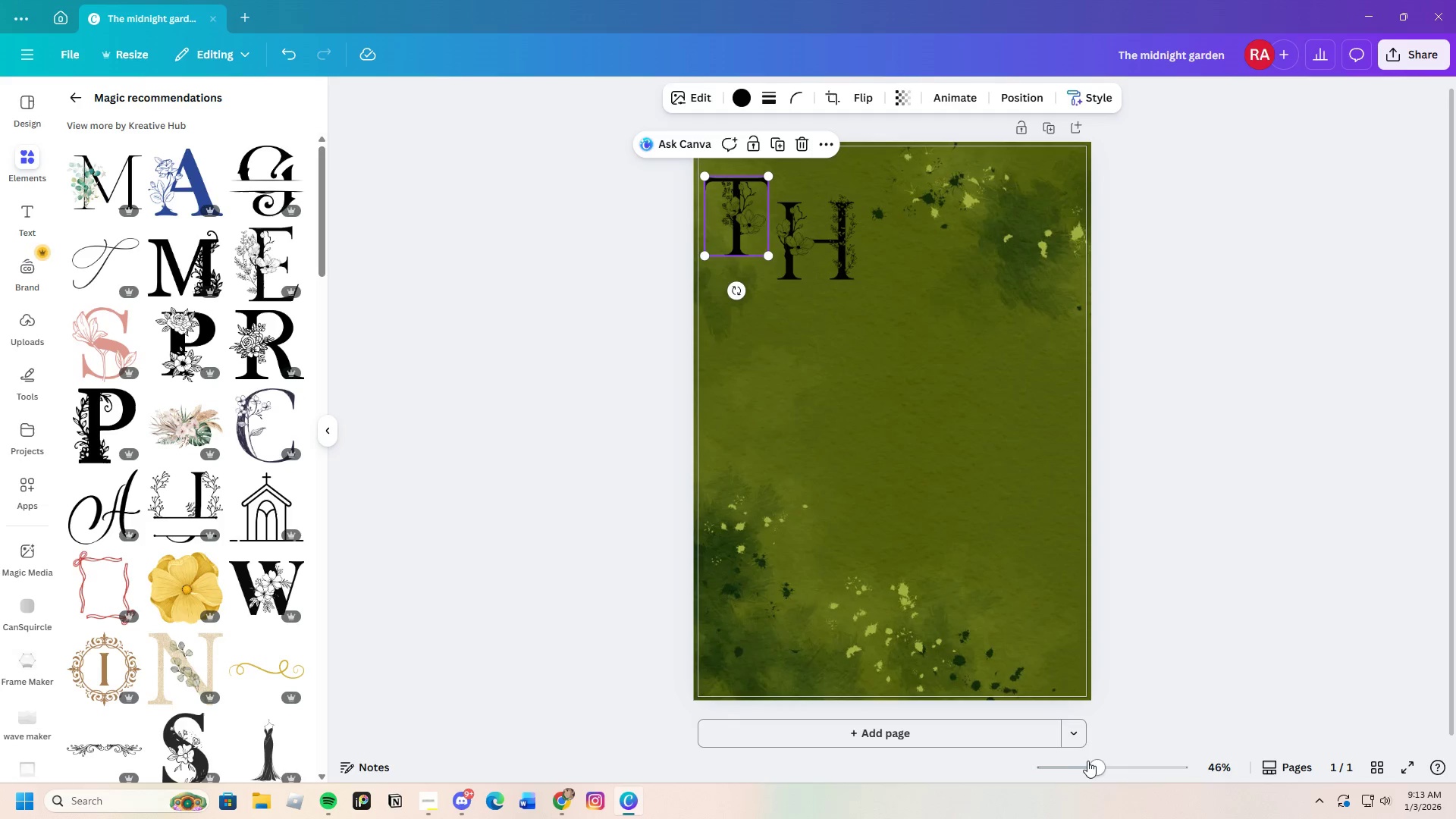 
left_click_drag(start_coordinate=[1094, 761], to_coordinate=[1100, 761])
 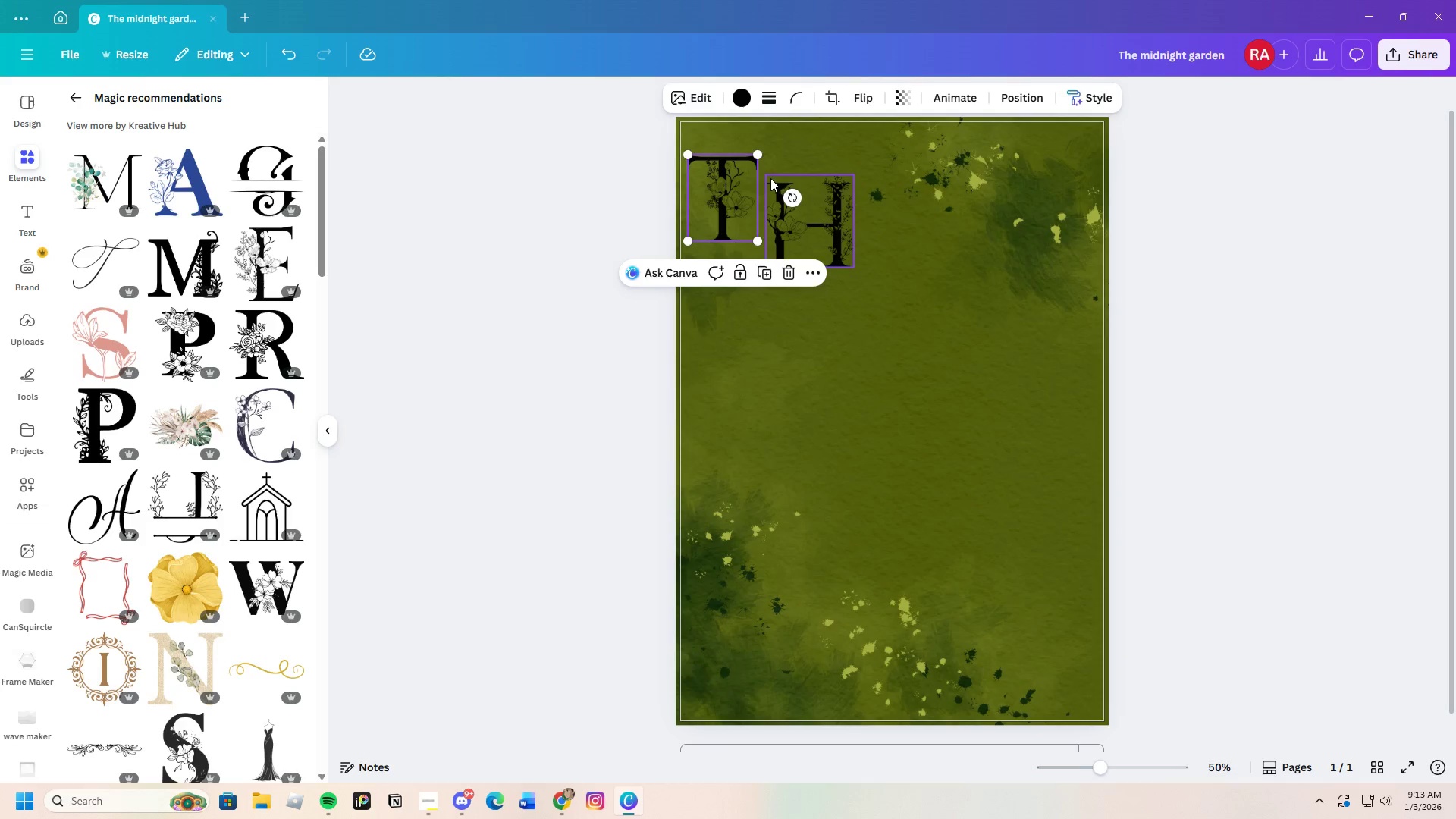 
scroll: coordinate [829, 229], scroll_direction: up, amount: 2.0
 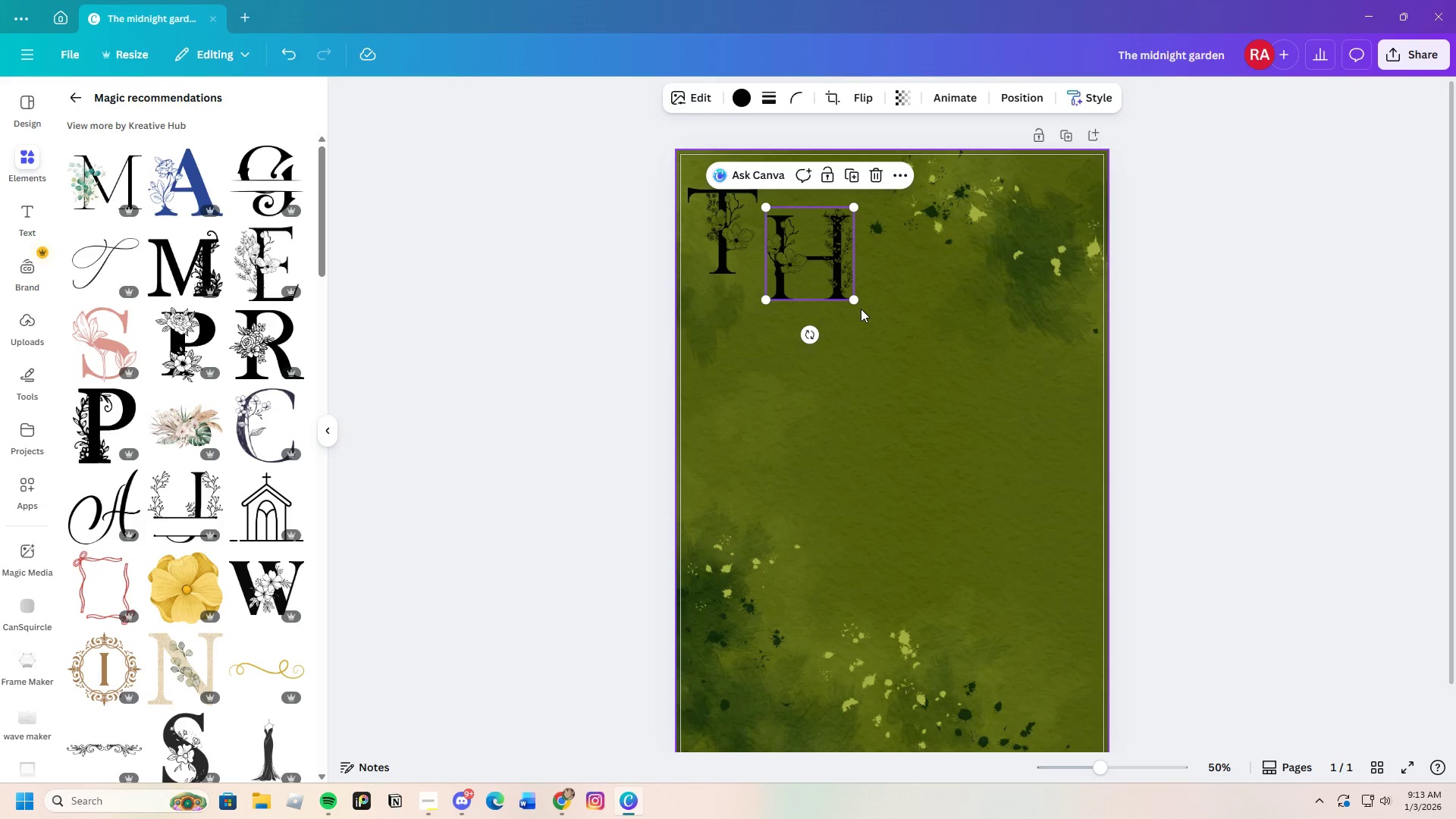 
left_click_drag(start_coordinate=[854, 302], to_coordinate=[840, 278])
 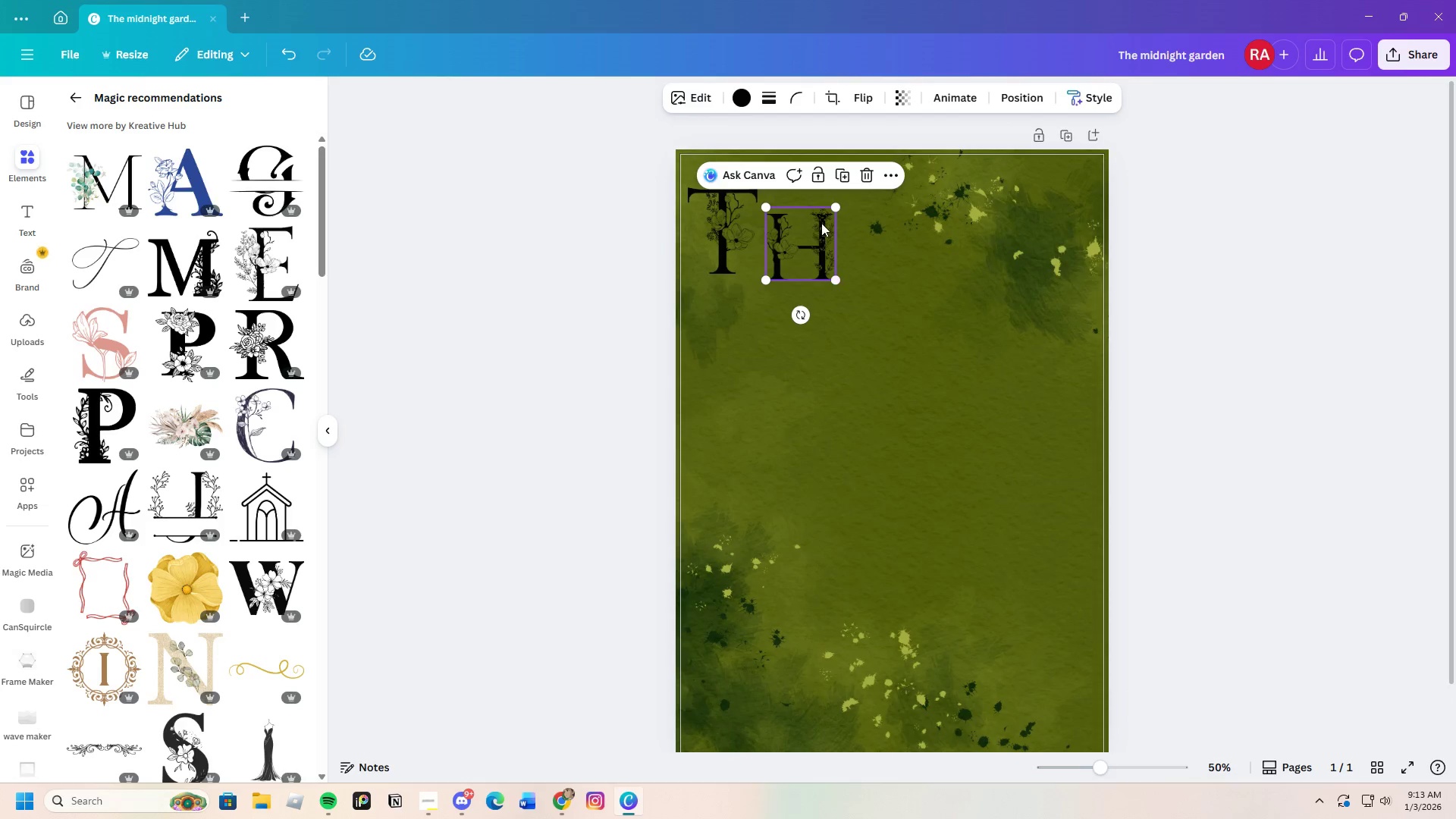 
left_click_drag(start_coordinate=[821, 223], to_coordinate=[810, 221])
 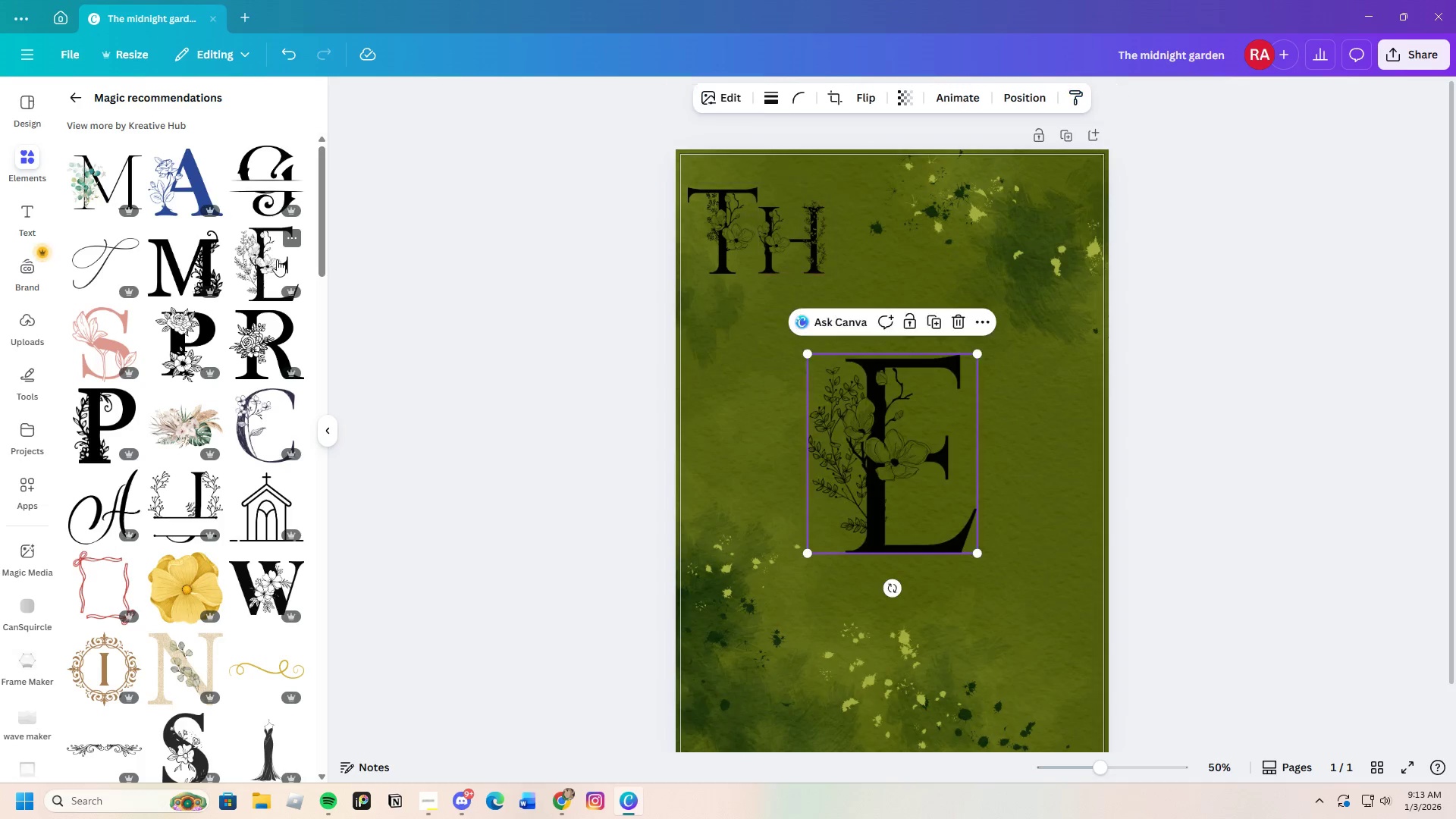 
scroll: coordinate [281, 522], scroll_direction: down, amount: 4.0
 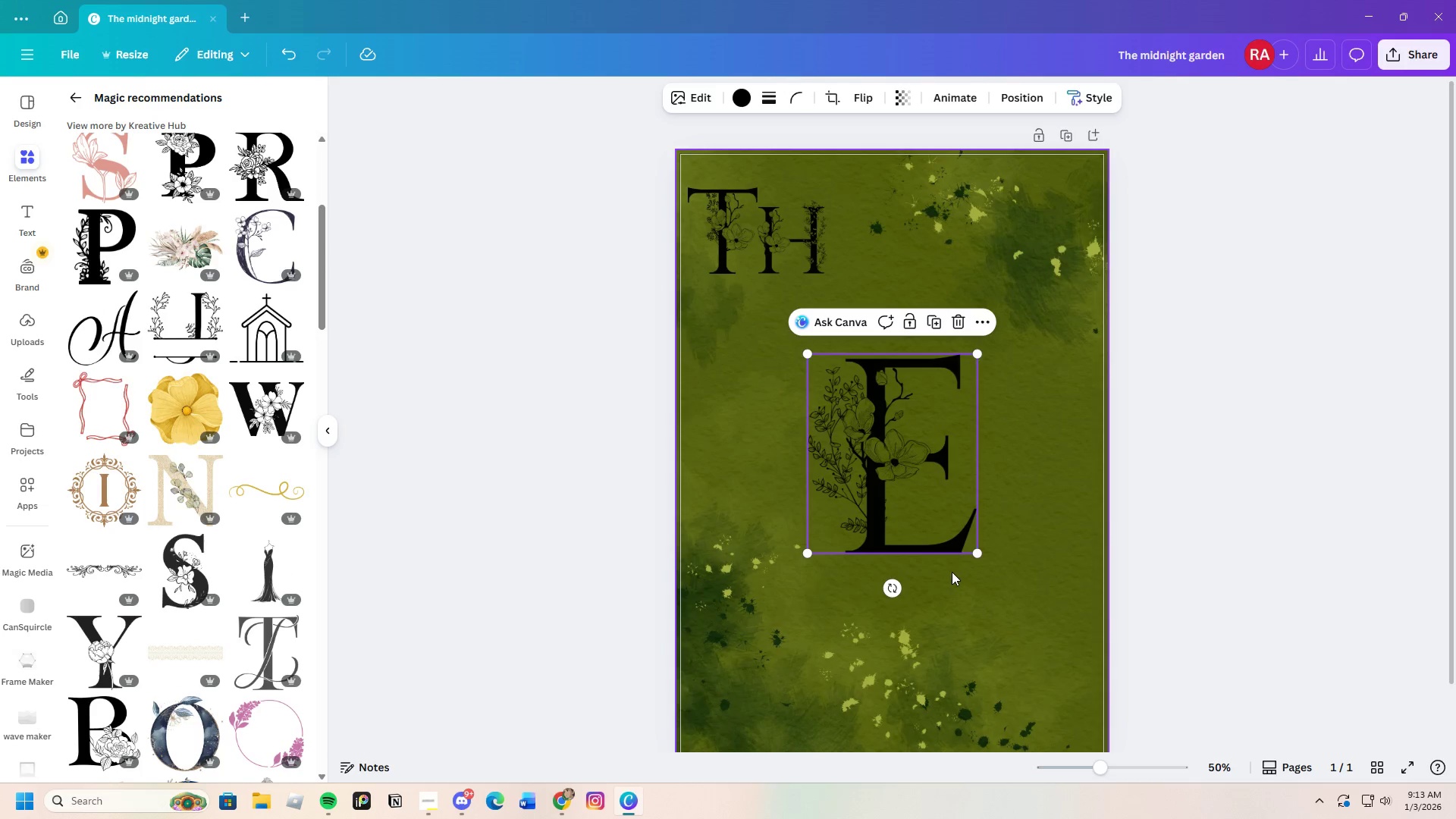 
left_click_drag(start_coordinate=[978, 554], to_coordinate=[828, 424])
 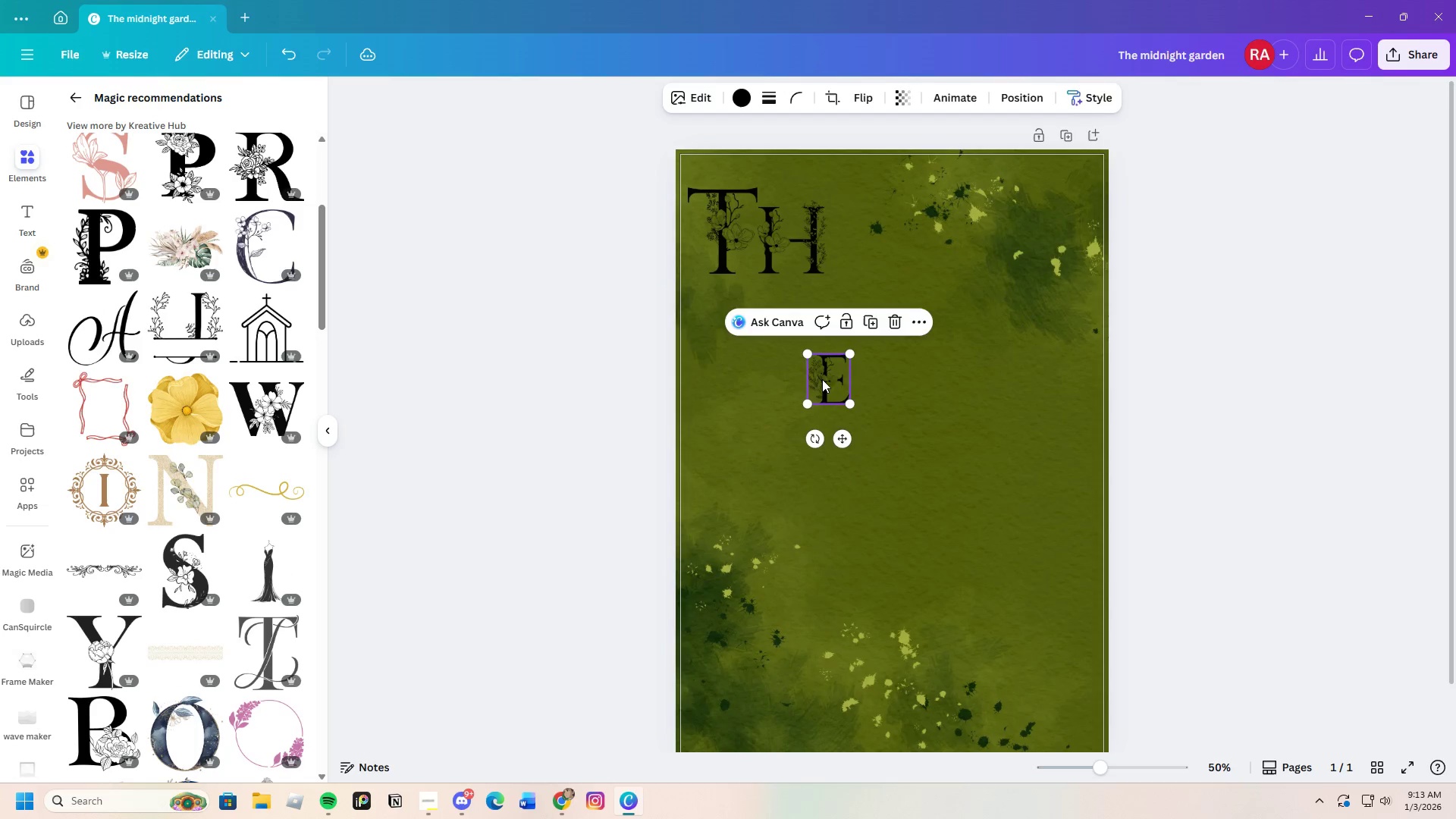 
left_click_drag(start_coordinate=[822, 379], to_coordinate=[843, 231])
 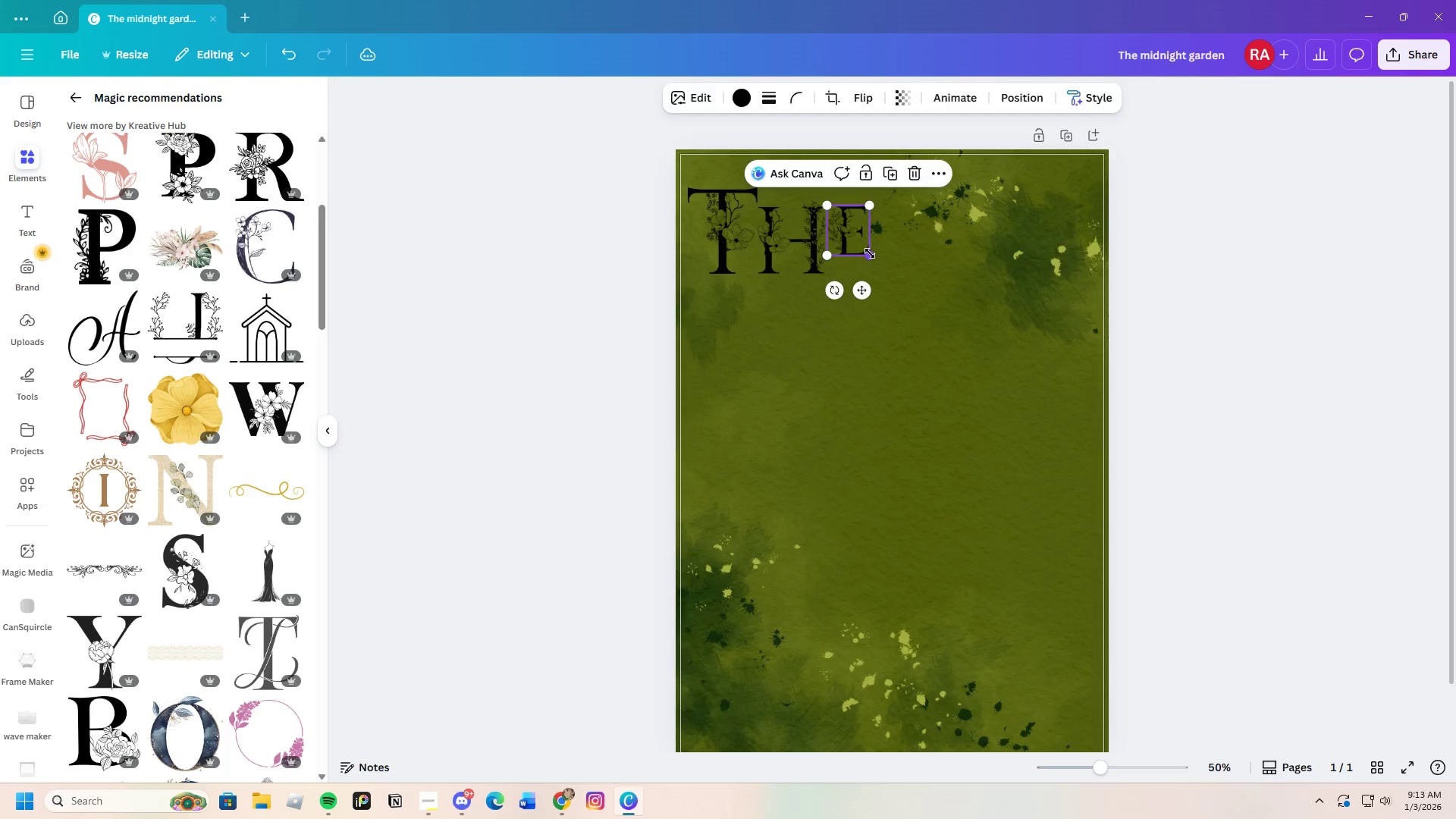 
left_click_drag(start_coordinate=[870, 253], to_coordinate=[894, 278])
 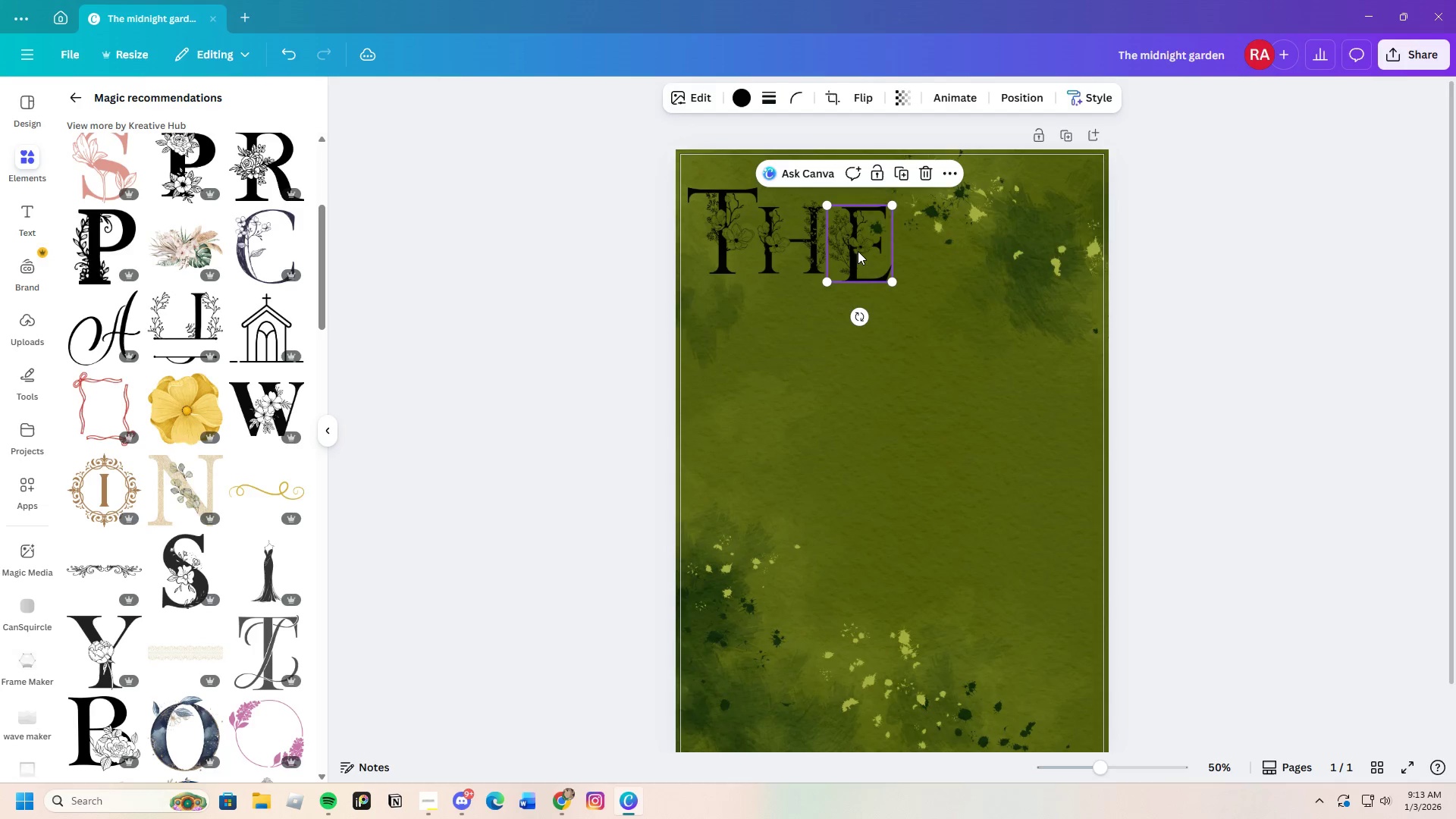 
left_click_drag(start_coordinate=[858, 251], to_coordinate=[860, 246])
 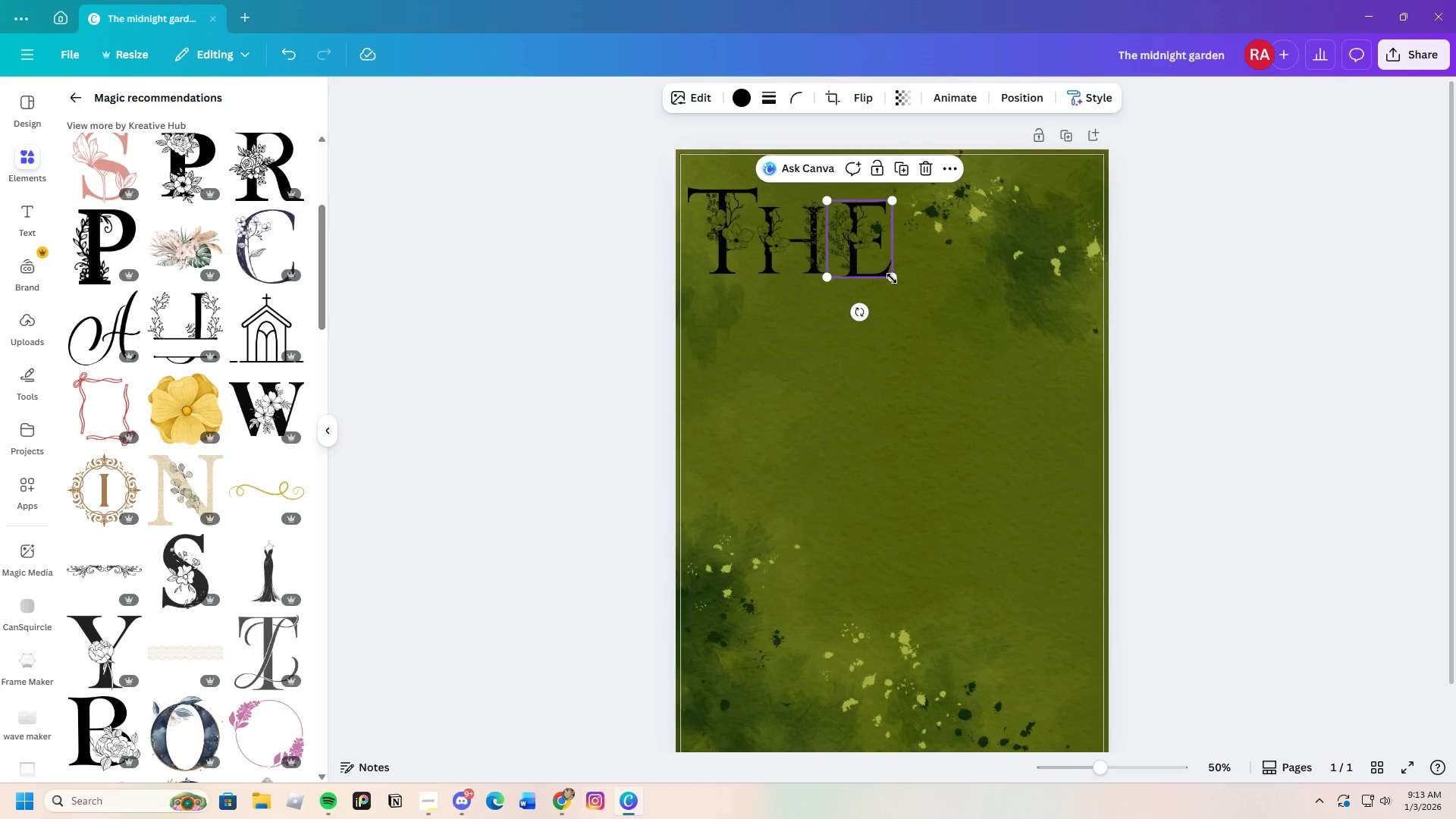 
left_click_drag(start_coordinate=[889, 275], to_coordinate=[883, 271])
 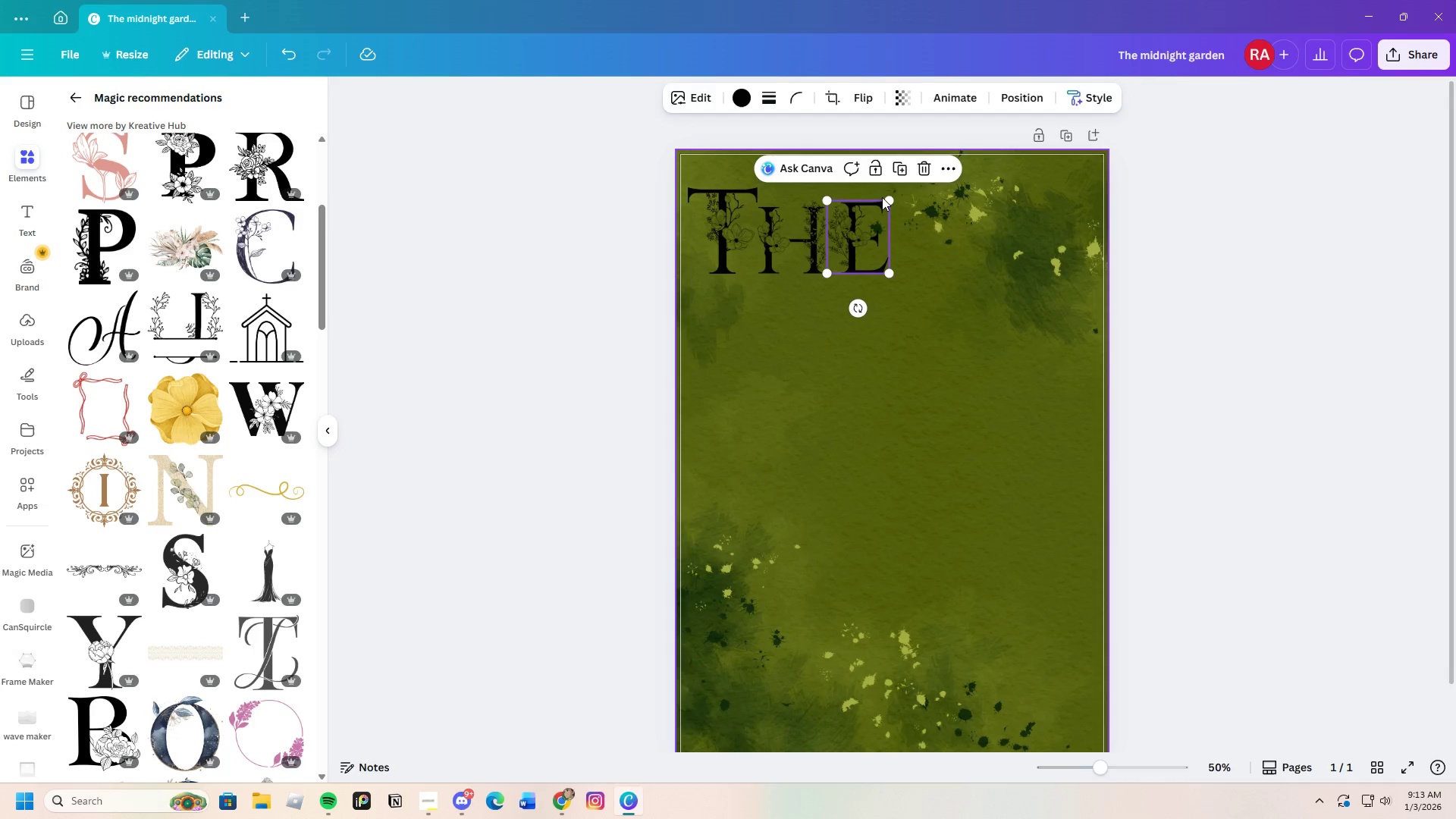 
left_click_drag(start_coordinate=[887, 199], to_coordinate=[890, 206])
 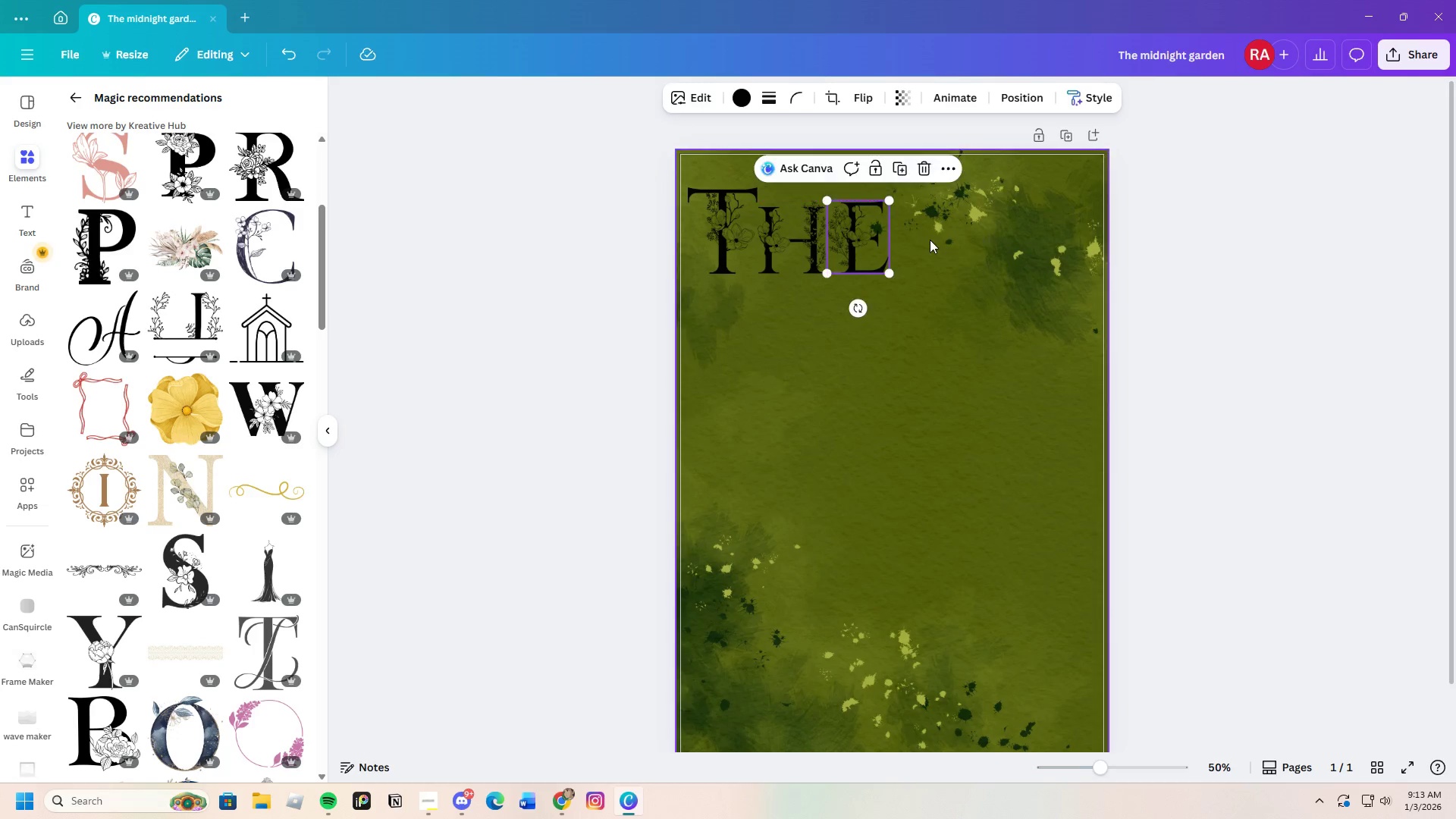 
left_click([930, 240])
 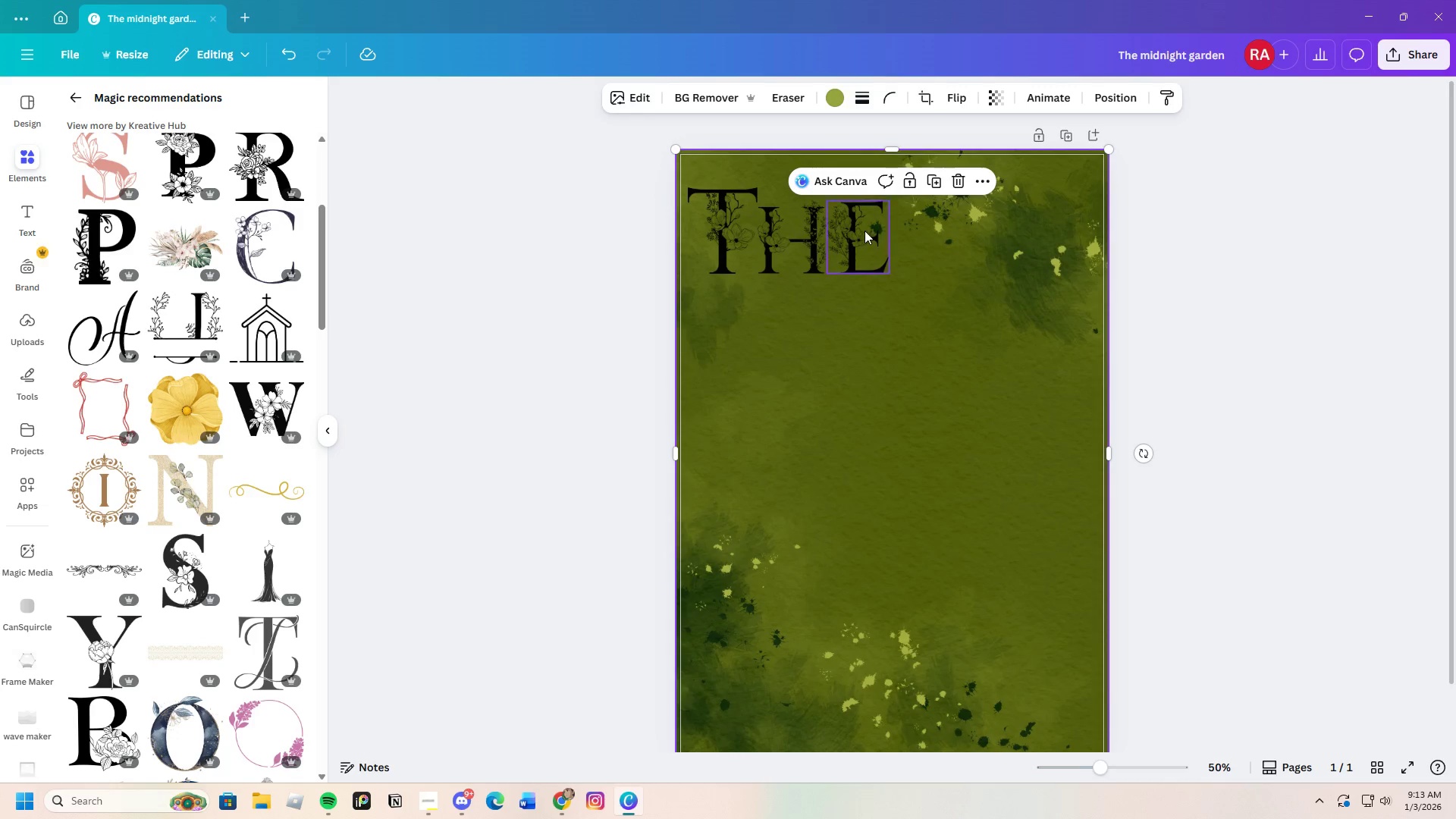 
left_click_drag(start_coordinate=[864, 231], to_coordinate=[871, 231])
 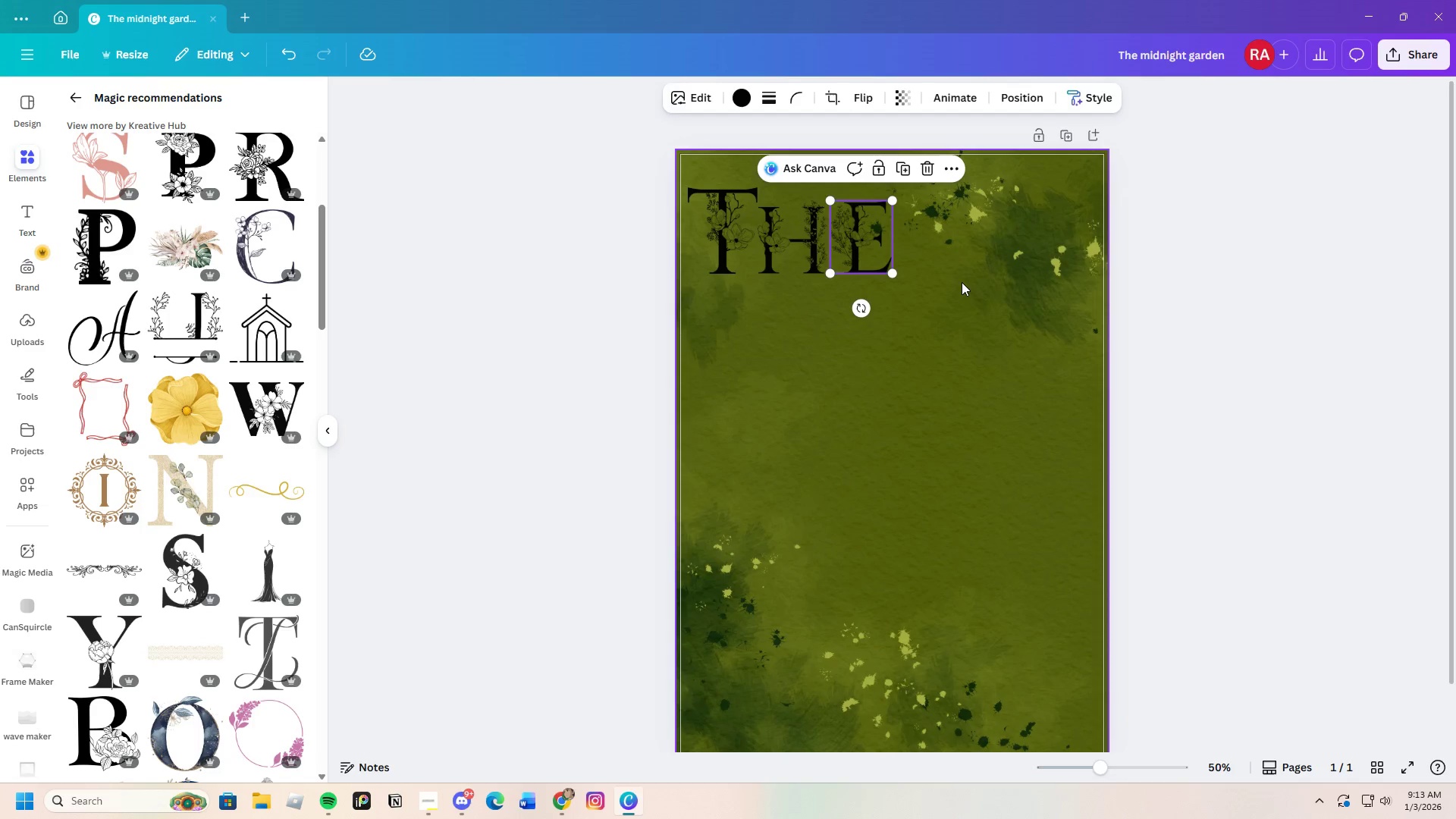 
left_click([962, 282])
 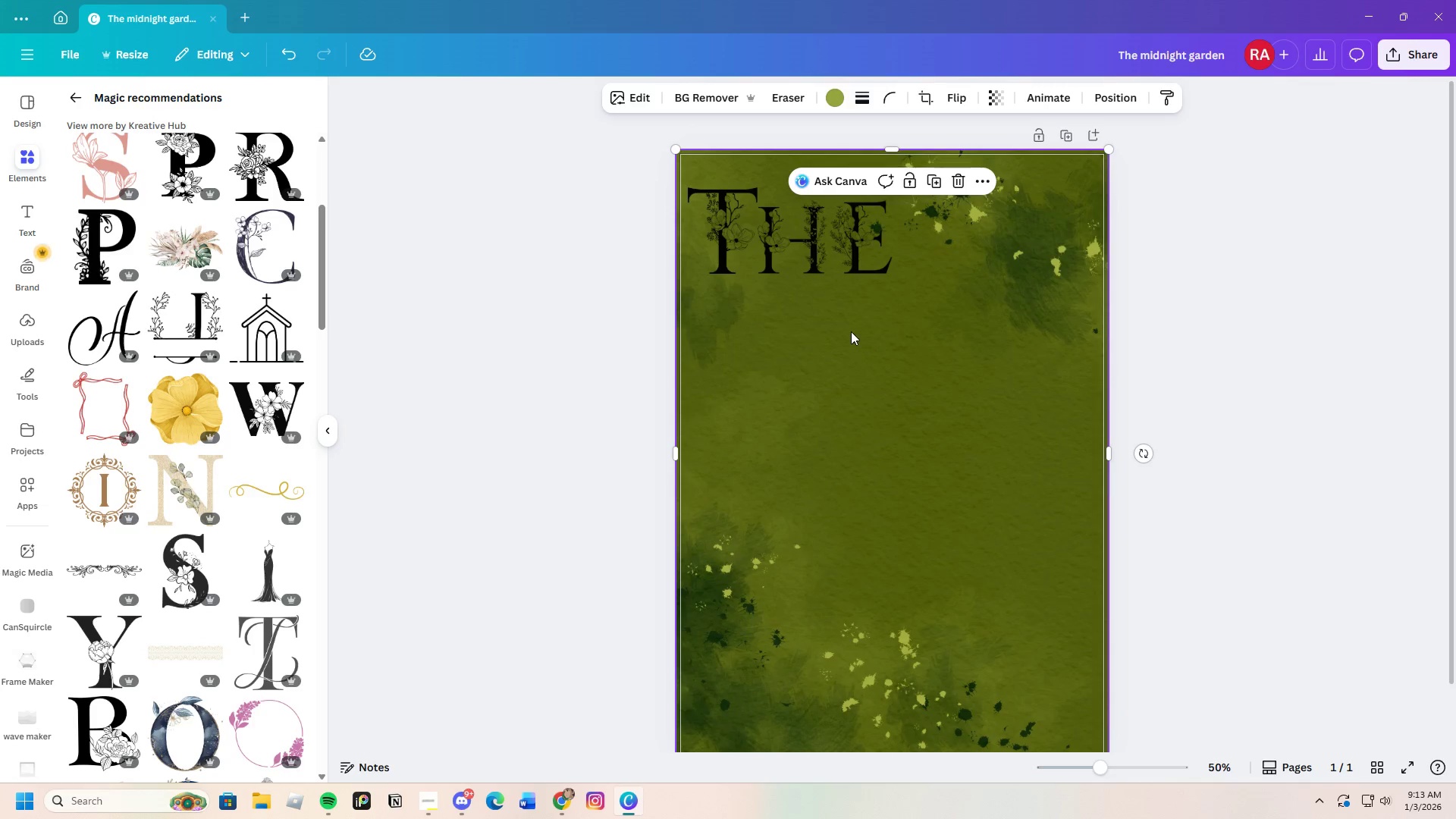 
wait(5.39)
 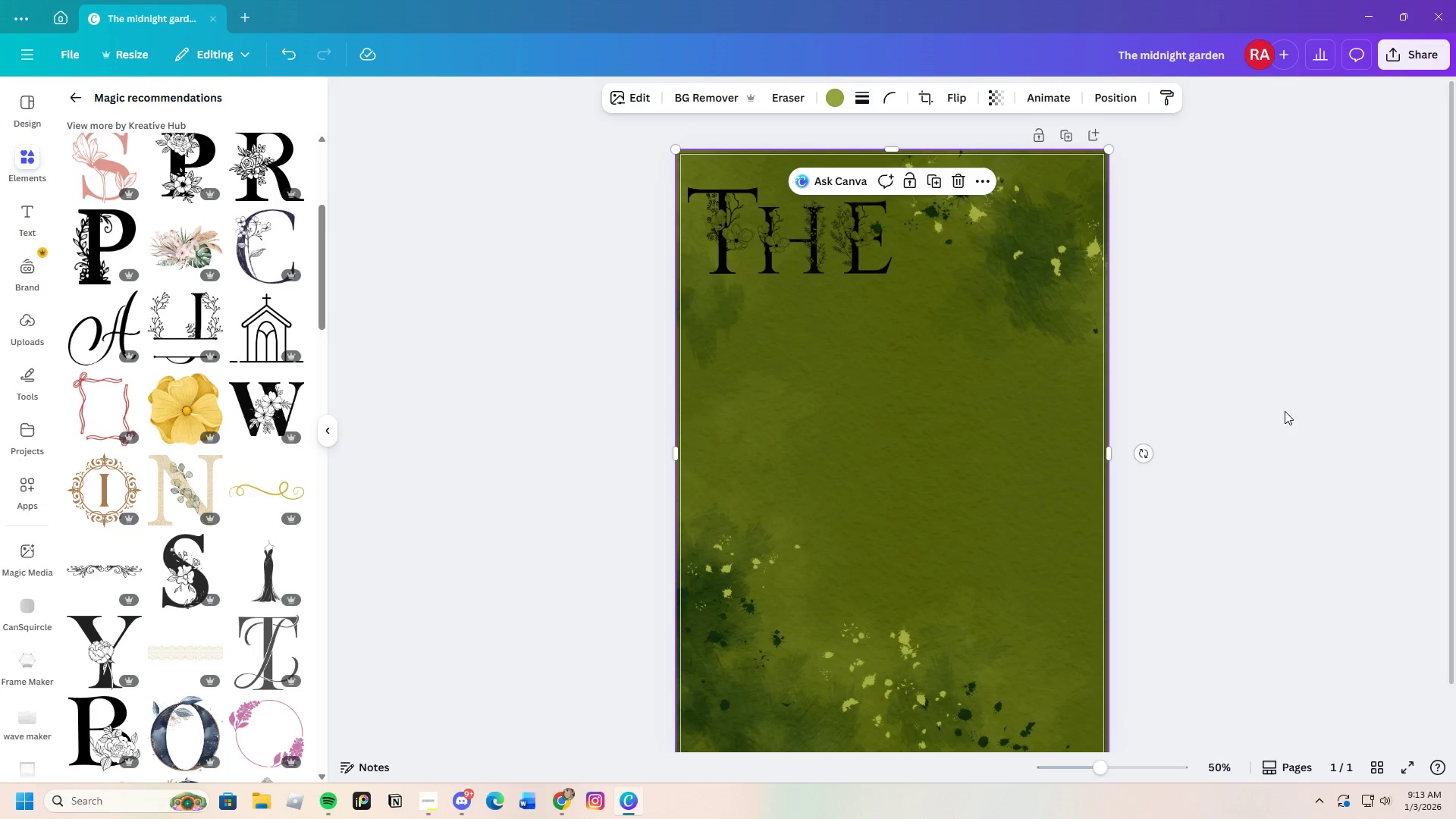 
scroll: coordinate [1002, 447], scroll_direction: down, amount: 3.0
 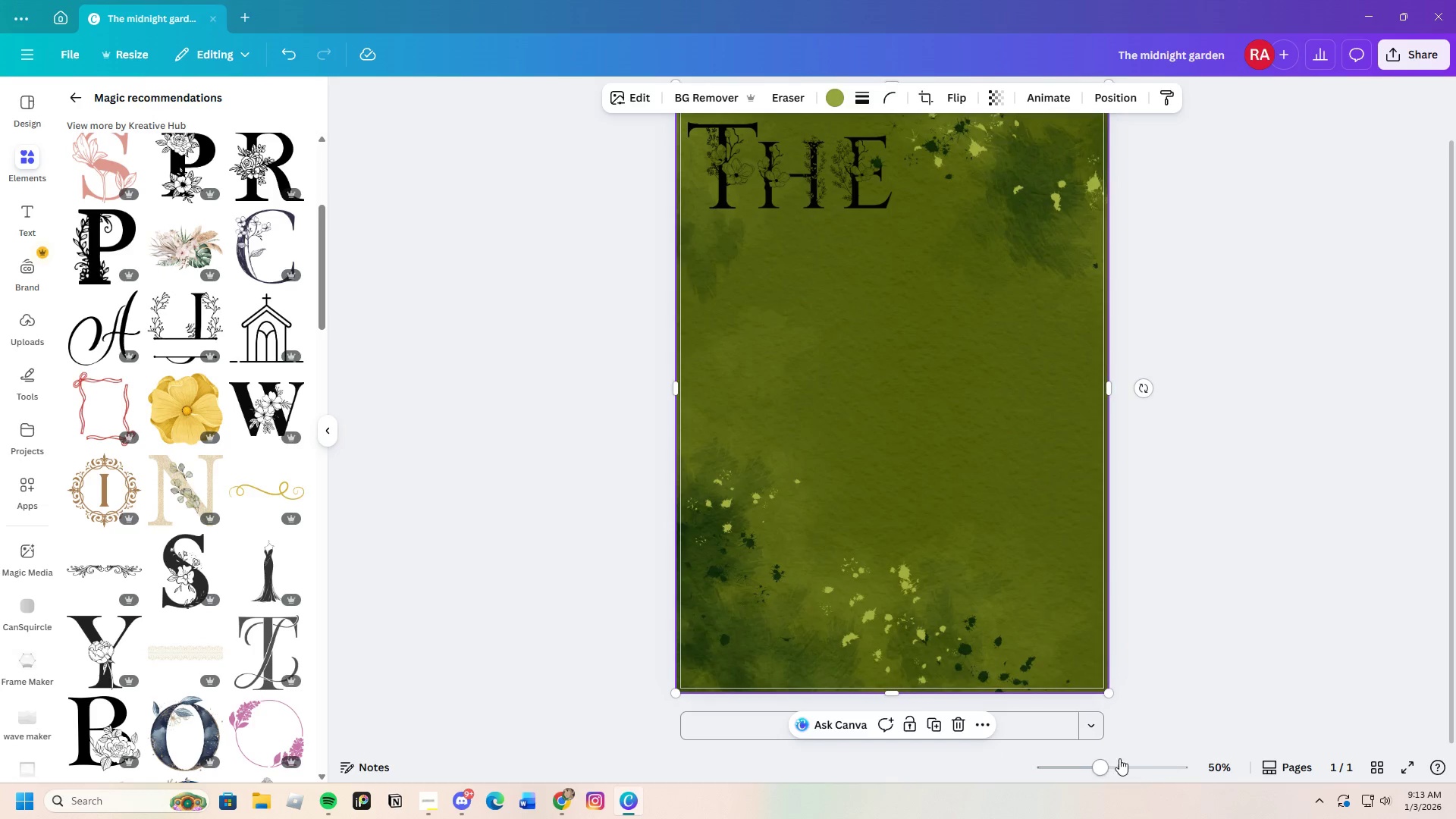 
left_click_drag(start_coordinate=[1100, 766], to_coordinate=[1109, 767])
 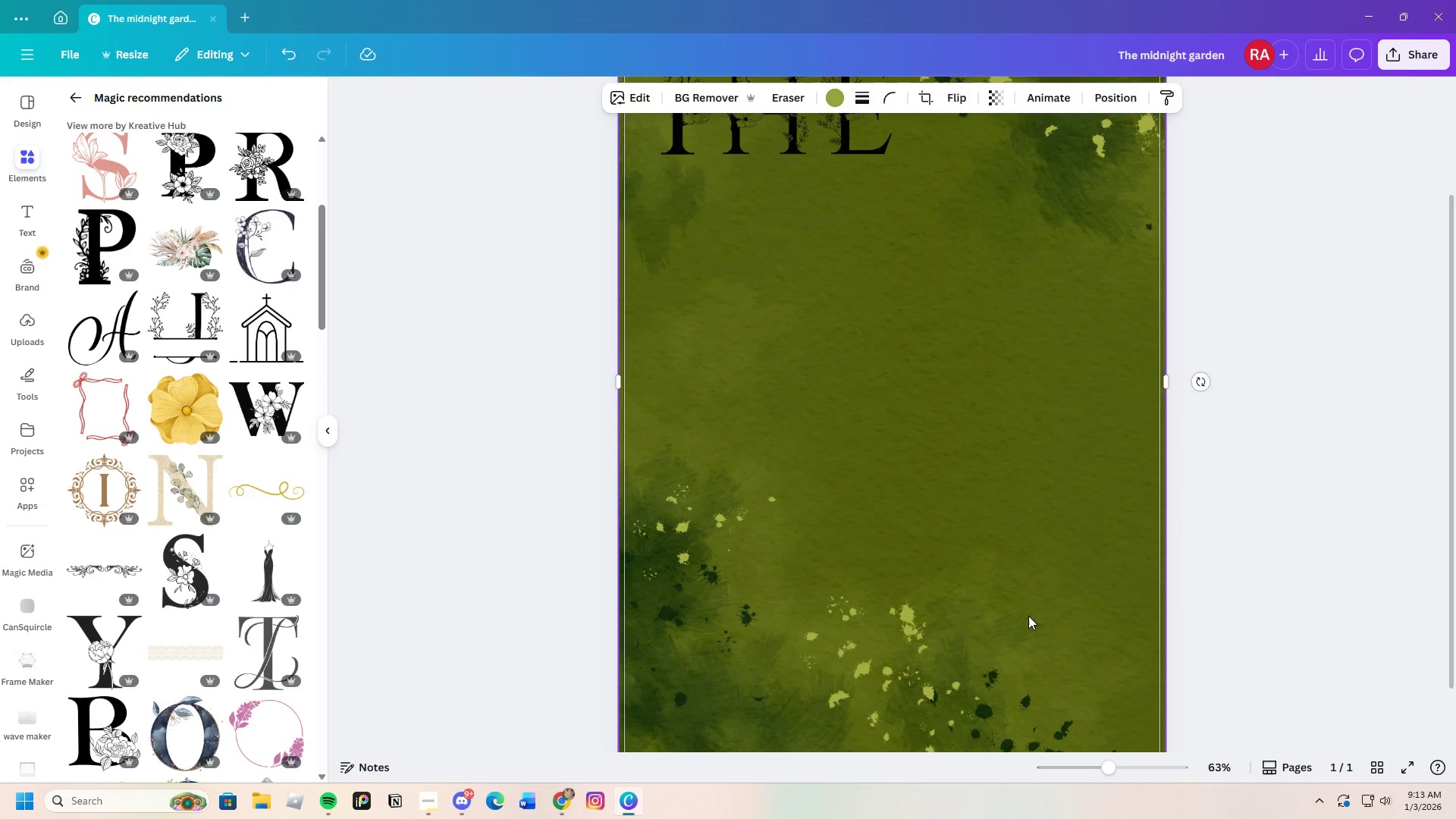 
scroll: coordinate [1025, 615], scroll_direction: up, amount: 3.0
 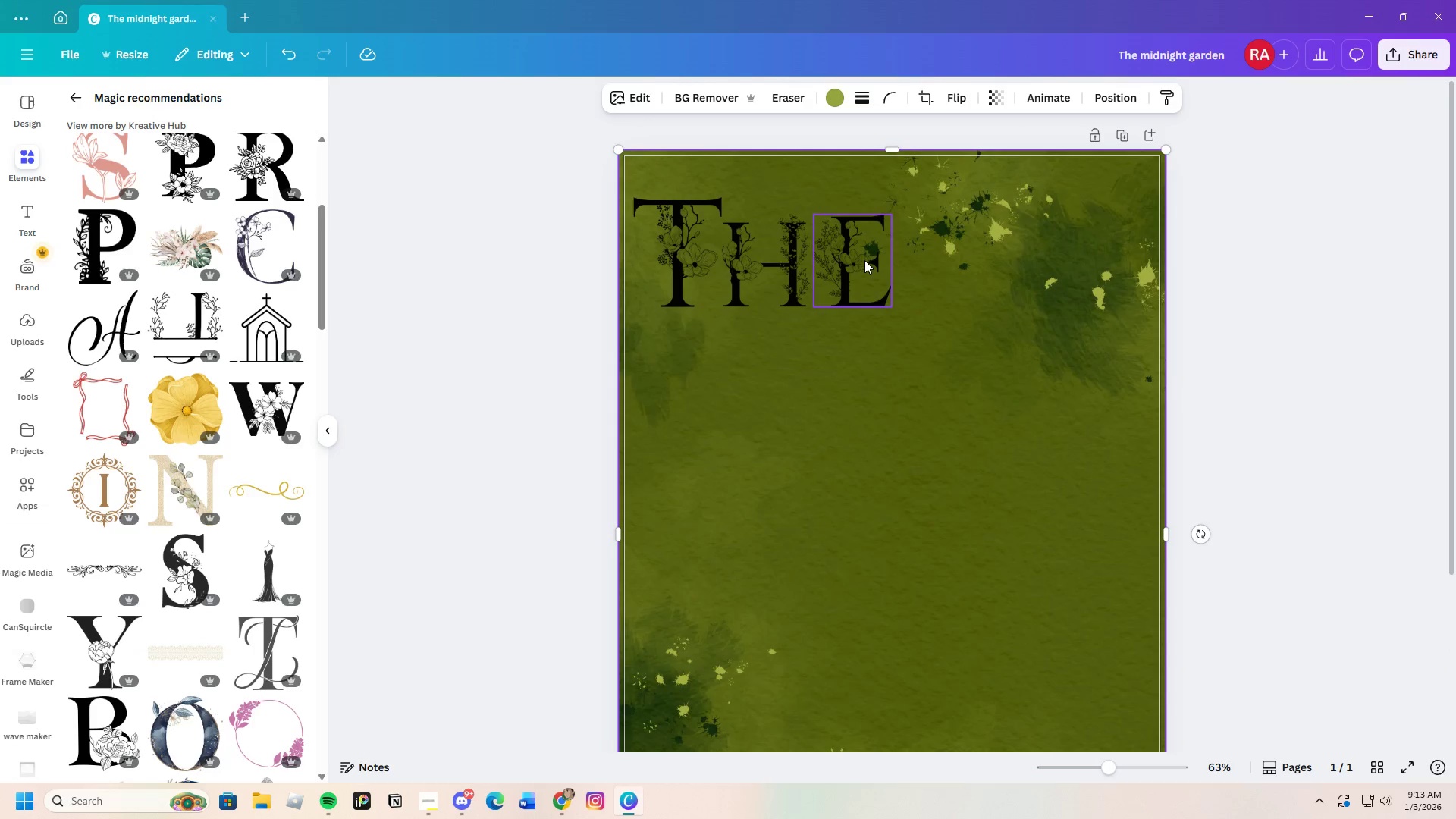 
left_click_drag(start_coordinate=[864, 260], to_coordinate=[999, 260])
 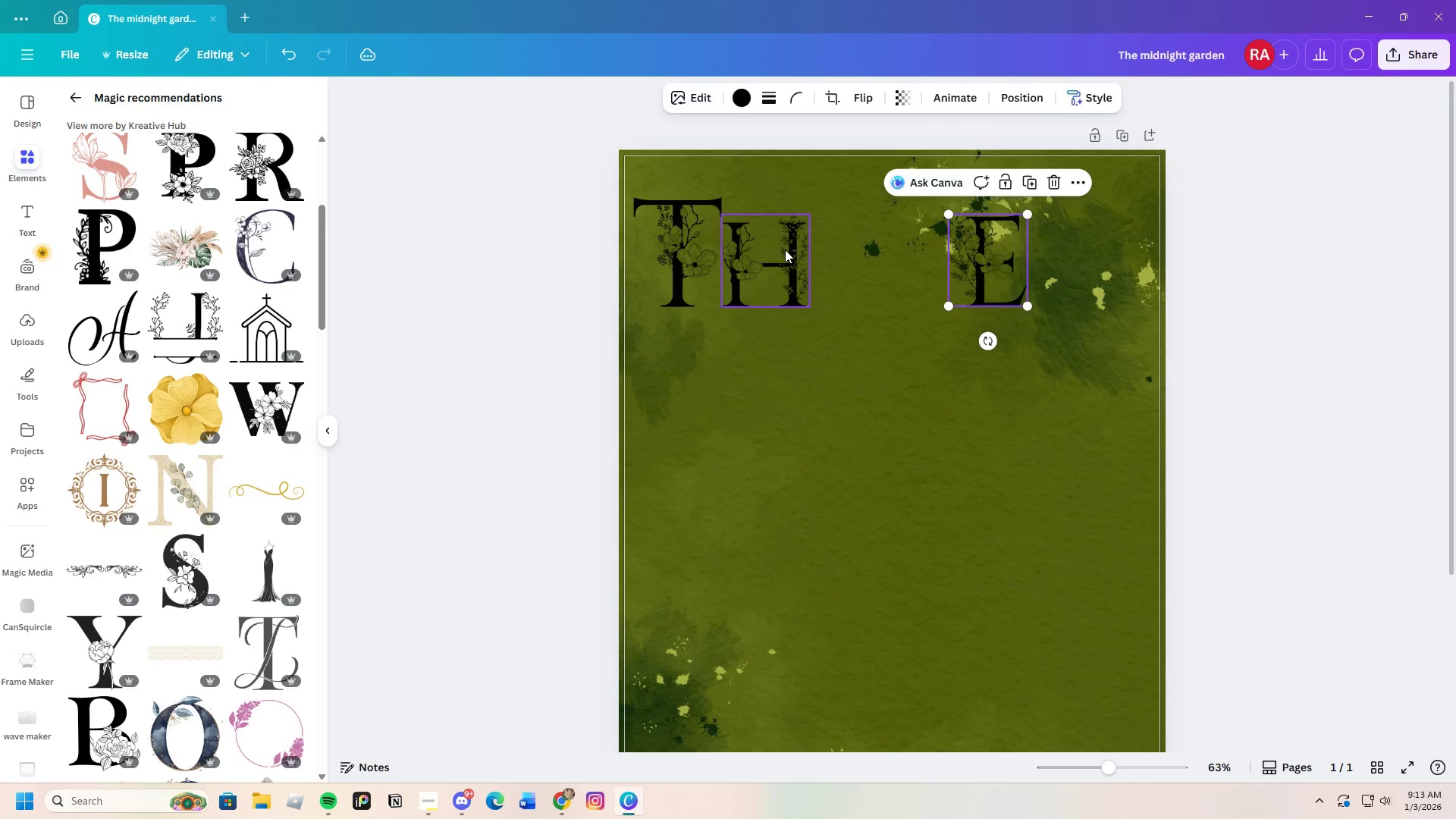 
left_click_drag(start_coordinate=[785, 249], to_coordinate=[920, 252])
 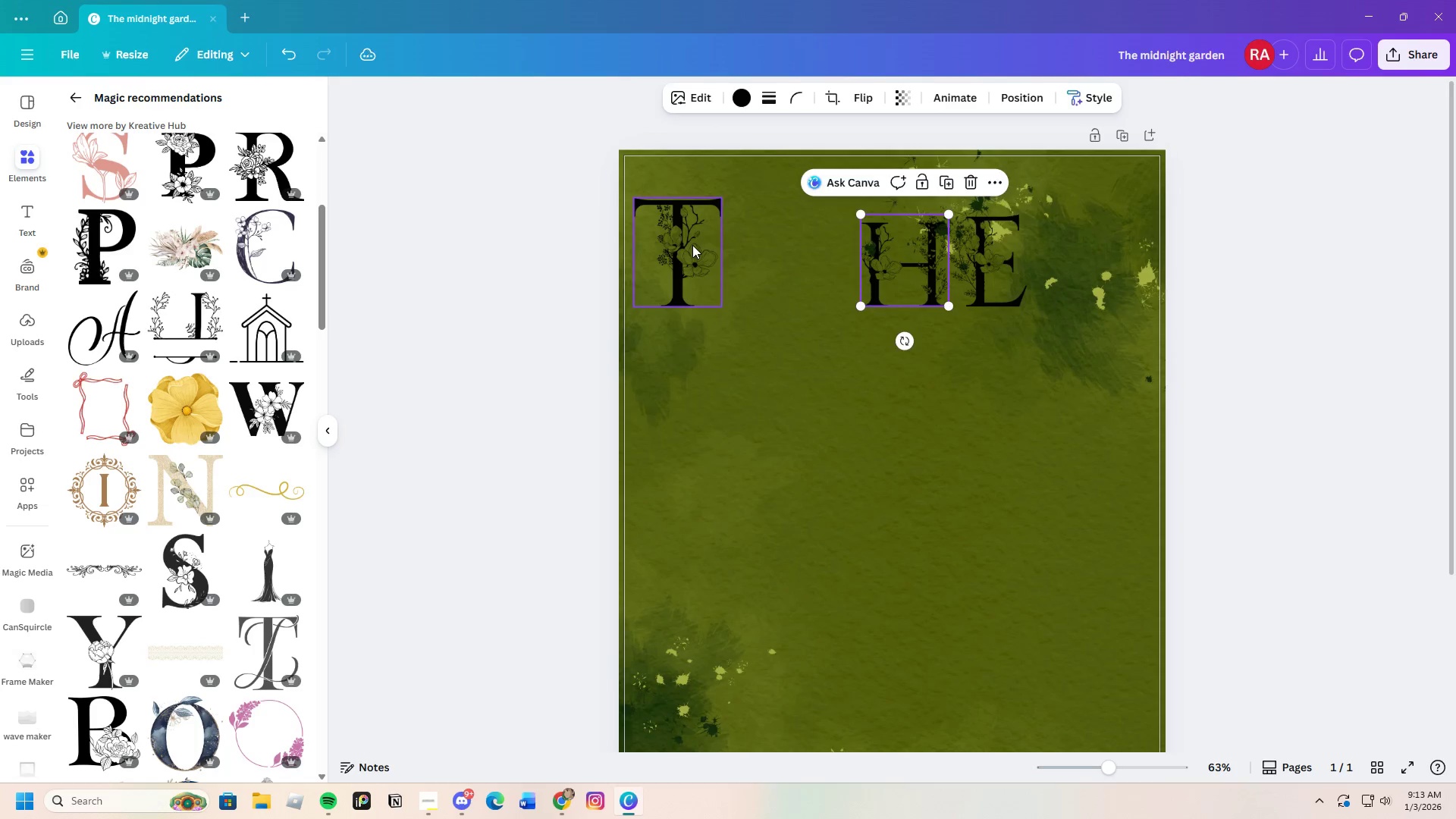 
left_click_drag(start_coordinate=[692, 245], to_coordinate=[830, 248])
 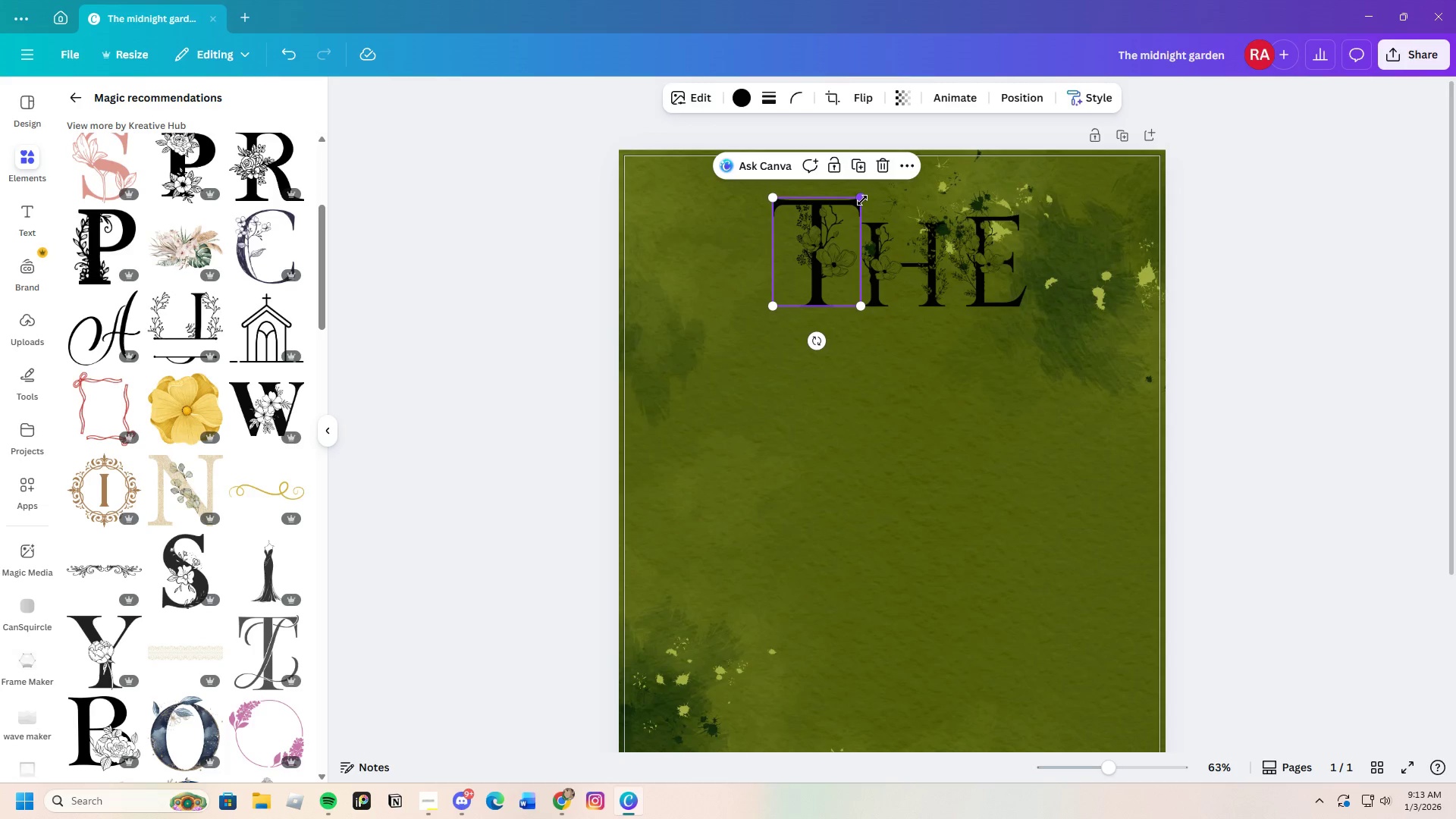 
left_click_drag(start_coordinate=[862, 199], to_coordinate=[881, 180])
 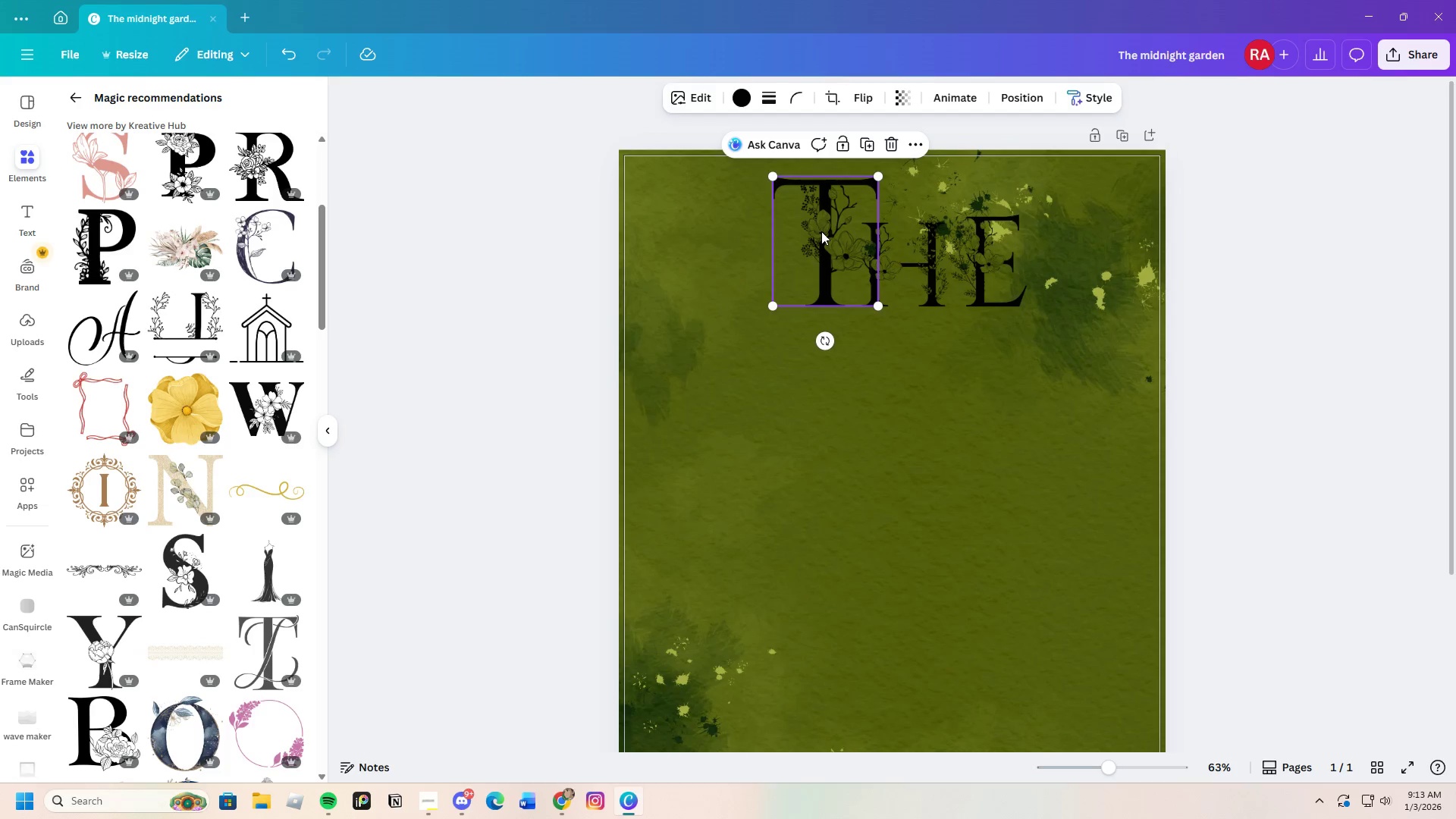 
left_click_drag(start_coordinate=[821, 231], to_coordinate=[804, 230])
 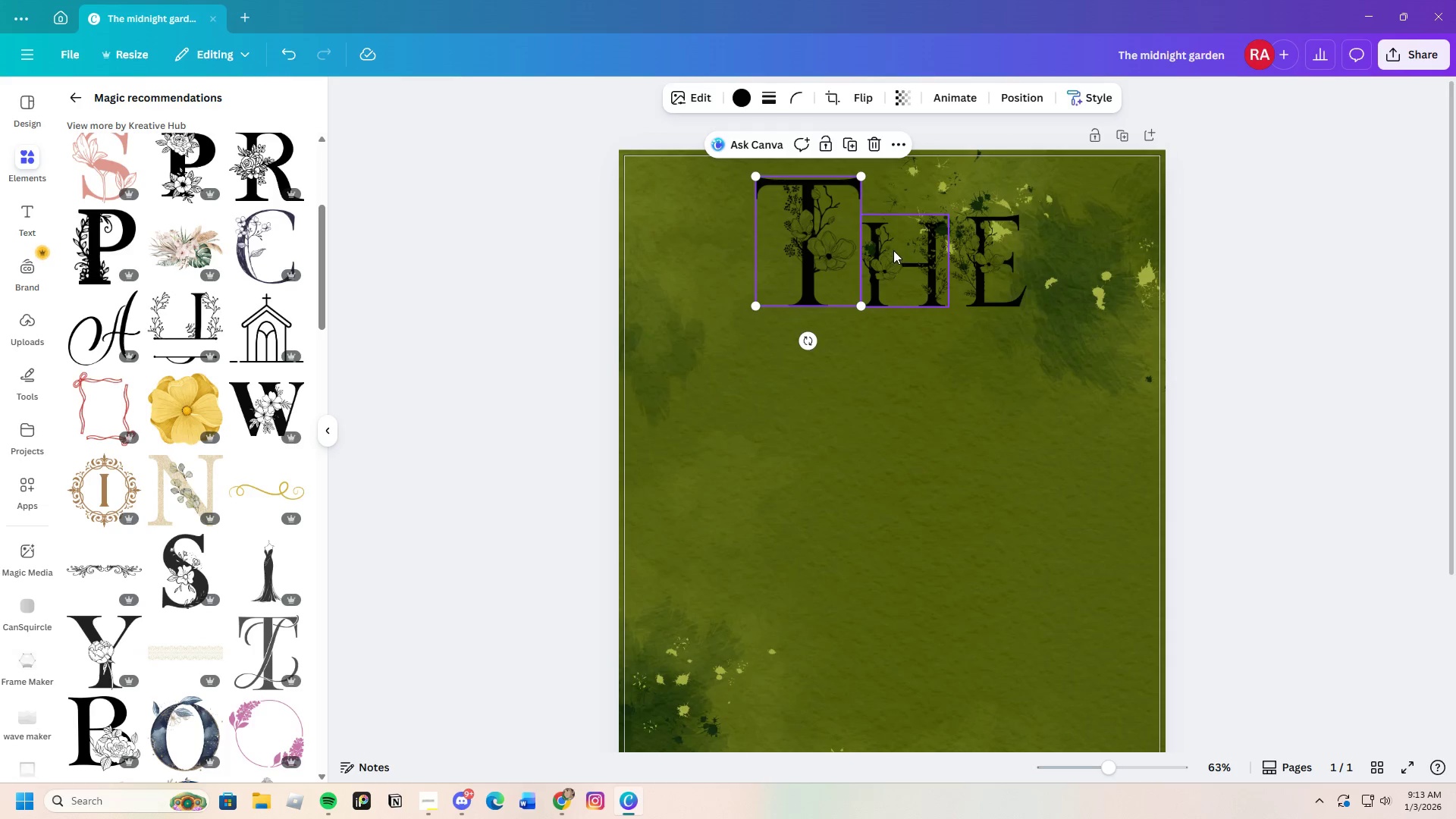 
left_click_drag(start_coordinate=[893, 250], to_coordinate=[887, 252])
 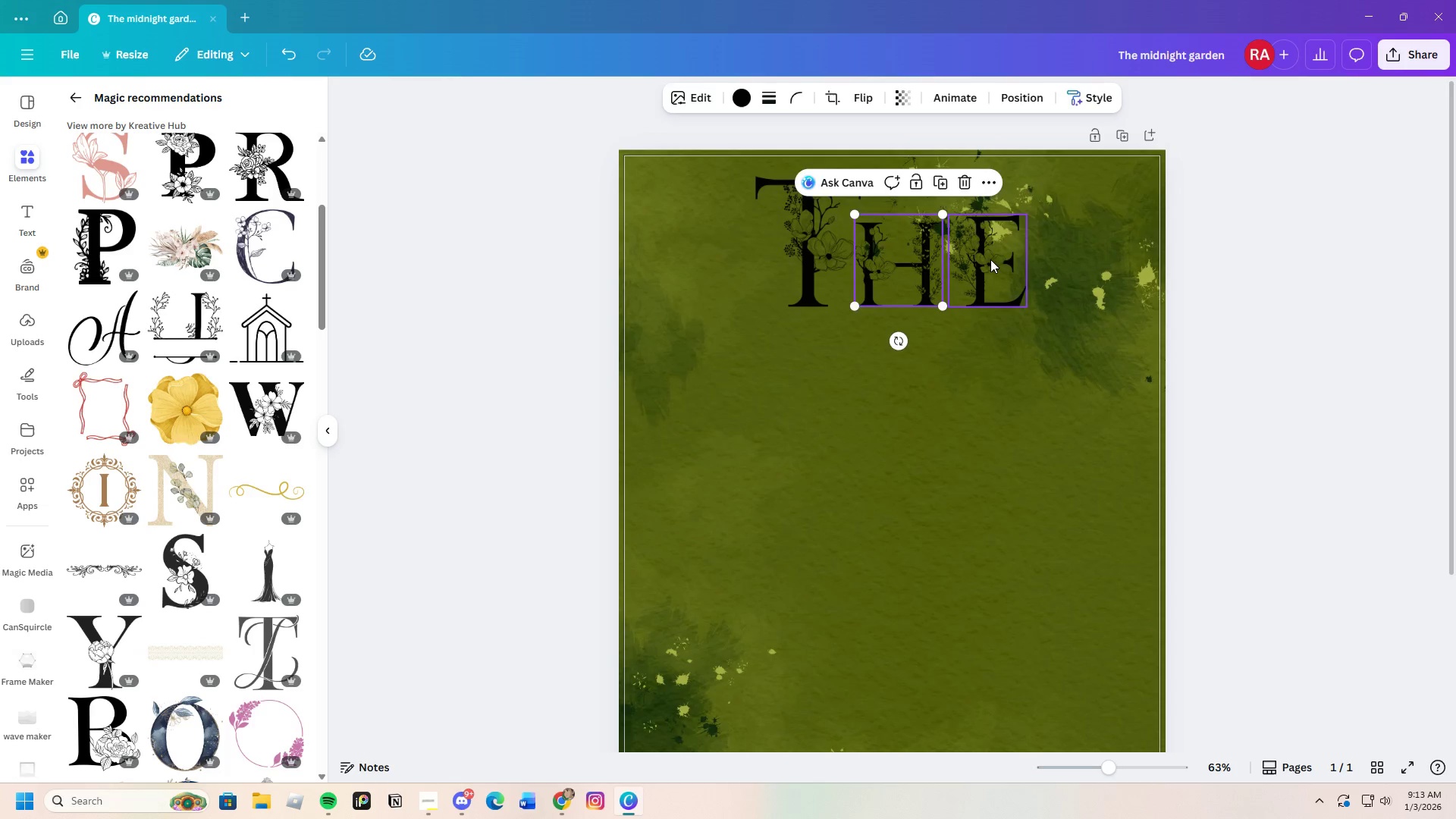 
left_click_drag(start_coordinate=[990, 259], to_coordinate=[998, 262])
 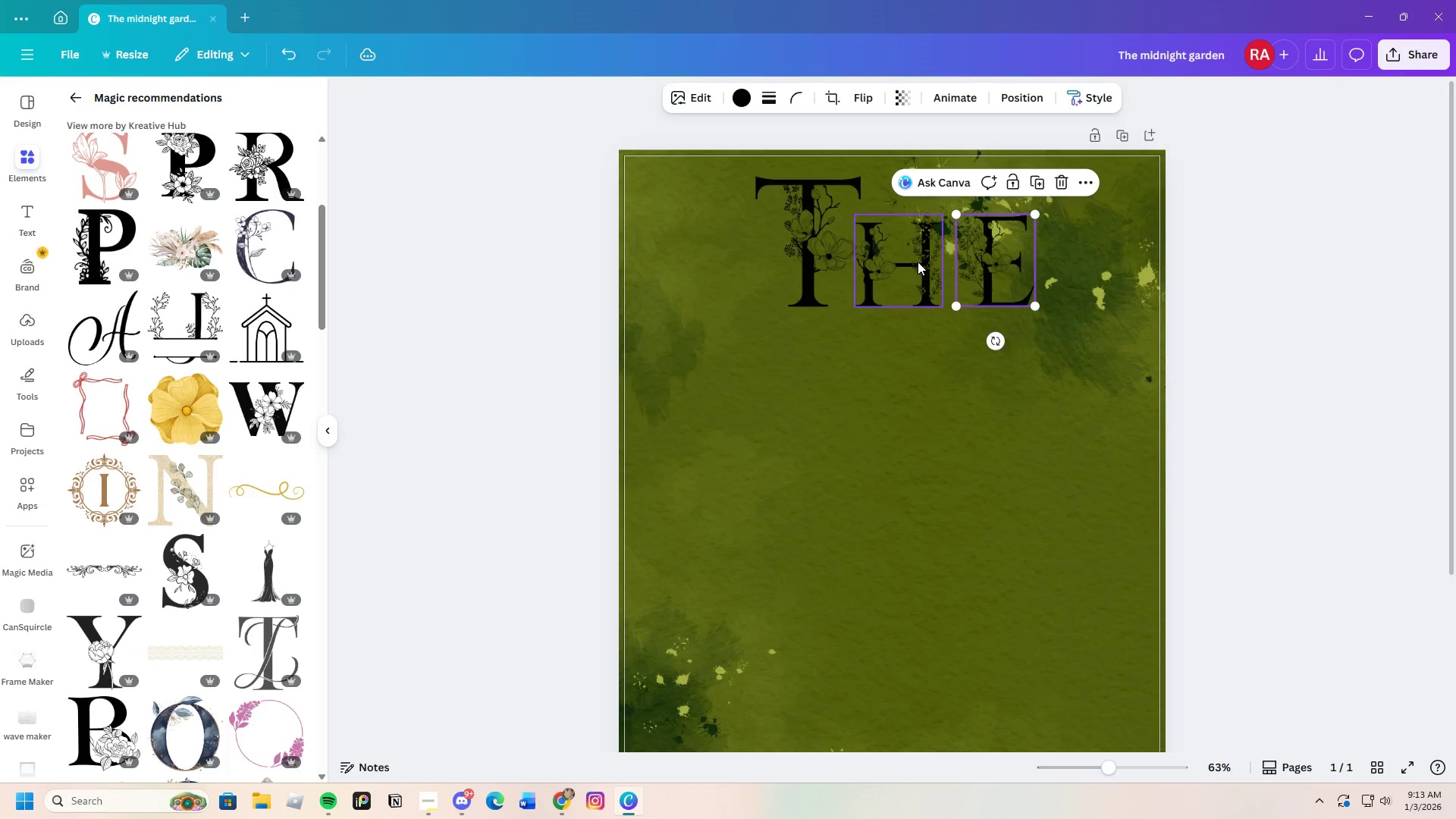 
left_click([918, 262])
 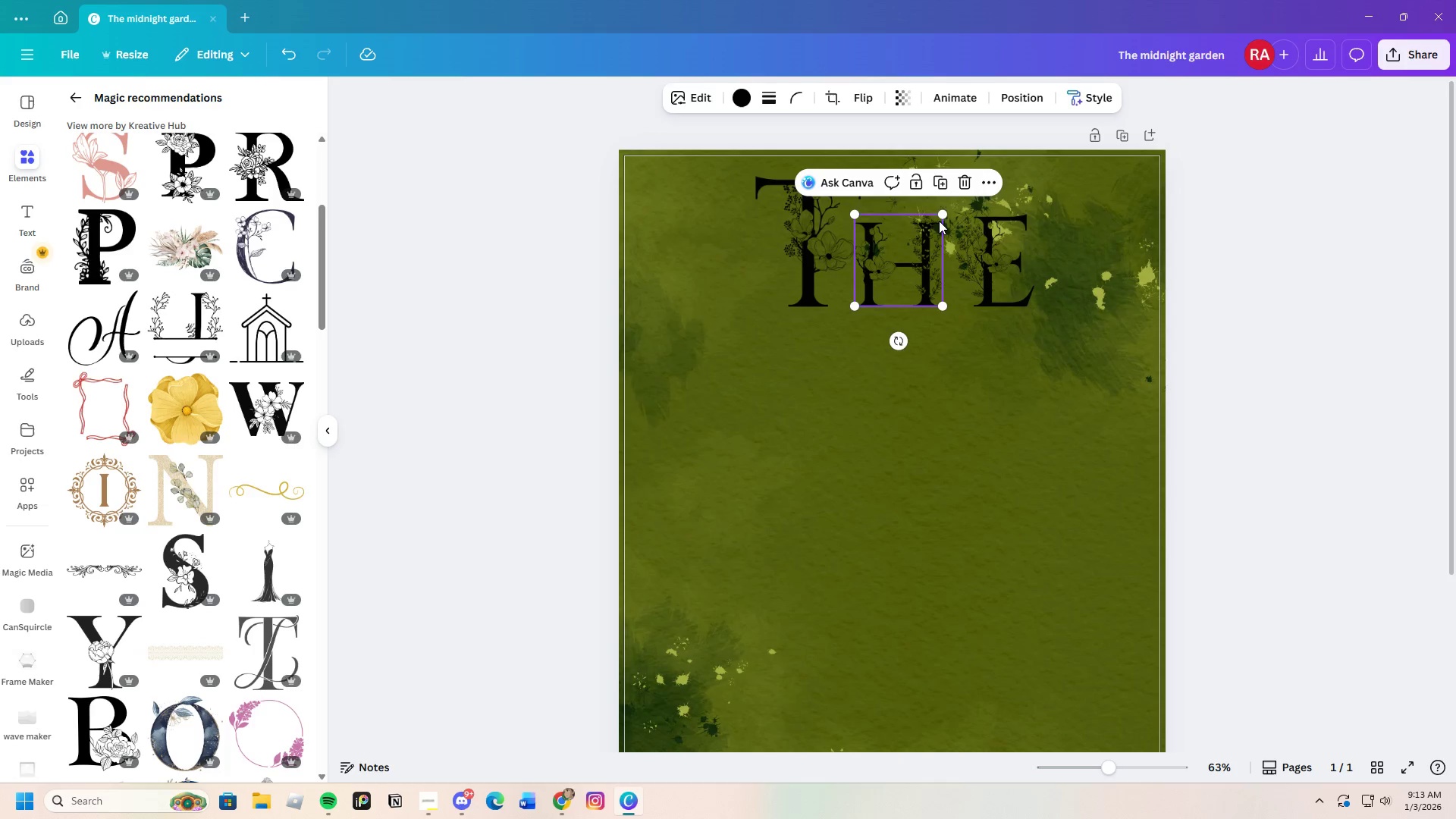 
left_click_drag(start_coordinate=[940, 217], to_coordinate=[949, 206])
 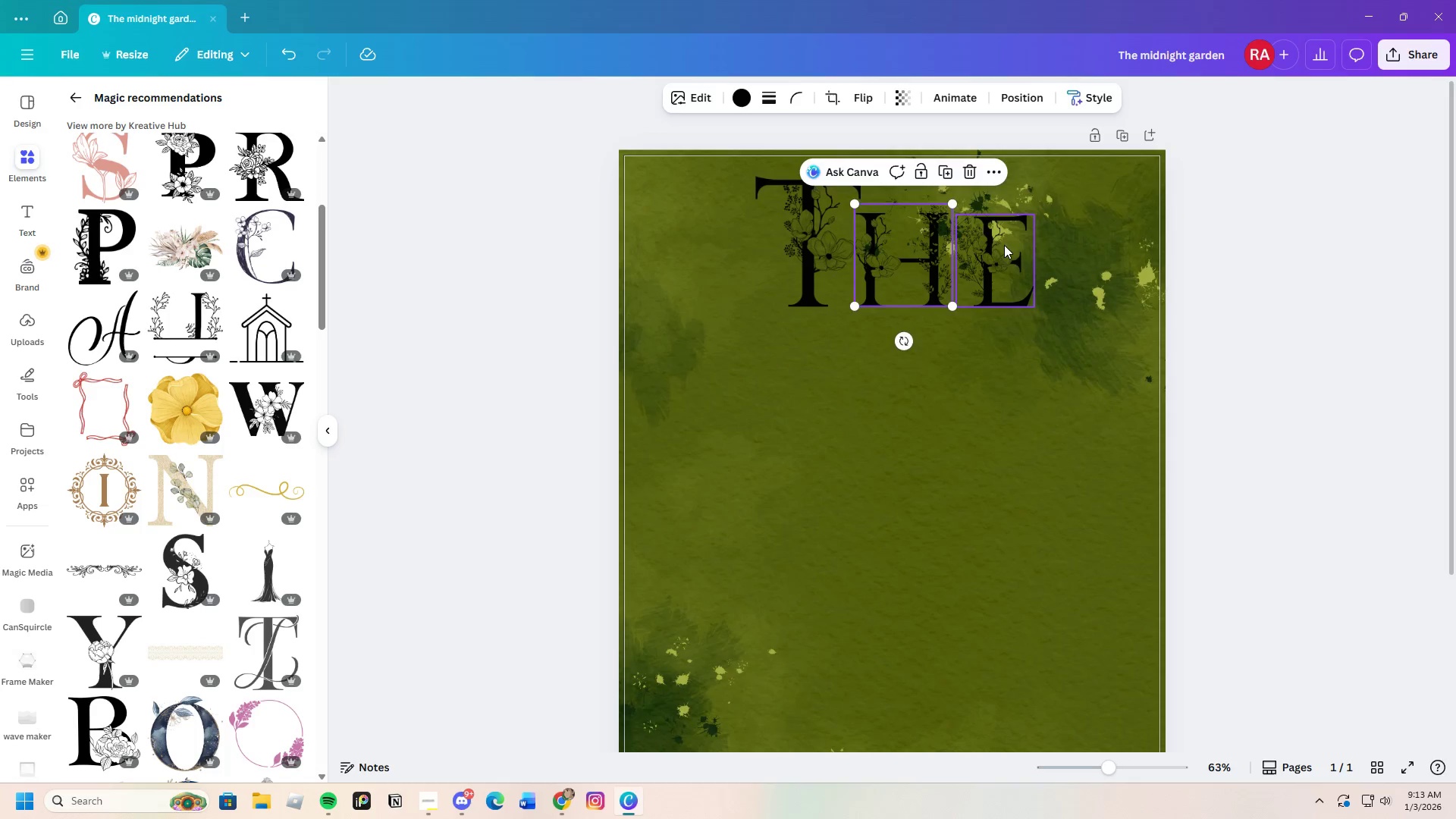 
left_click([1009, 249])
 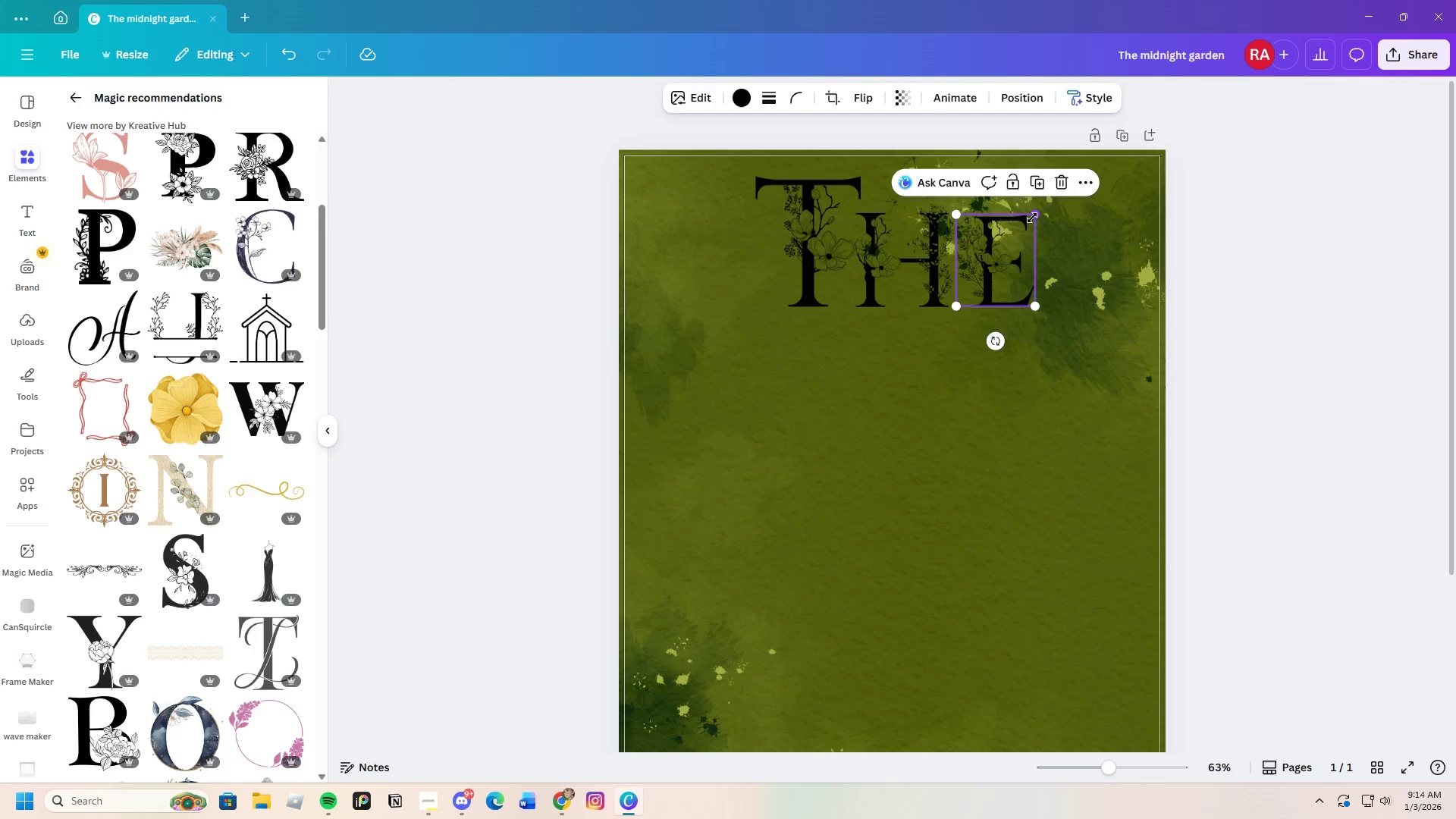 
left_click_drag(start_coordinate=[1032, 217], to_coordinate=[1046, 216])
 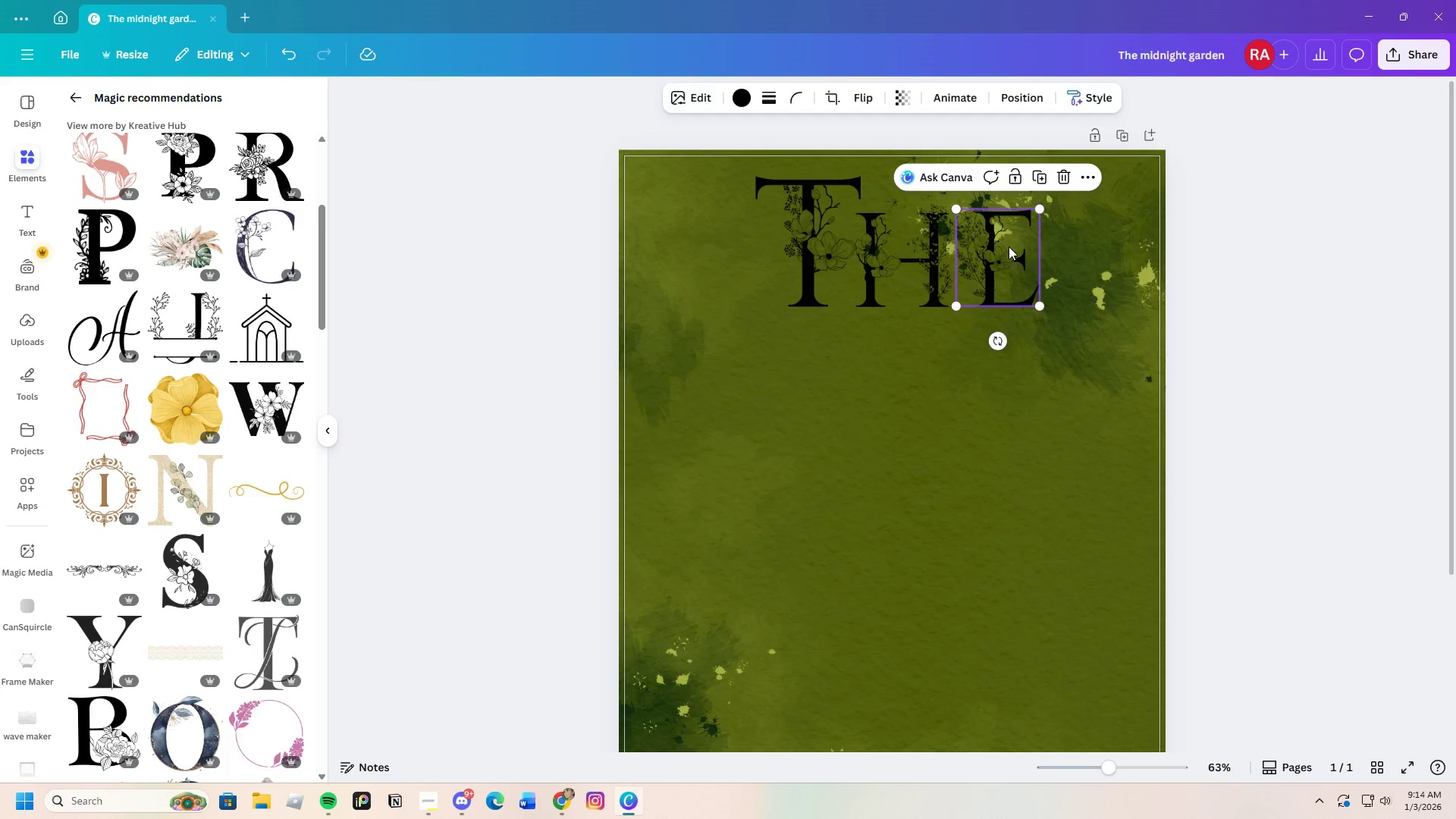 
left_click_drag(start_coordinate=[1009, 246], to_coordinate=[1021, 249])
 